 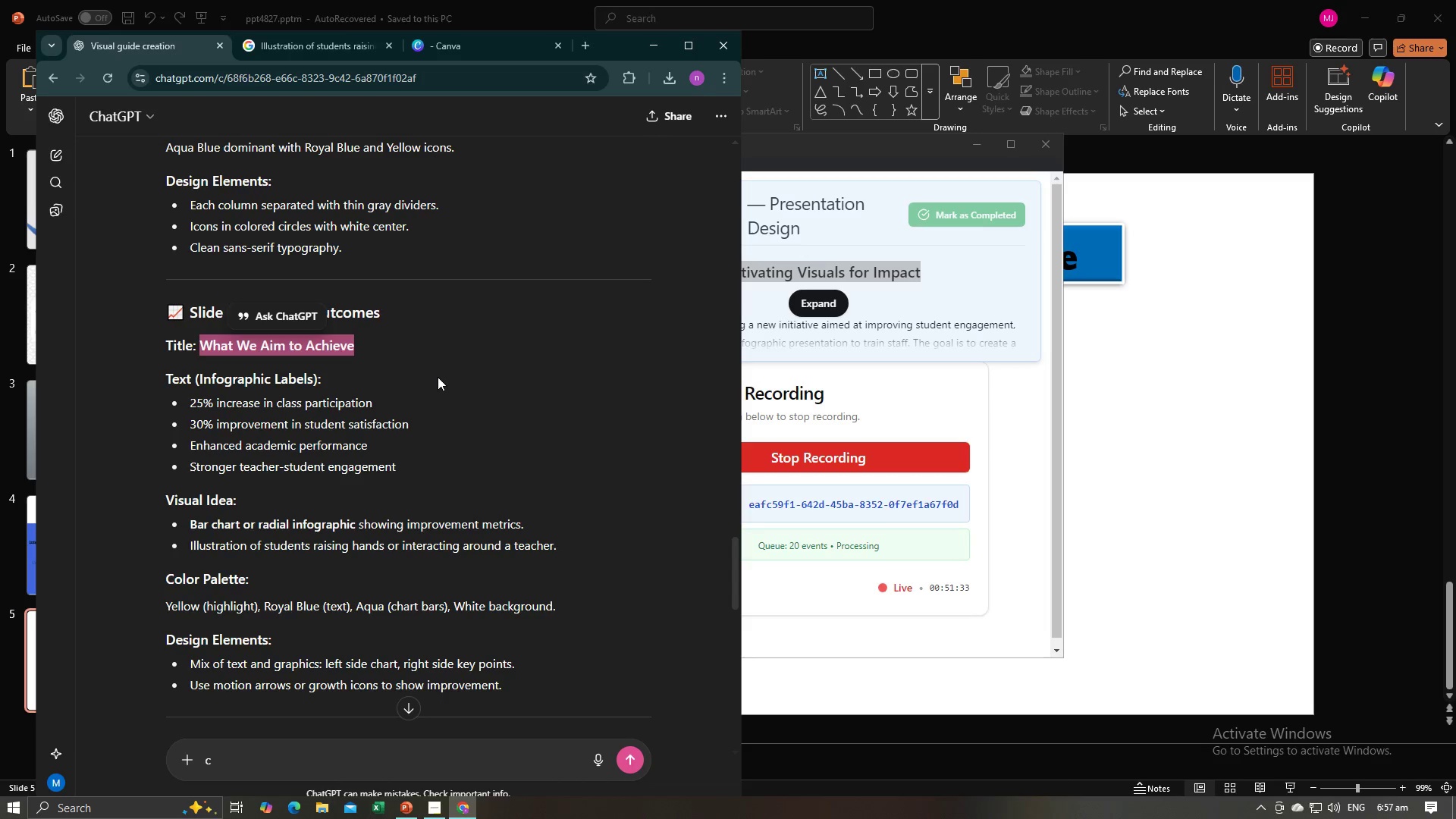 
left_click([548, 403])
 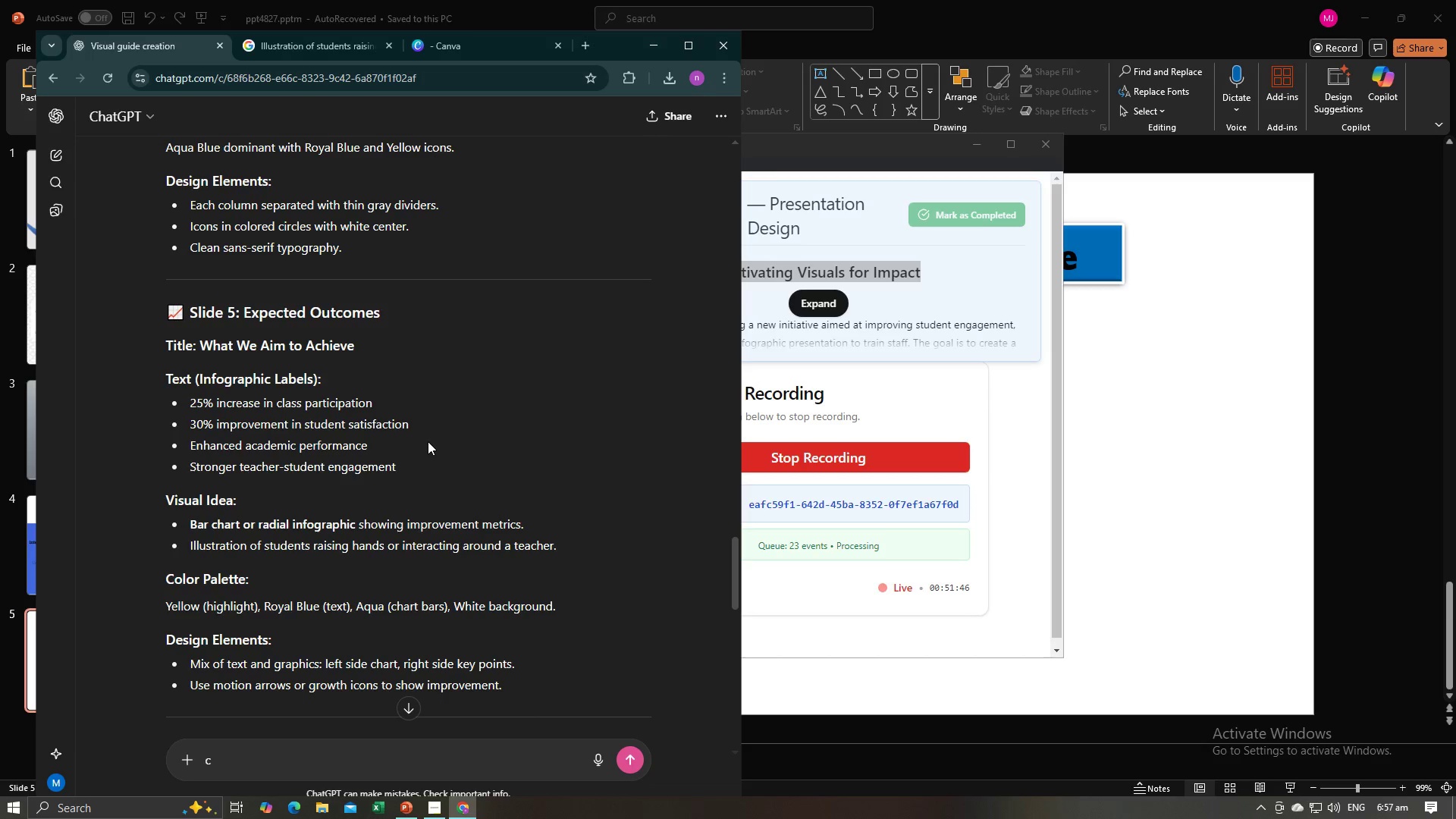 
wait(17.26)
 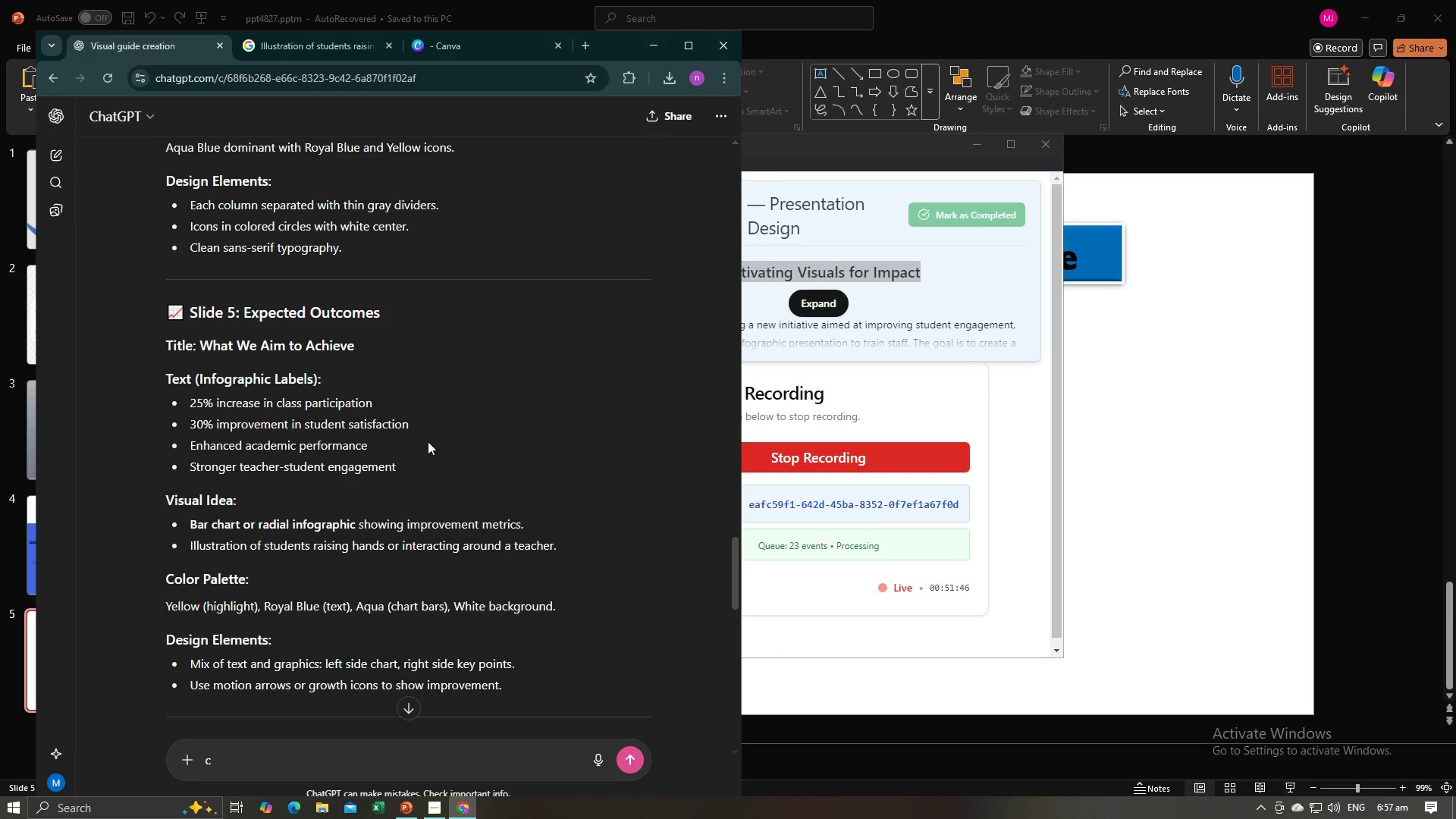 
left_click([1254, 426])
 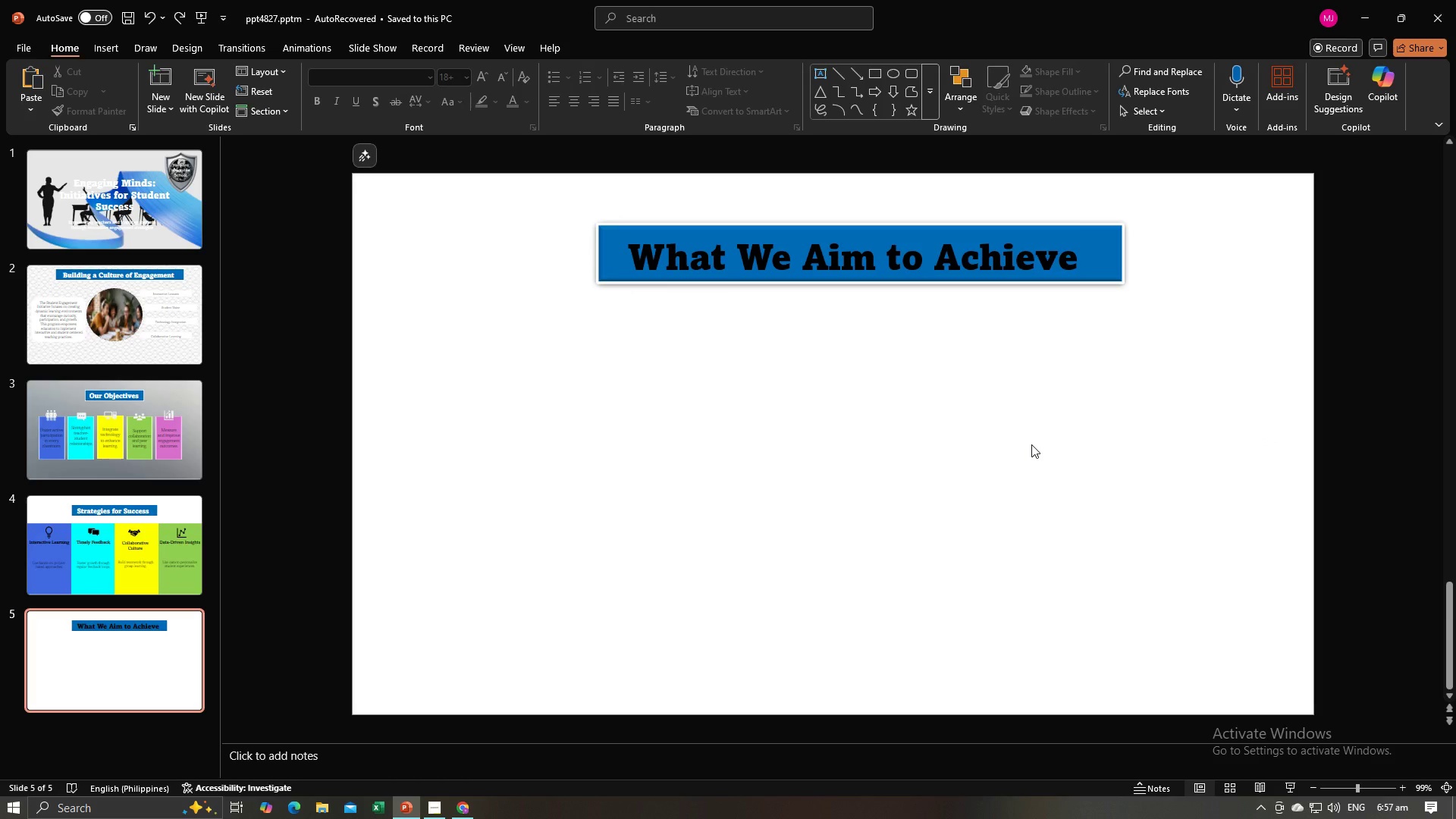 
wait(5.18)
 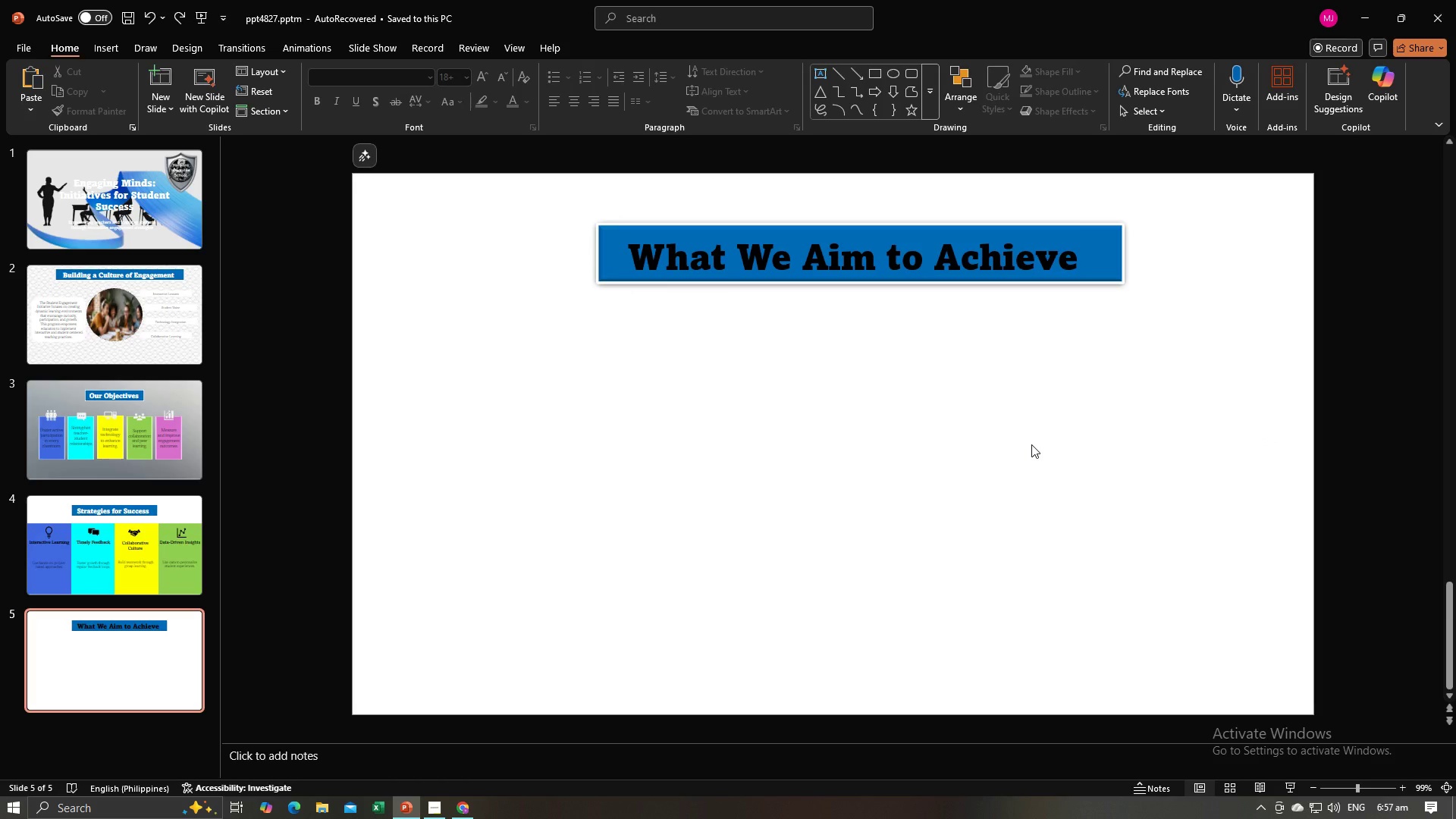 
key(Alt+AltLeft)
 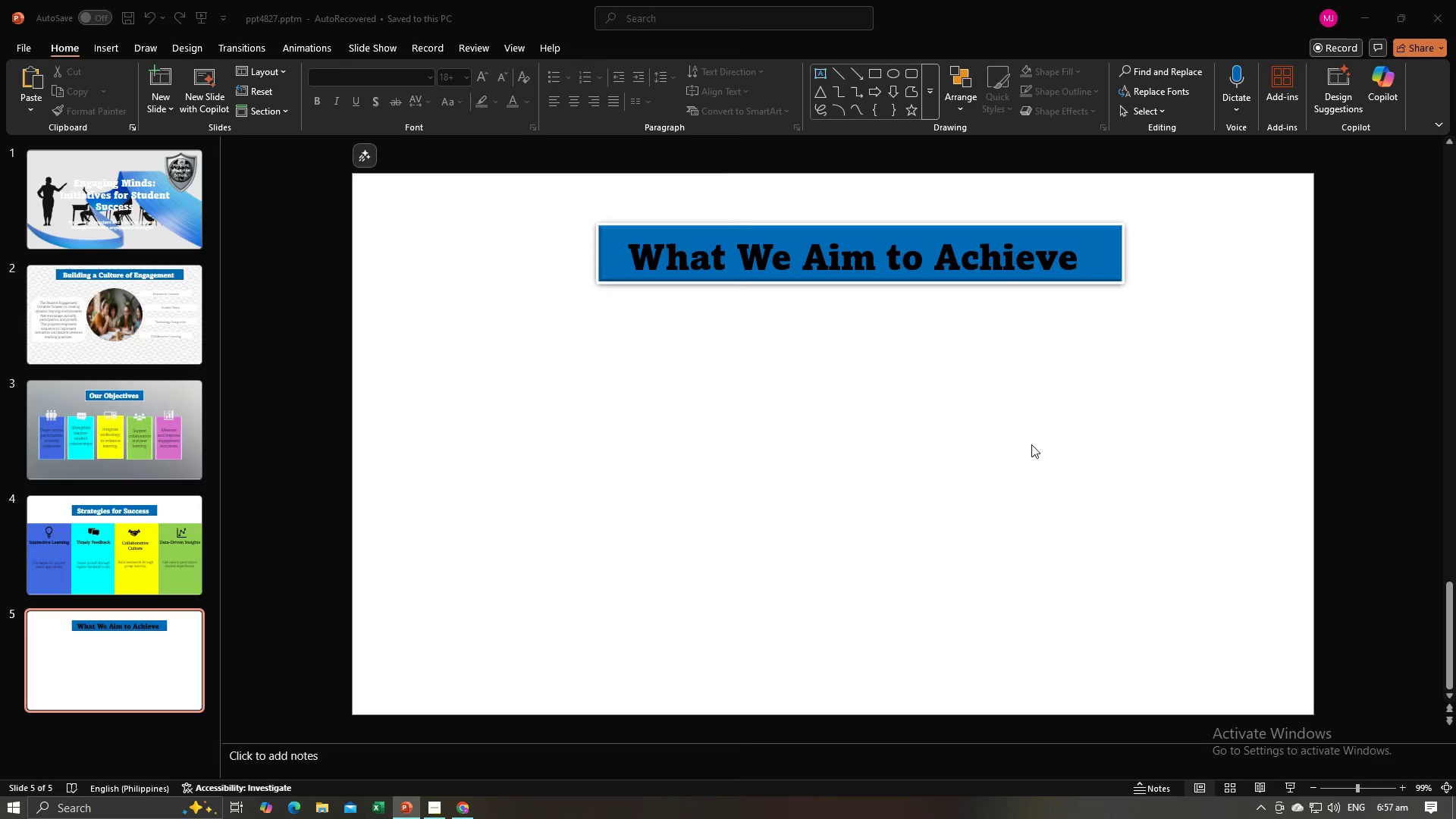 
key(Alt+Tab)
 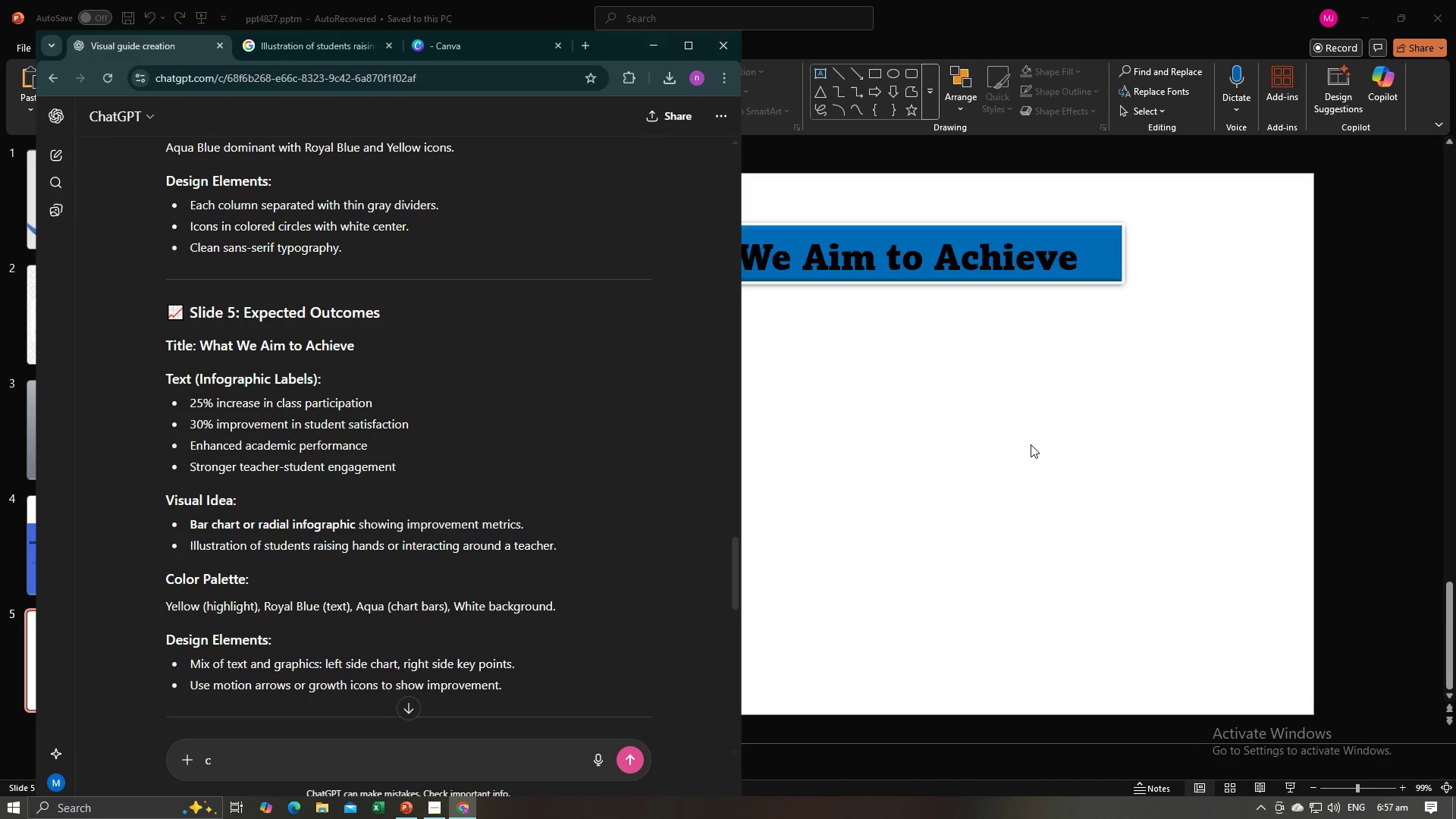 
wait(7.94)
 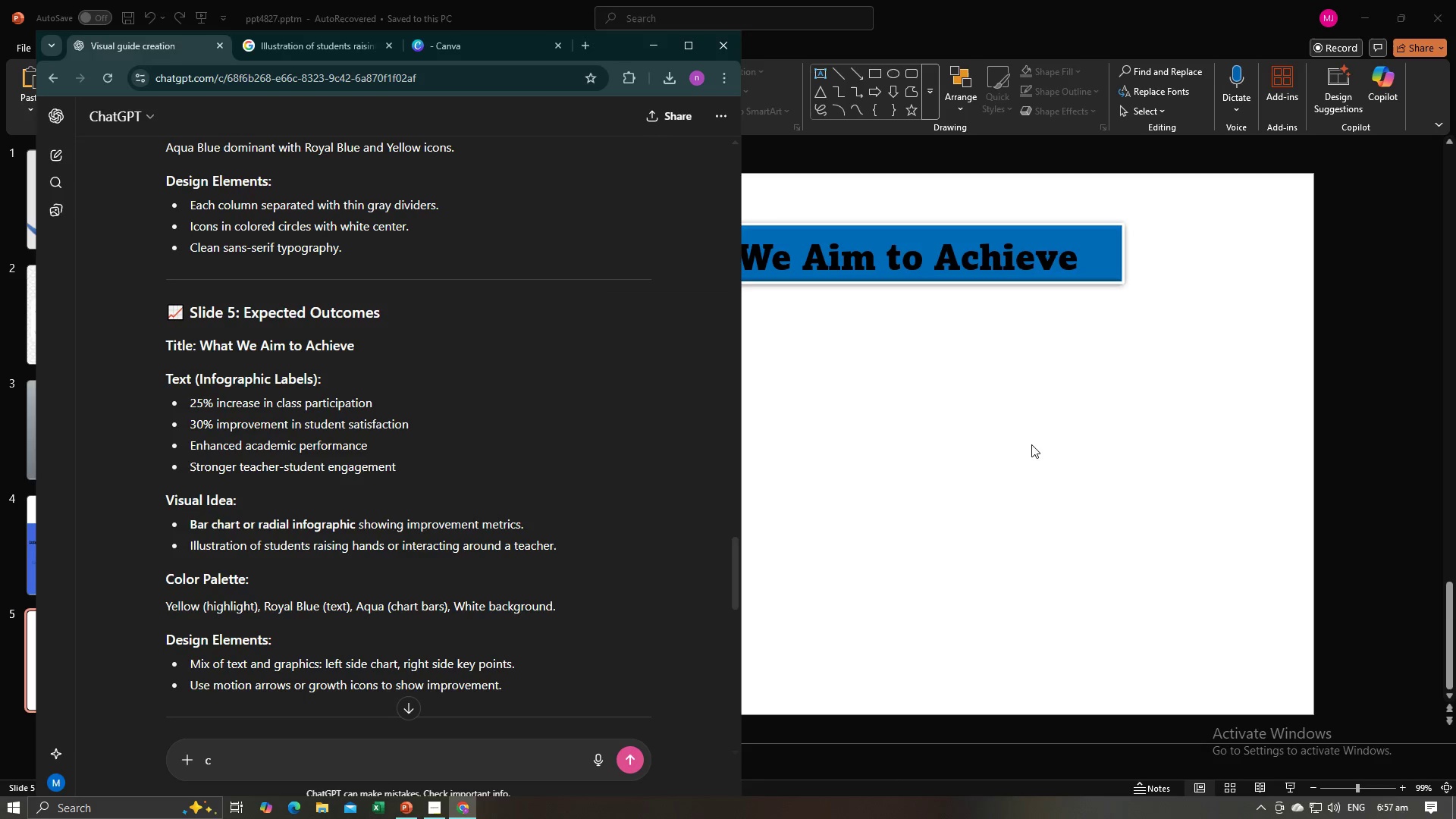 
left_click_drag(start_coordinate=[356, 526], to_coordinate=[259, 519])
 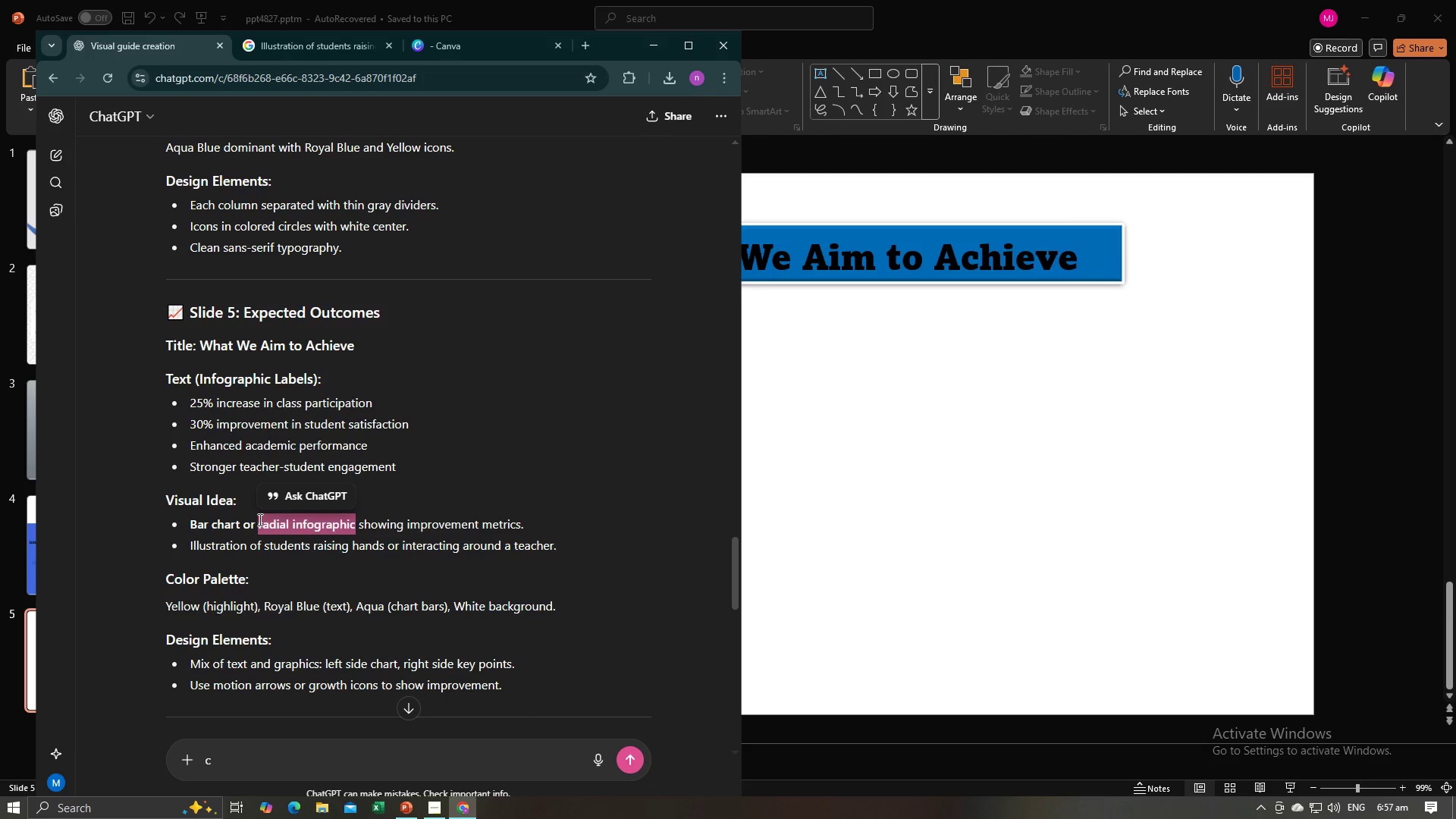 
key(Control+C)
 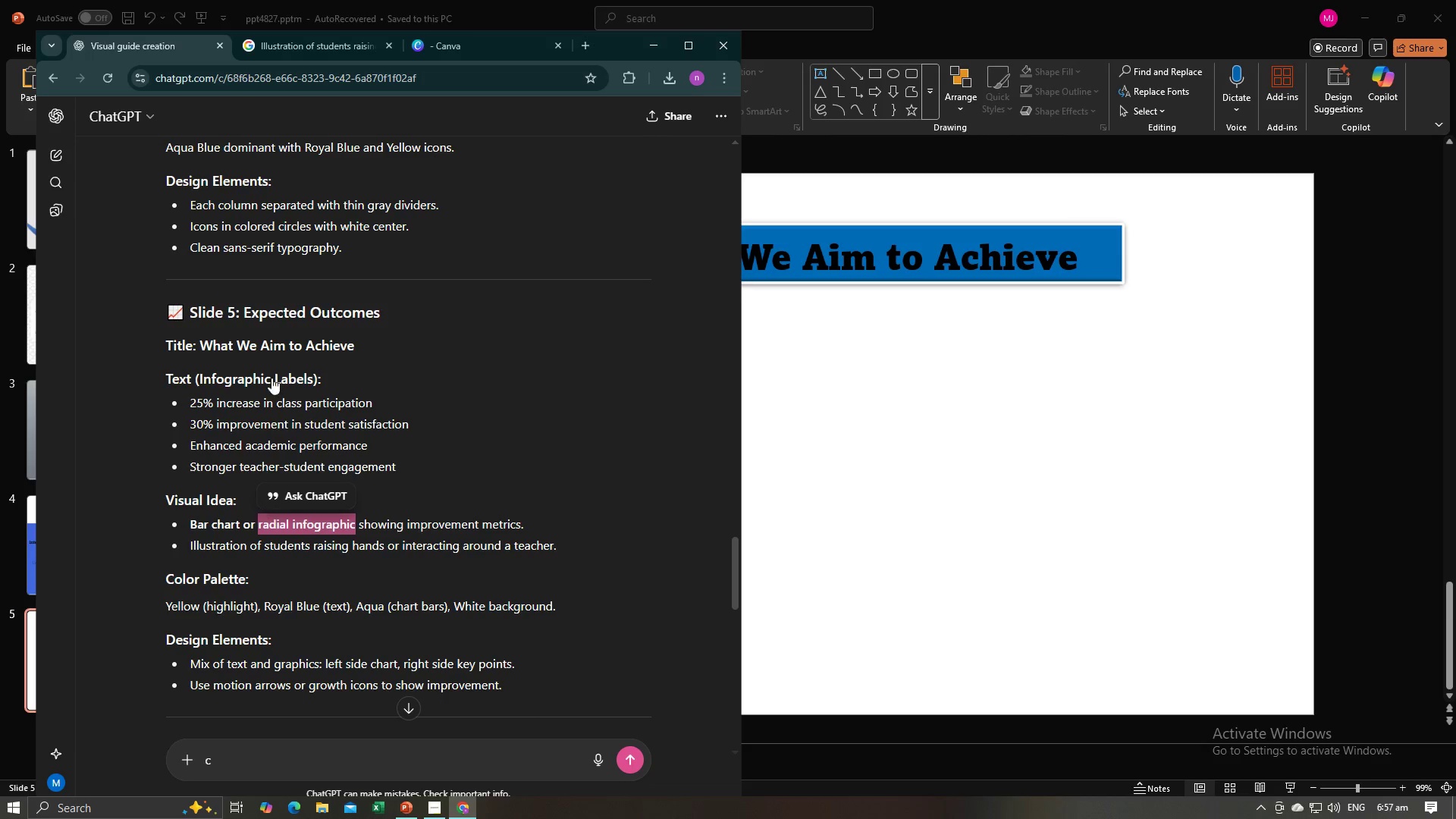 
key(Control+C)
 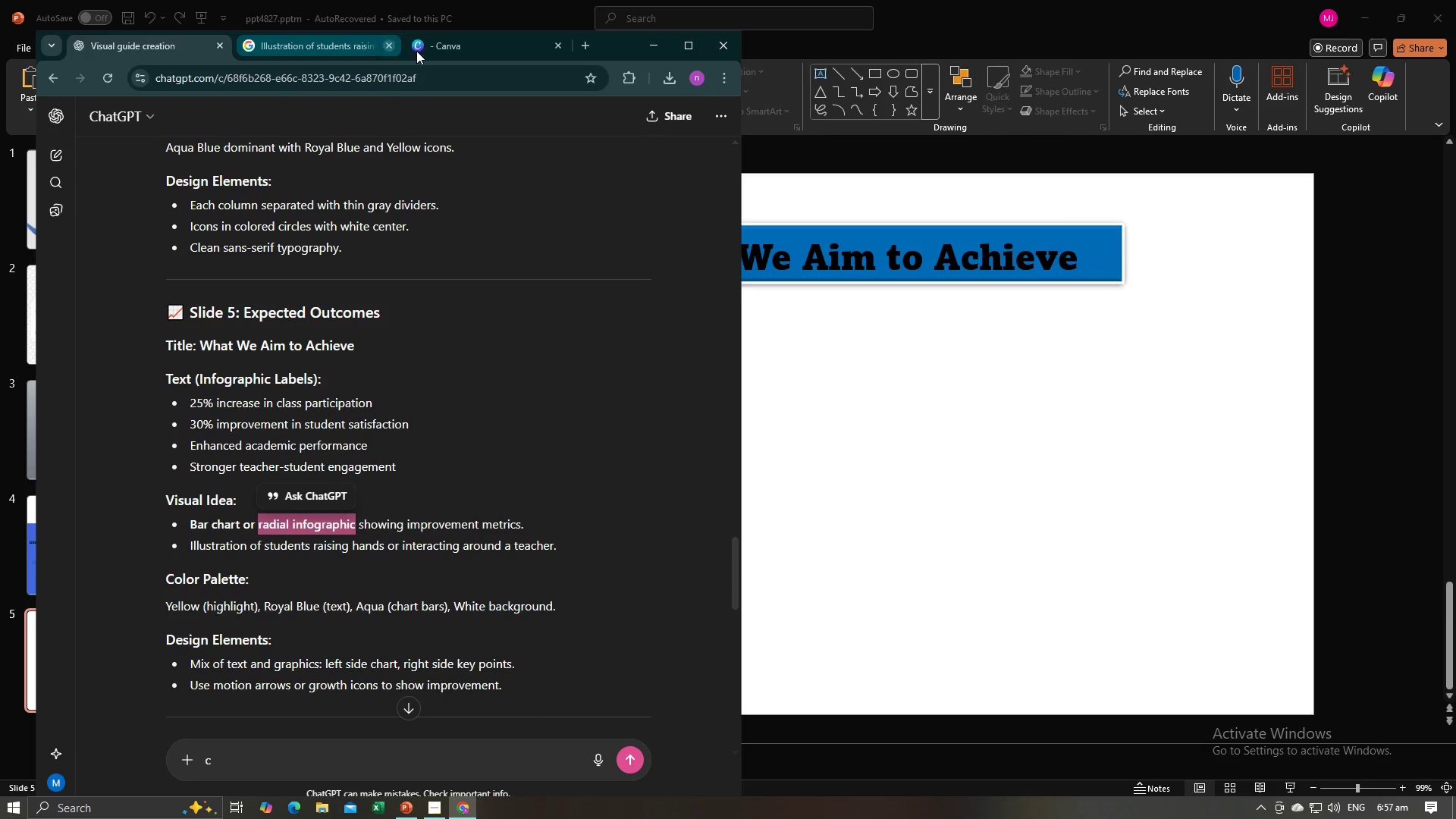 
left_click([416, 51])
 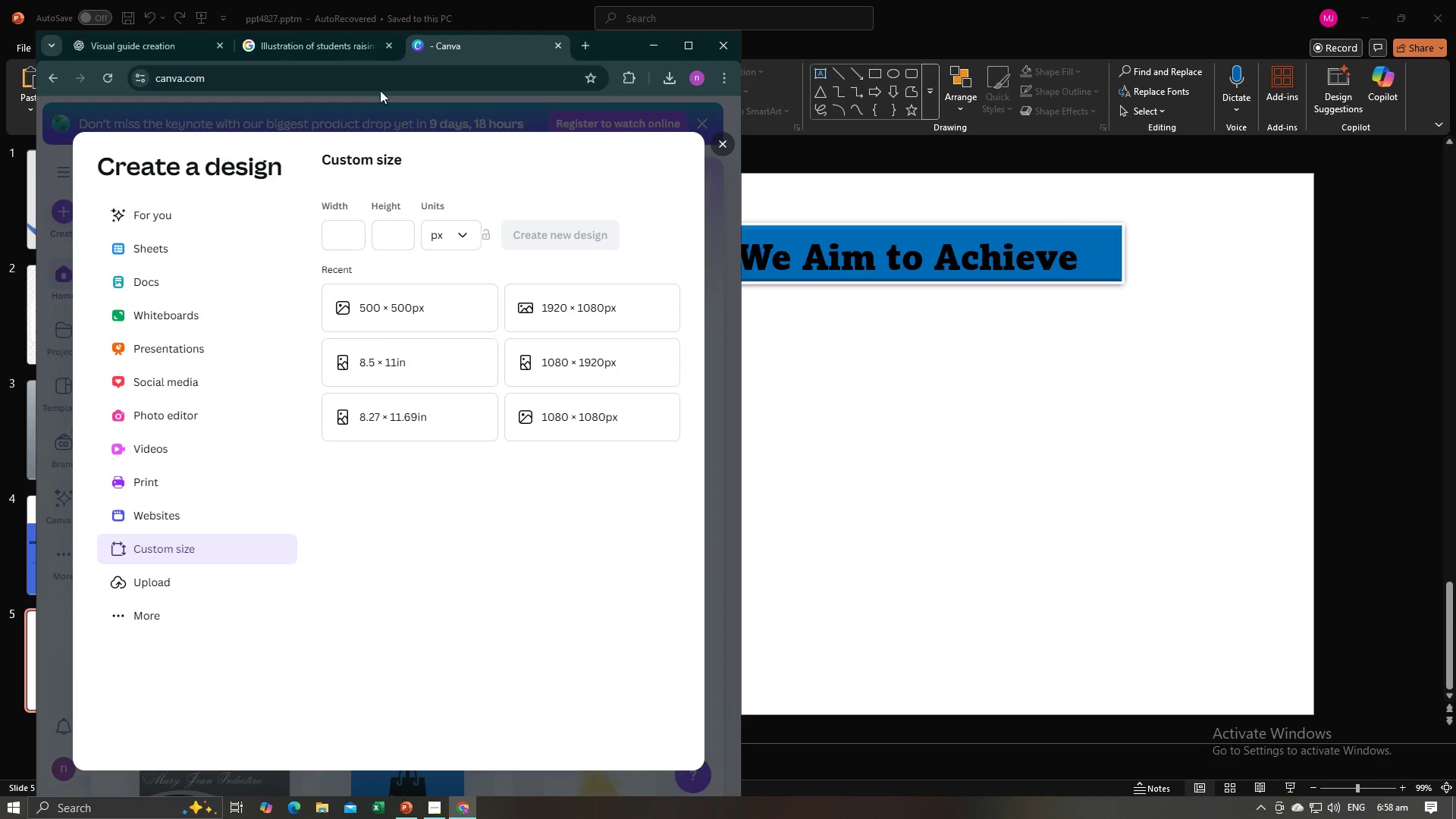 
left_click([381, 86])
 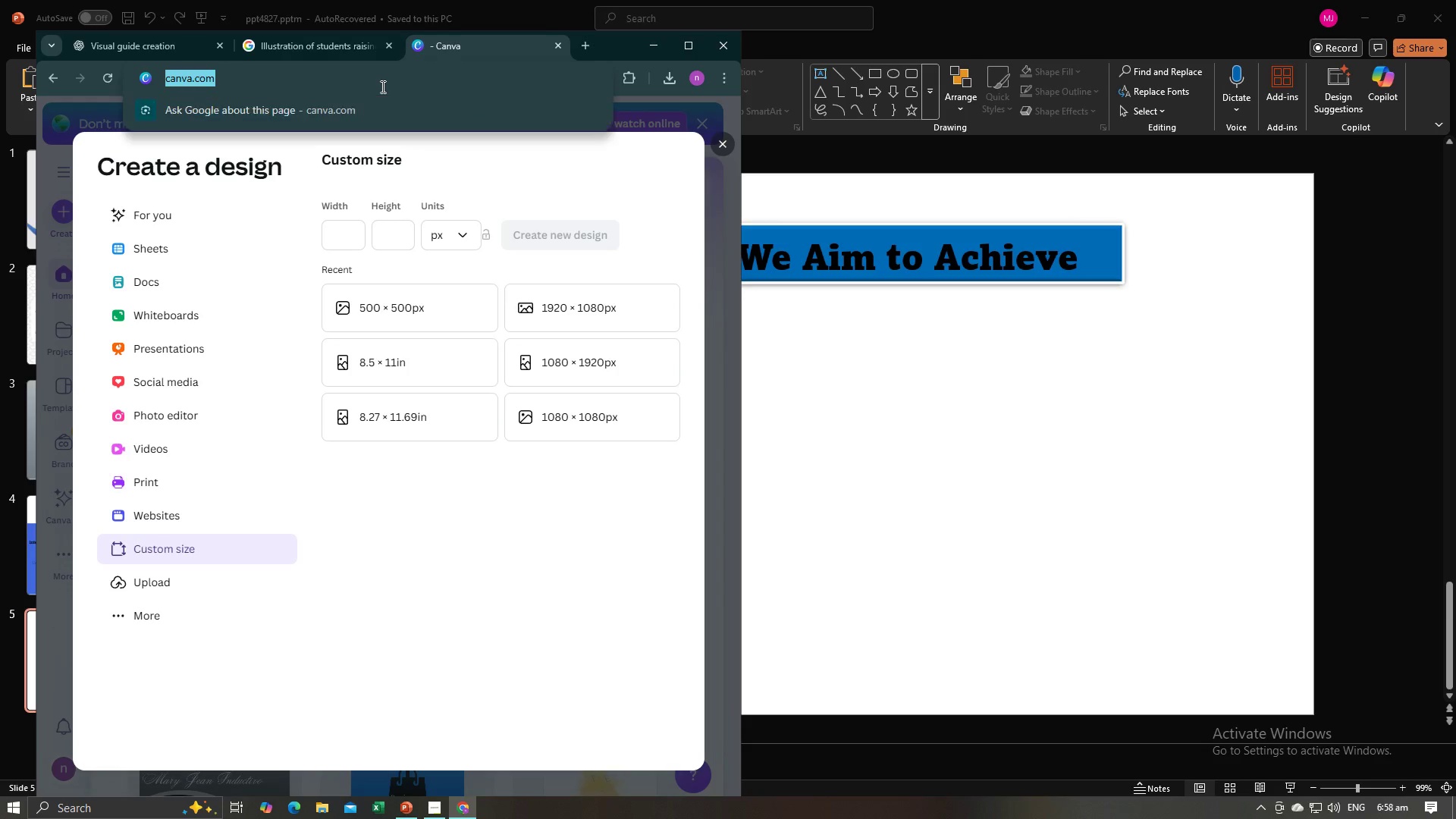 
key(Control+V)
 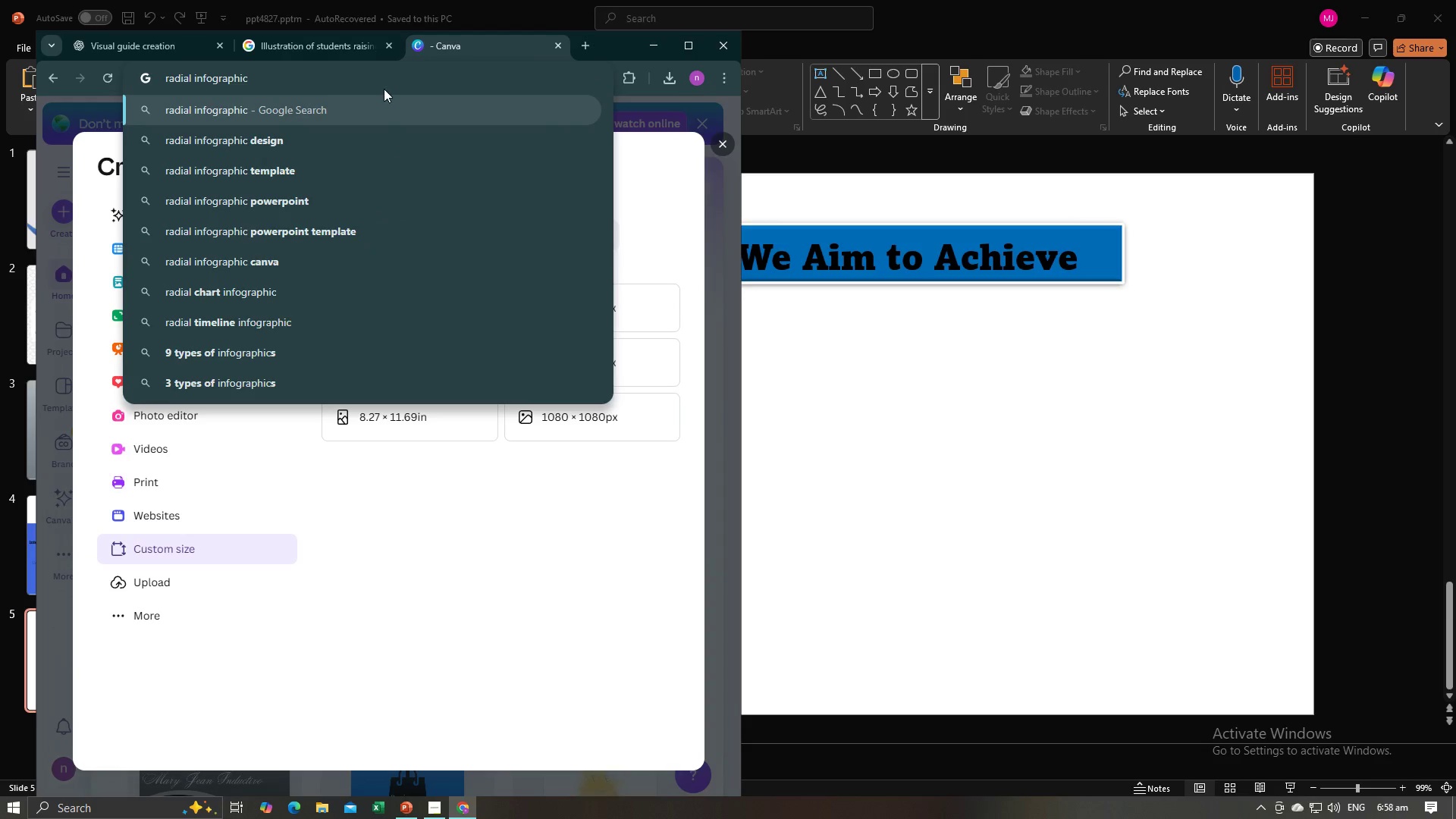 
key(Enter)
 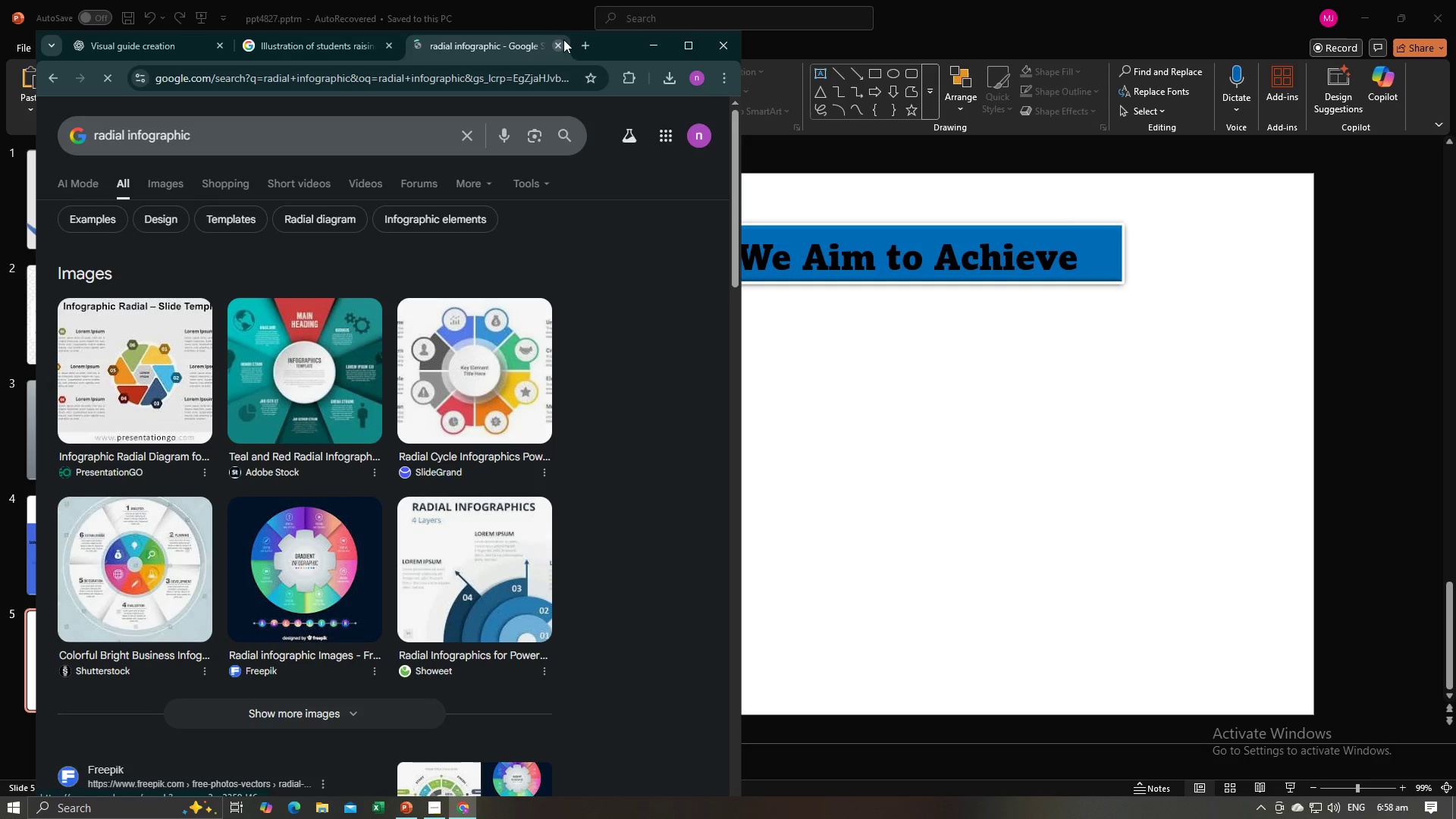 
mouse_move([333, 62])
 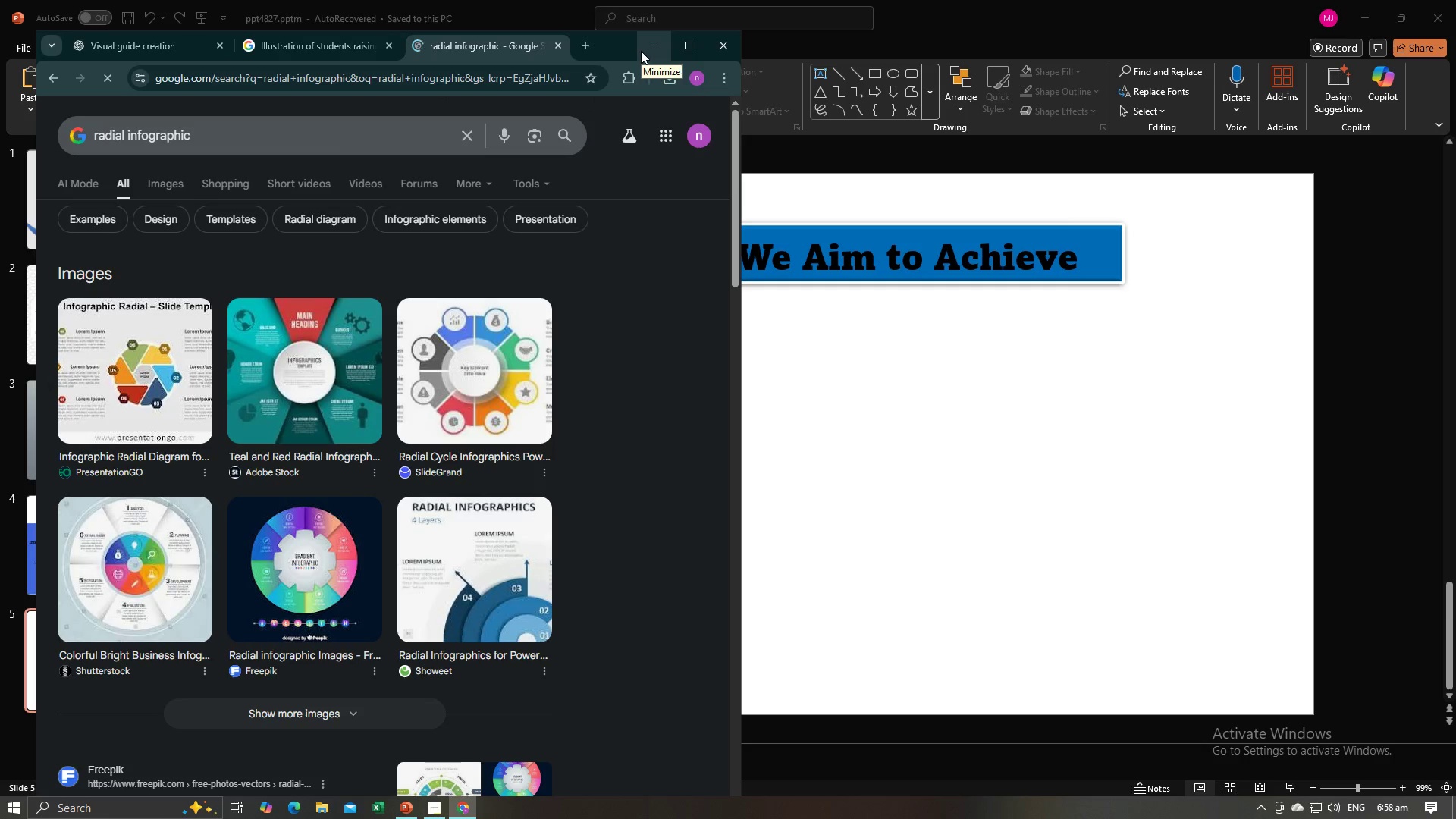 
left_click([642, 51])
 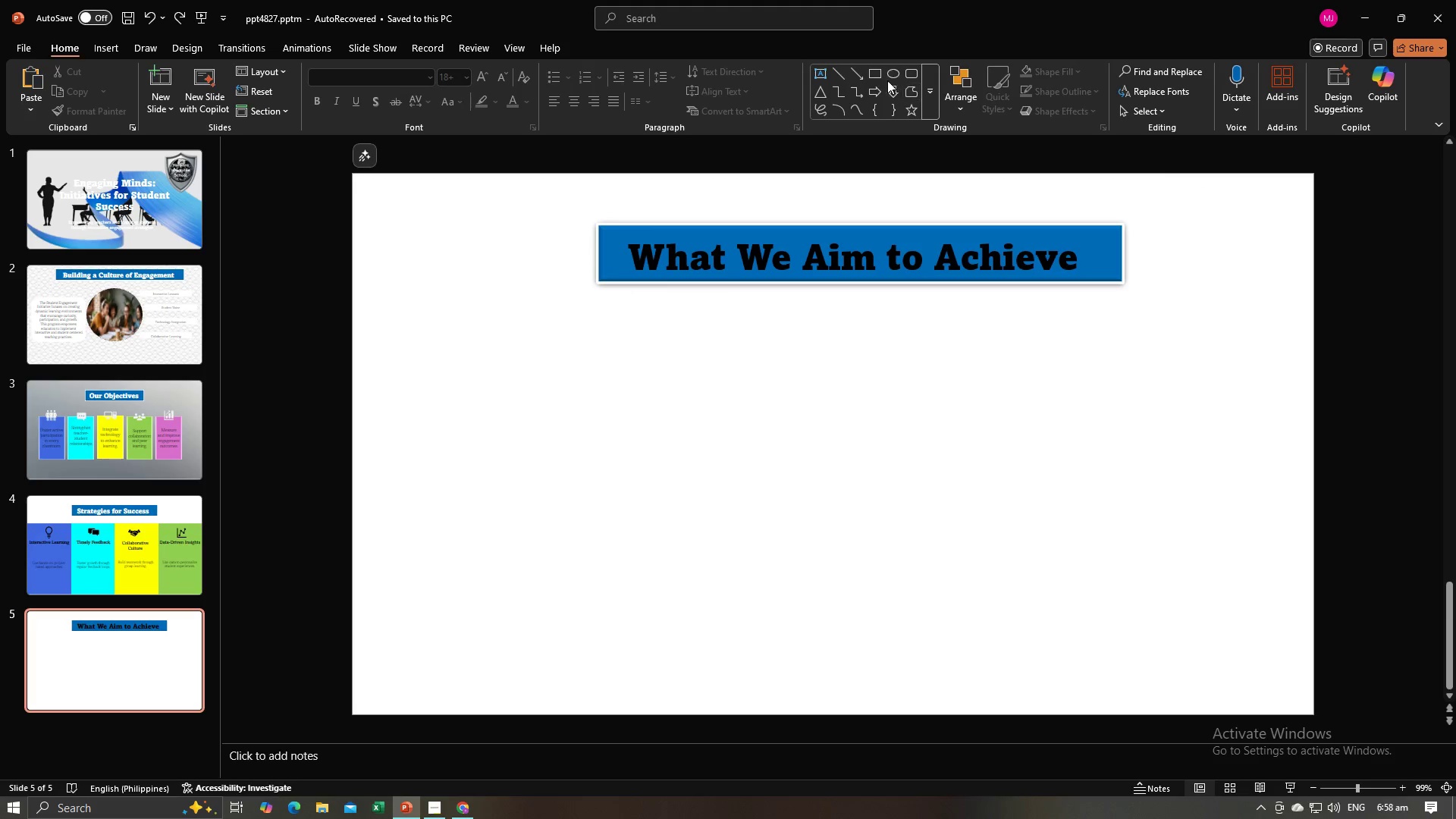 
left_click([895, 79])
 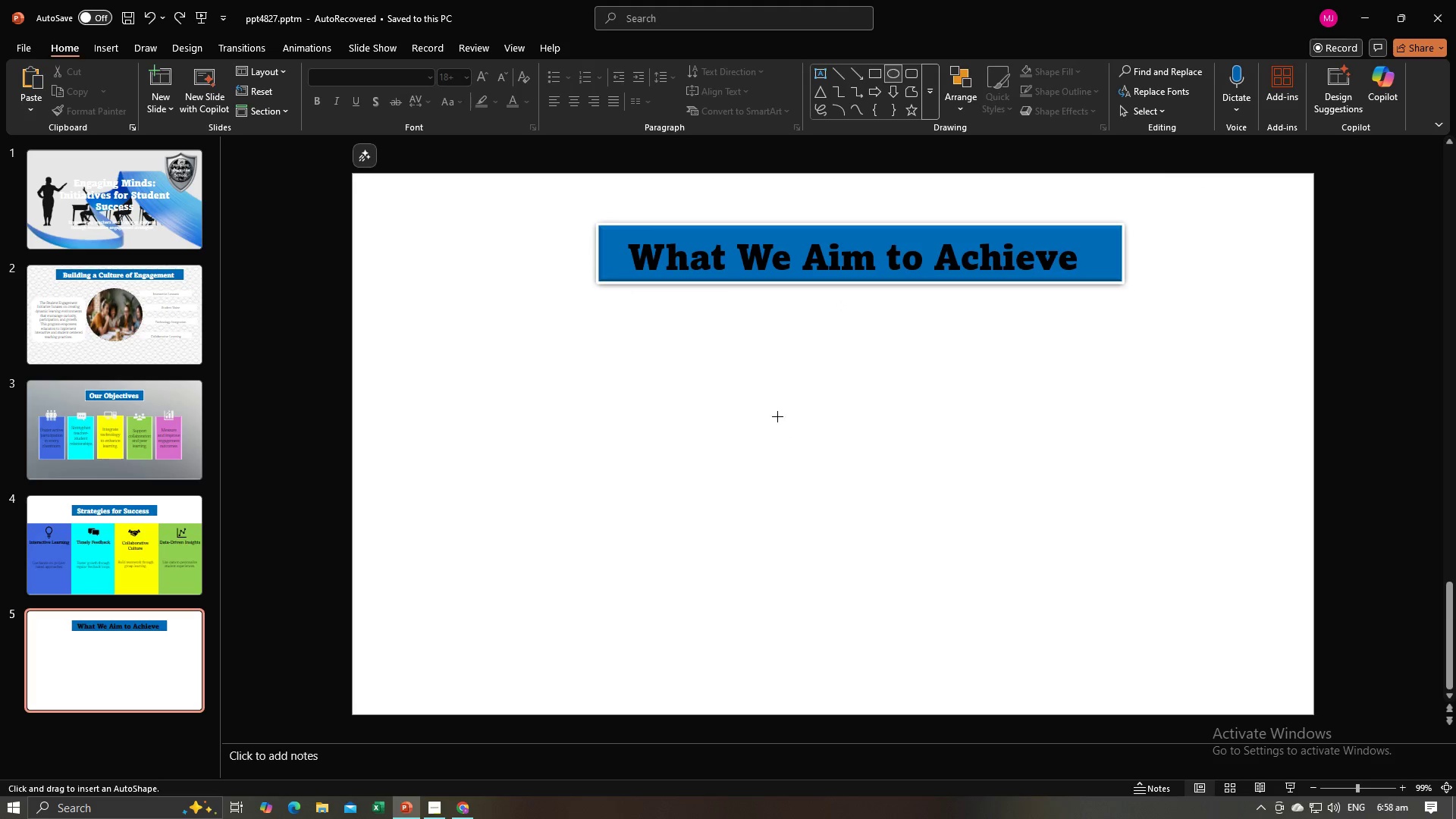 
left_click_drag(start_coordinate=[777, 416], to_coordinate=[906, 548])
 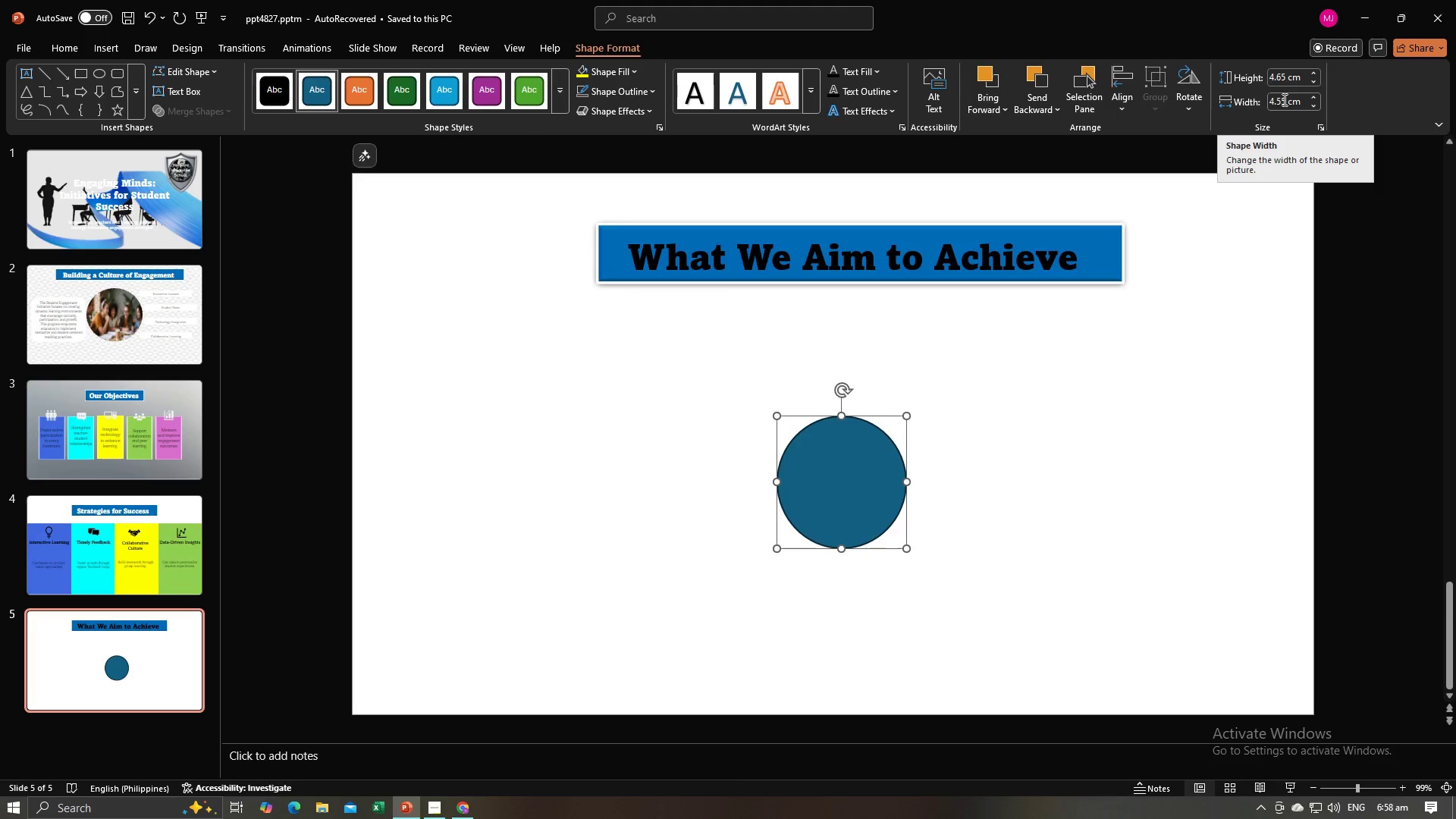 
left_click([1283, 99])
 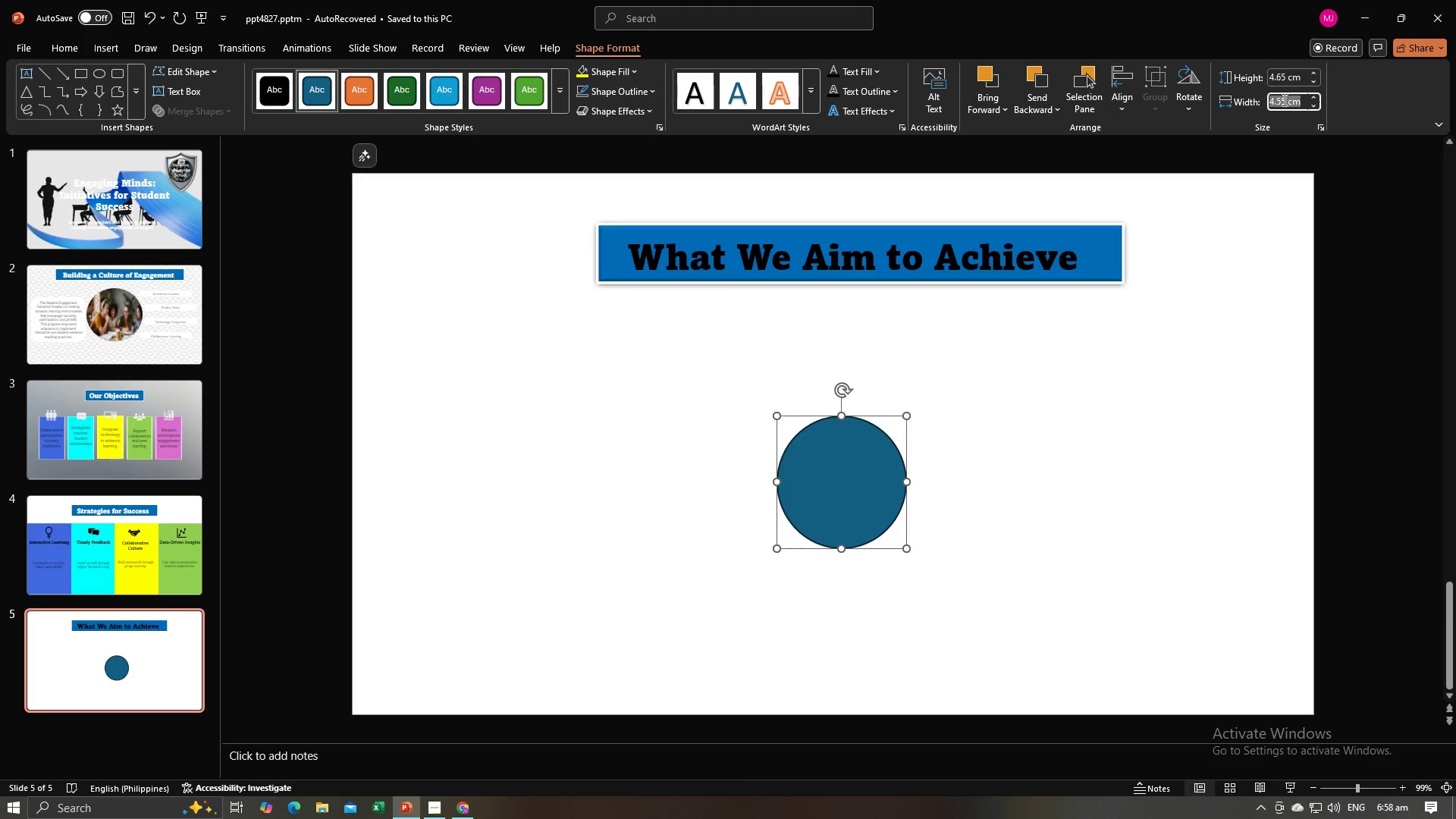 
key(Control+C)
 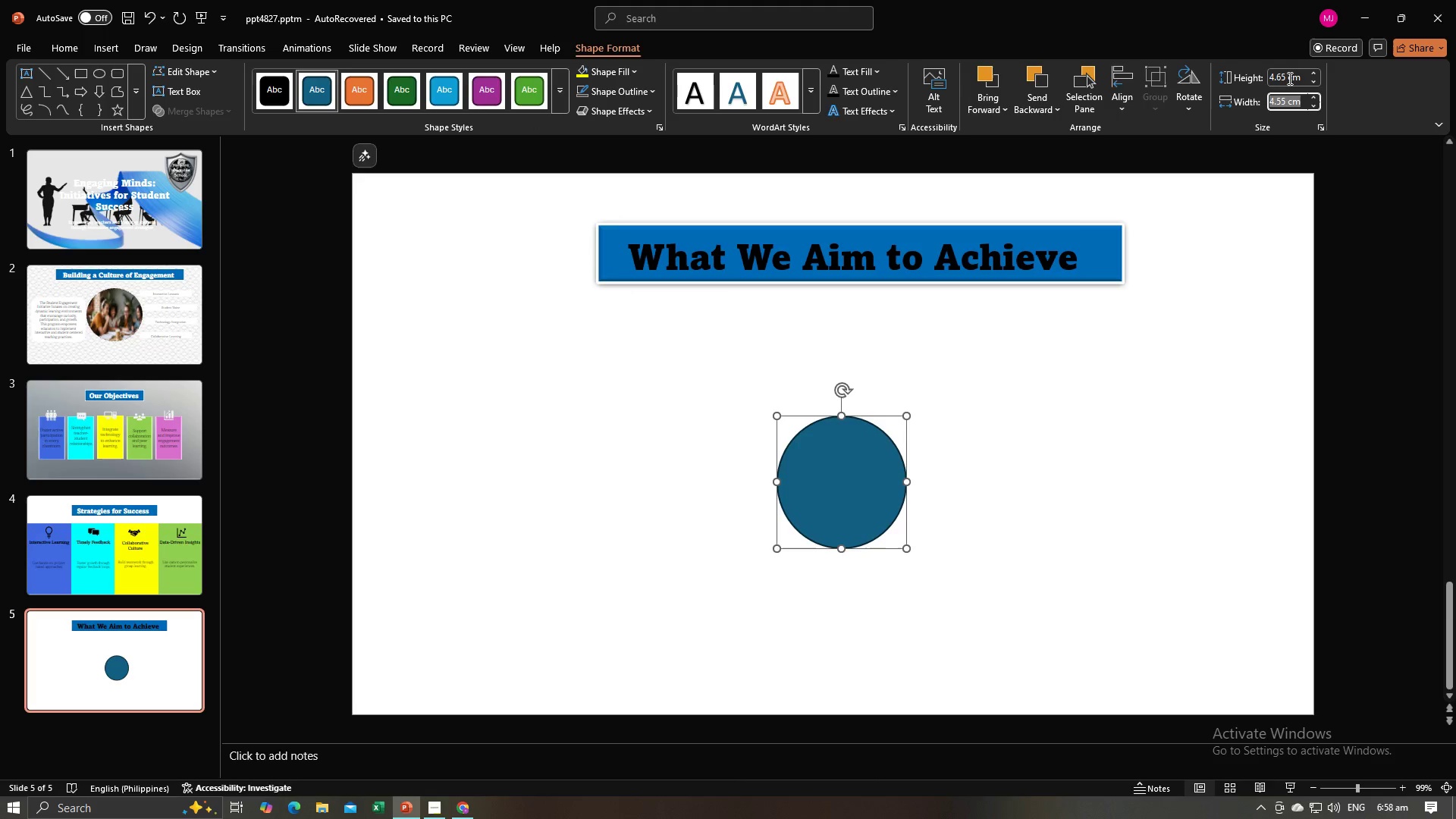 
left_click([1288, 78])
 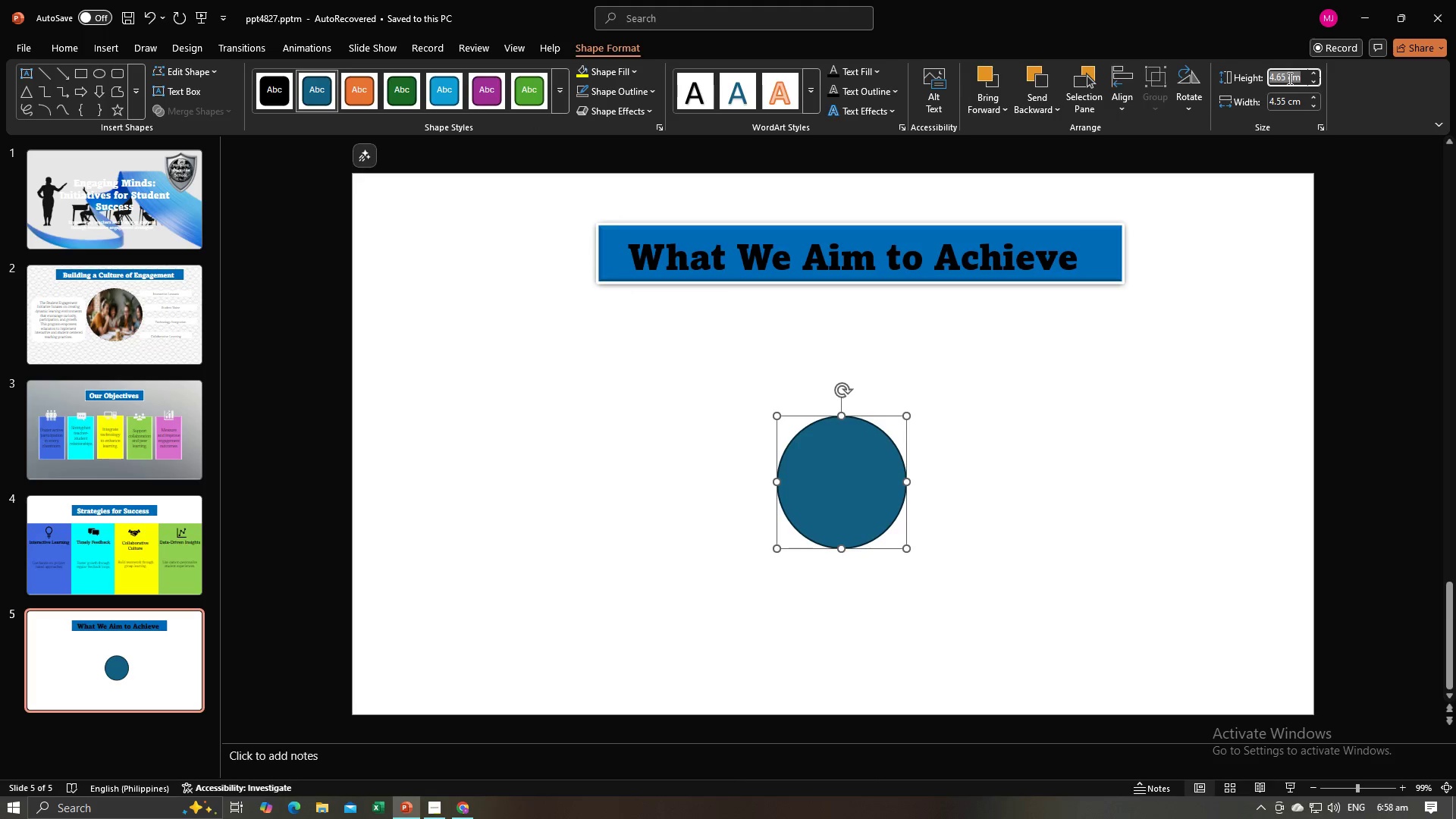 
key(Control+V)
 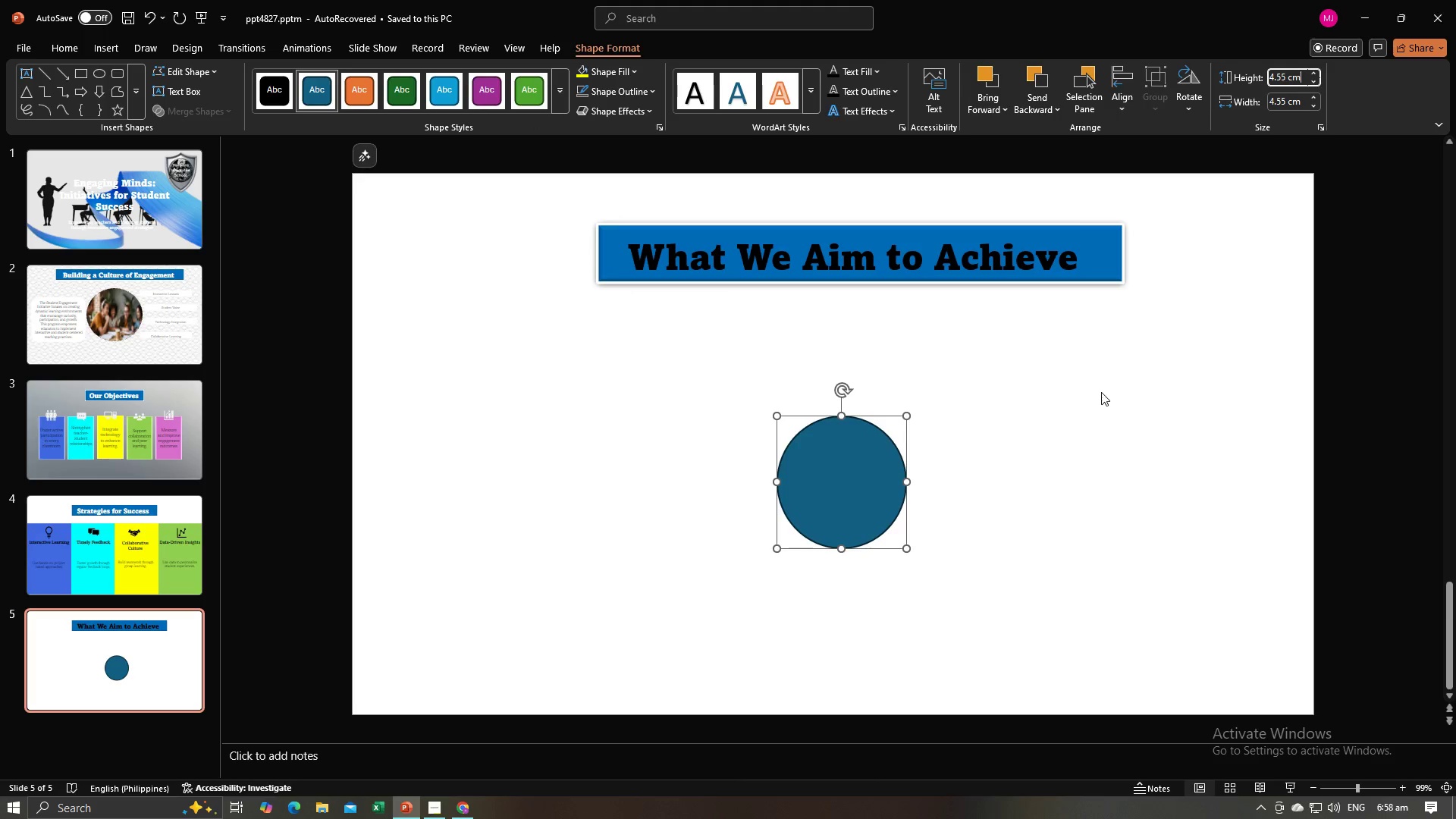 
key(Enter)
 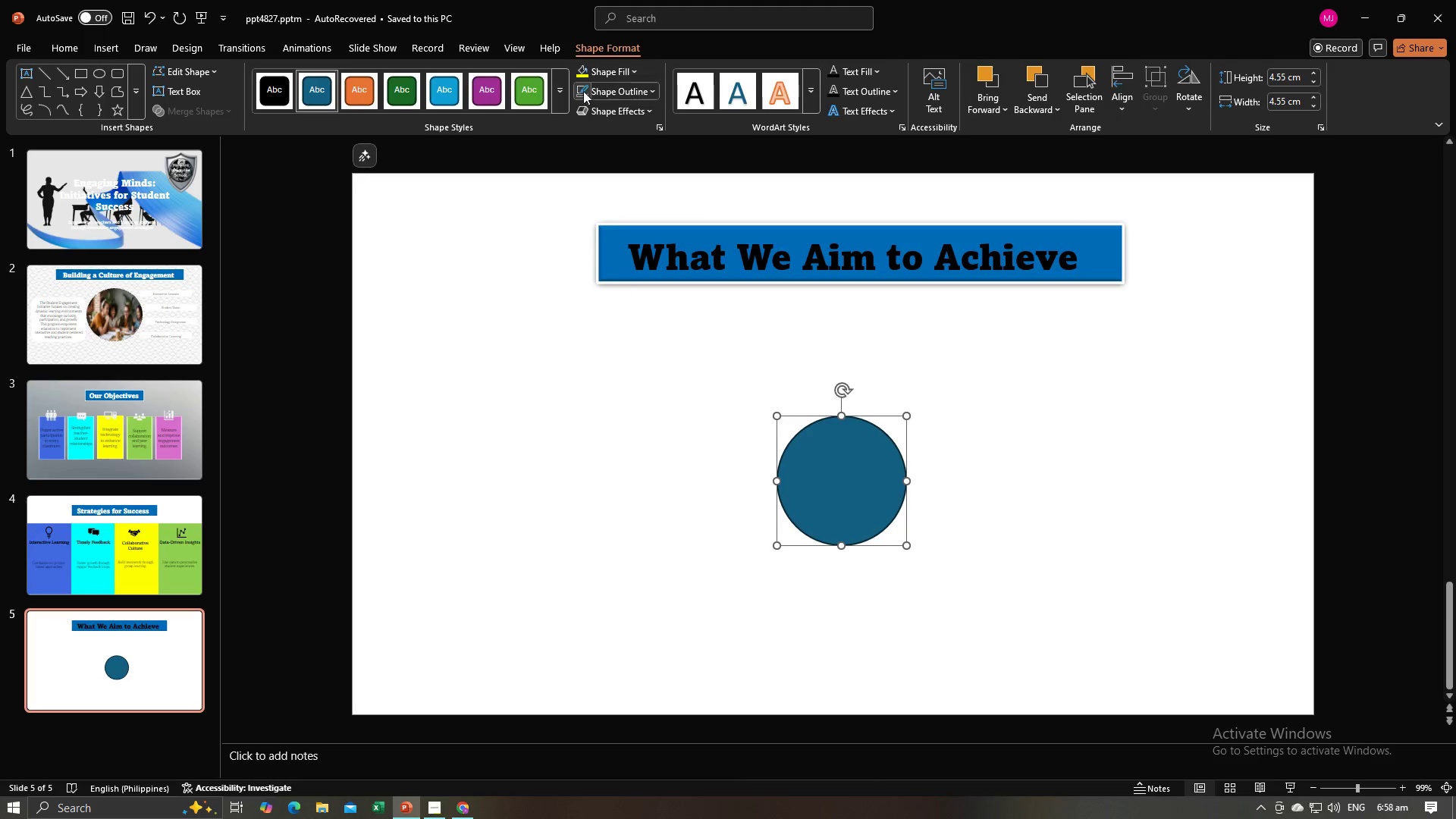 
left_click([621, 69])
 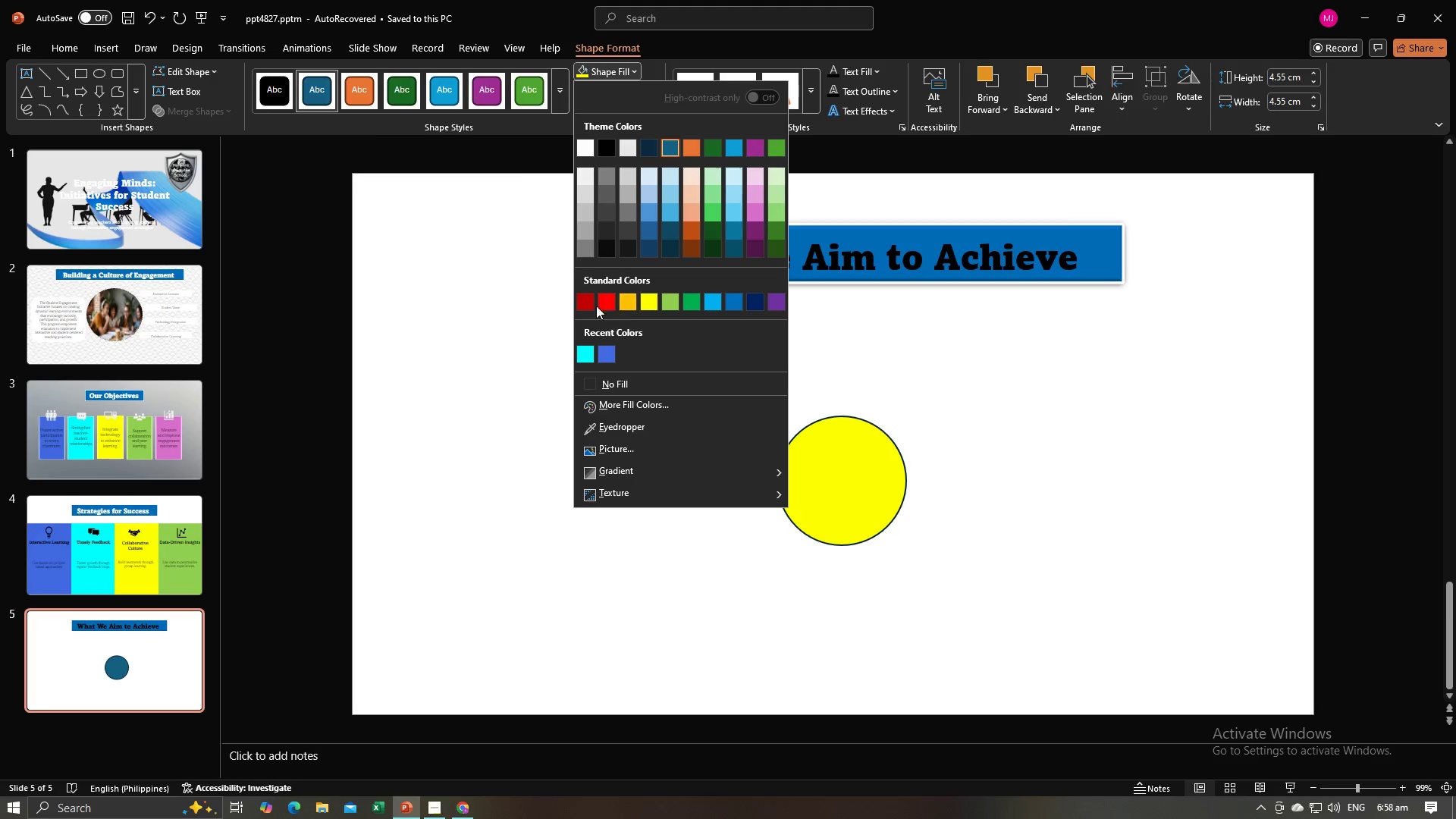 
left_click([578, 152])
 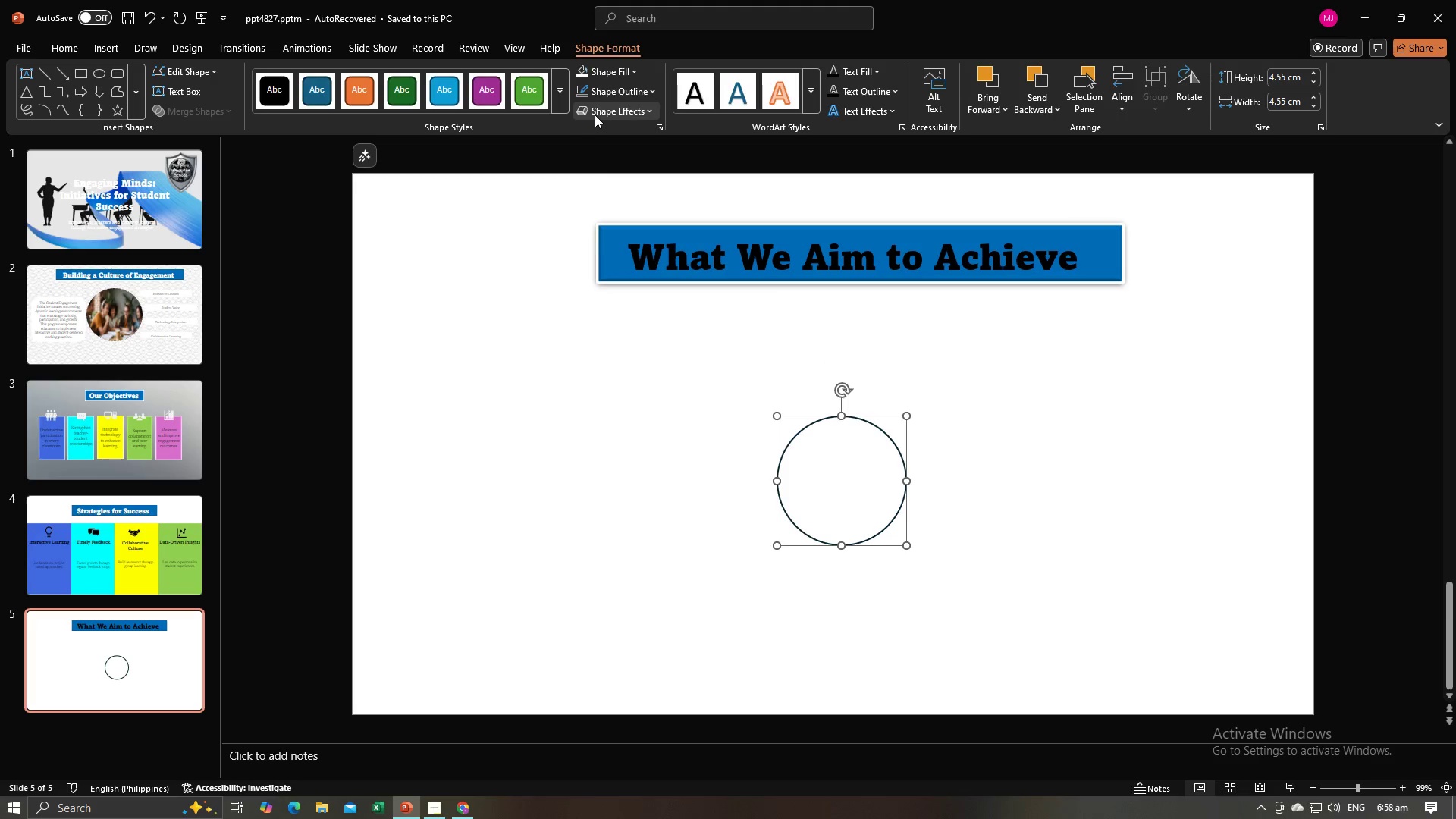 
left_click([596, 115])
 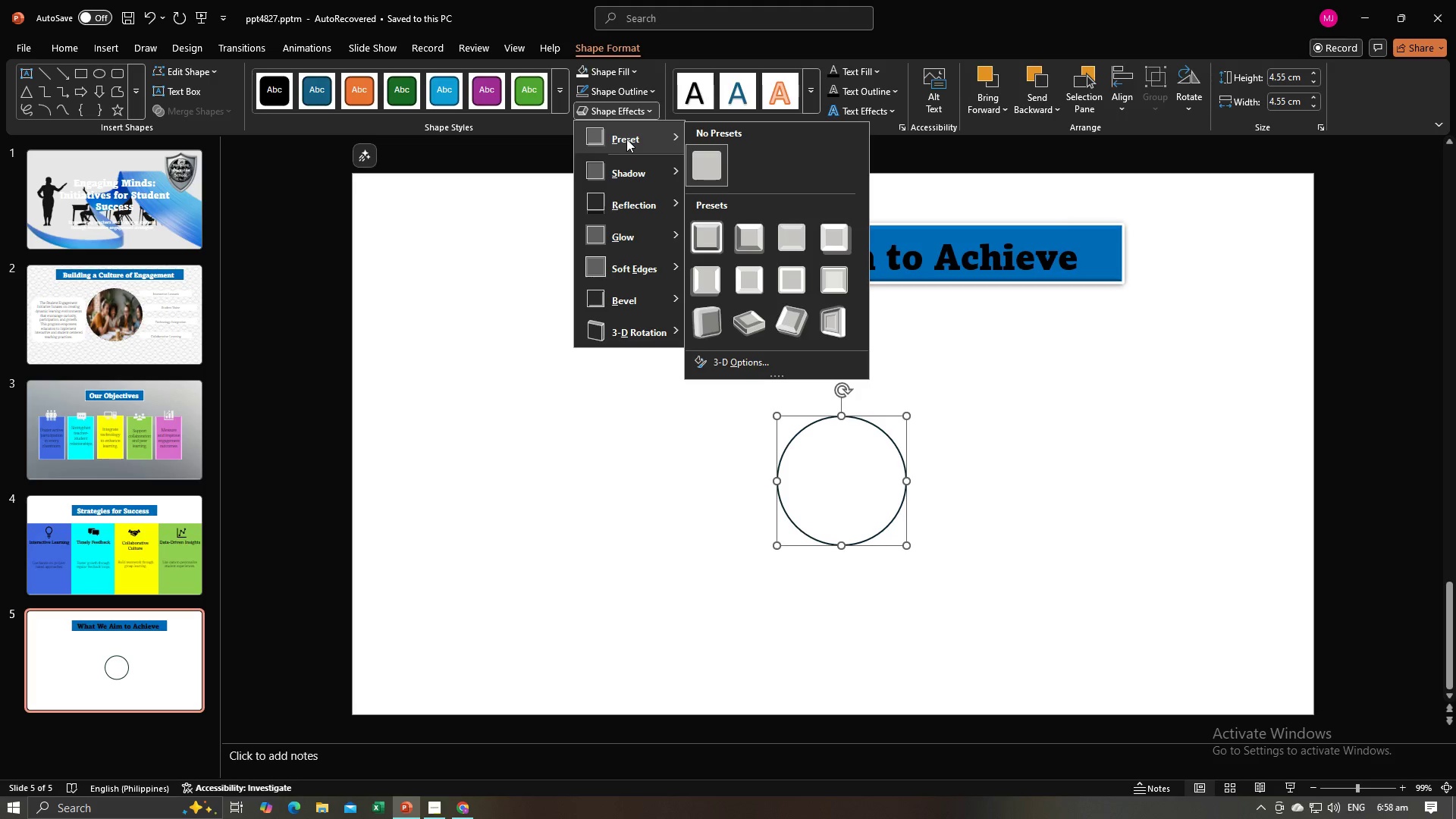 
left_click([626, 139])
 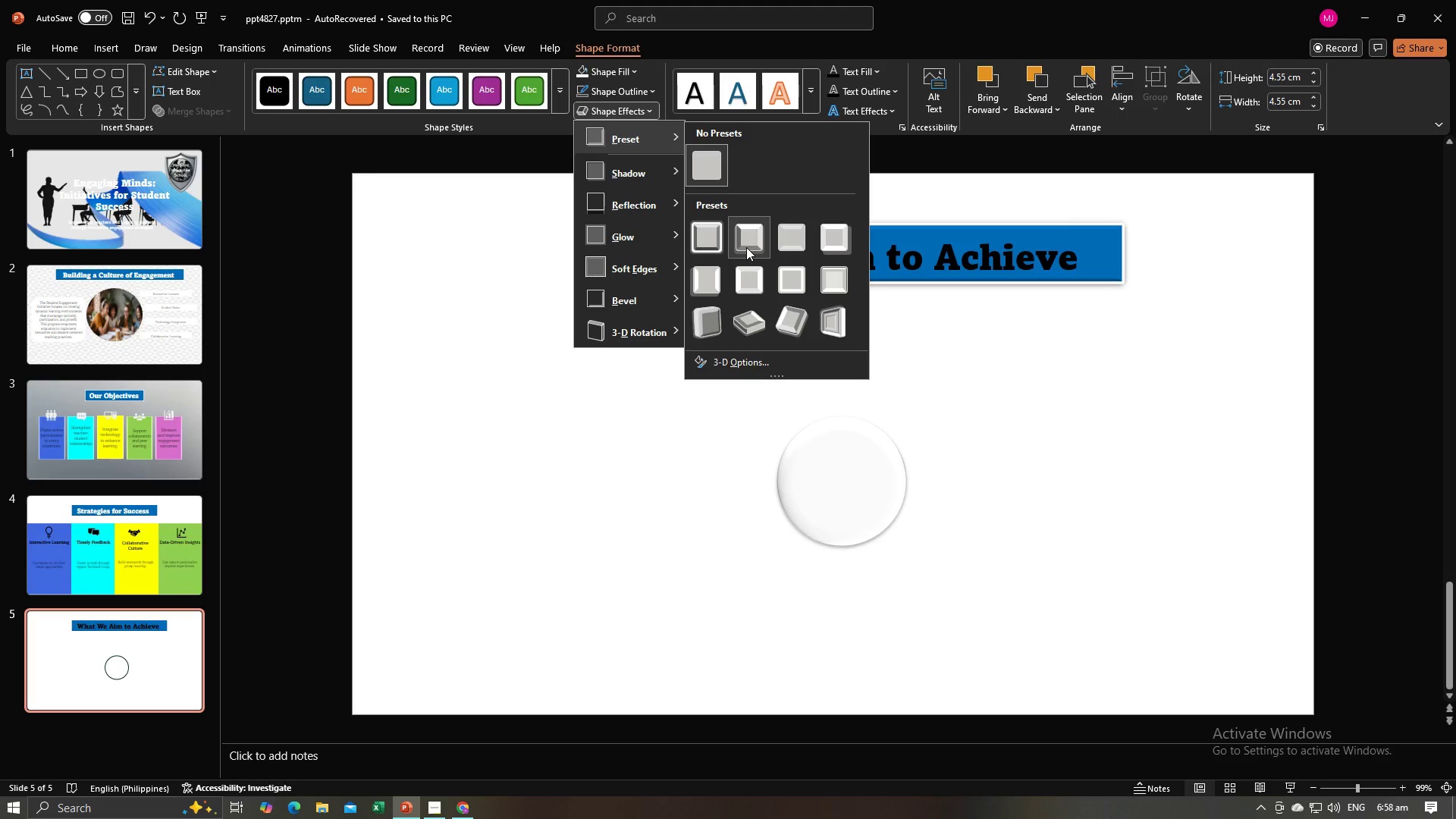 
left_click([746, 247])
 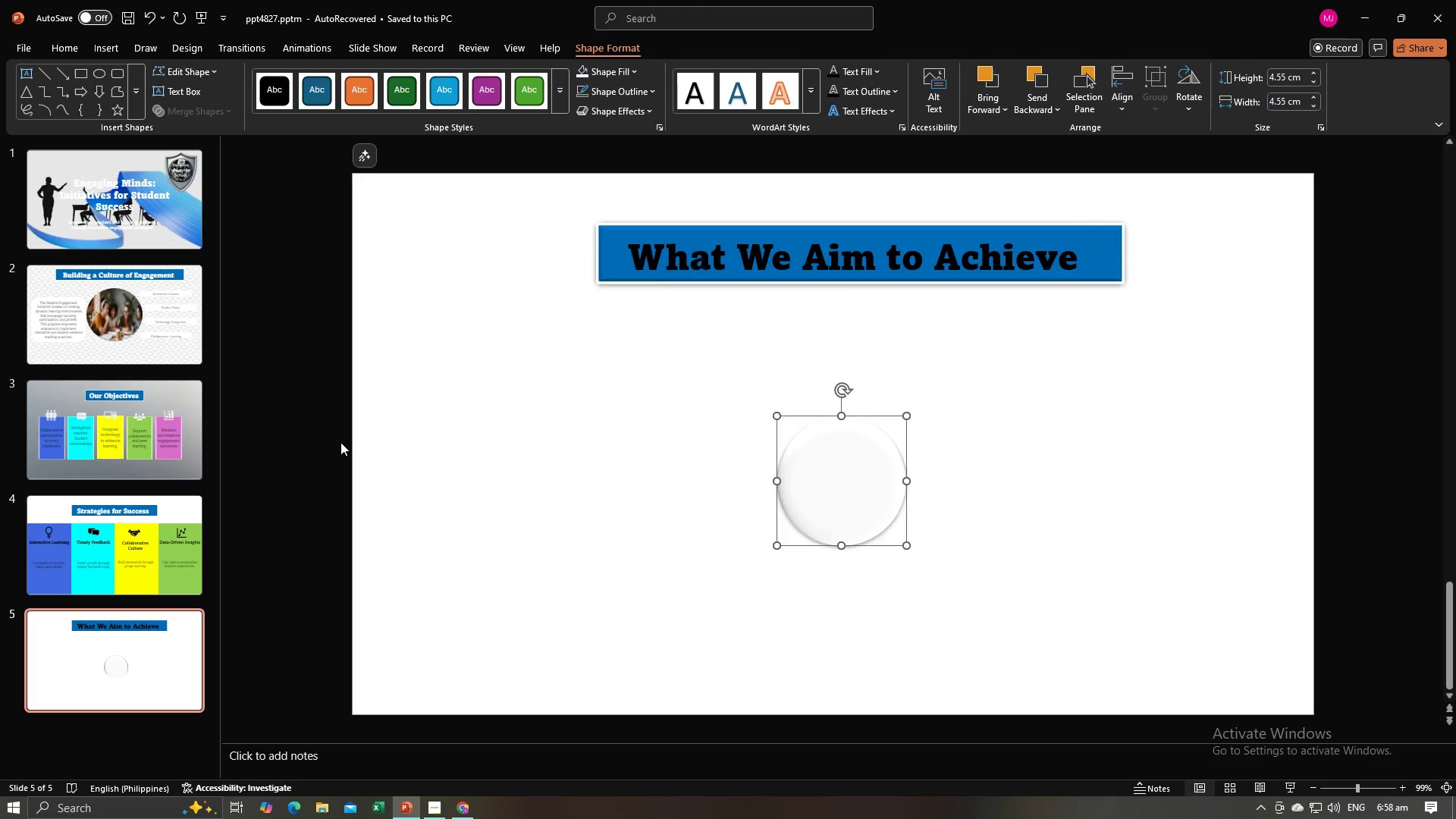 
key(Alt+AltLeft)
 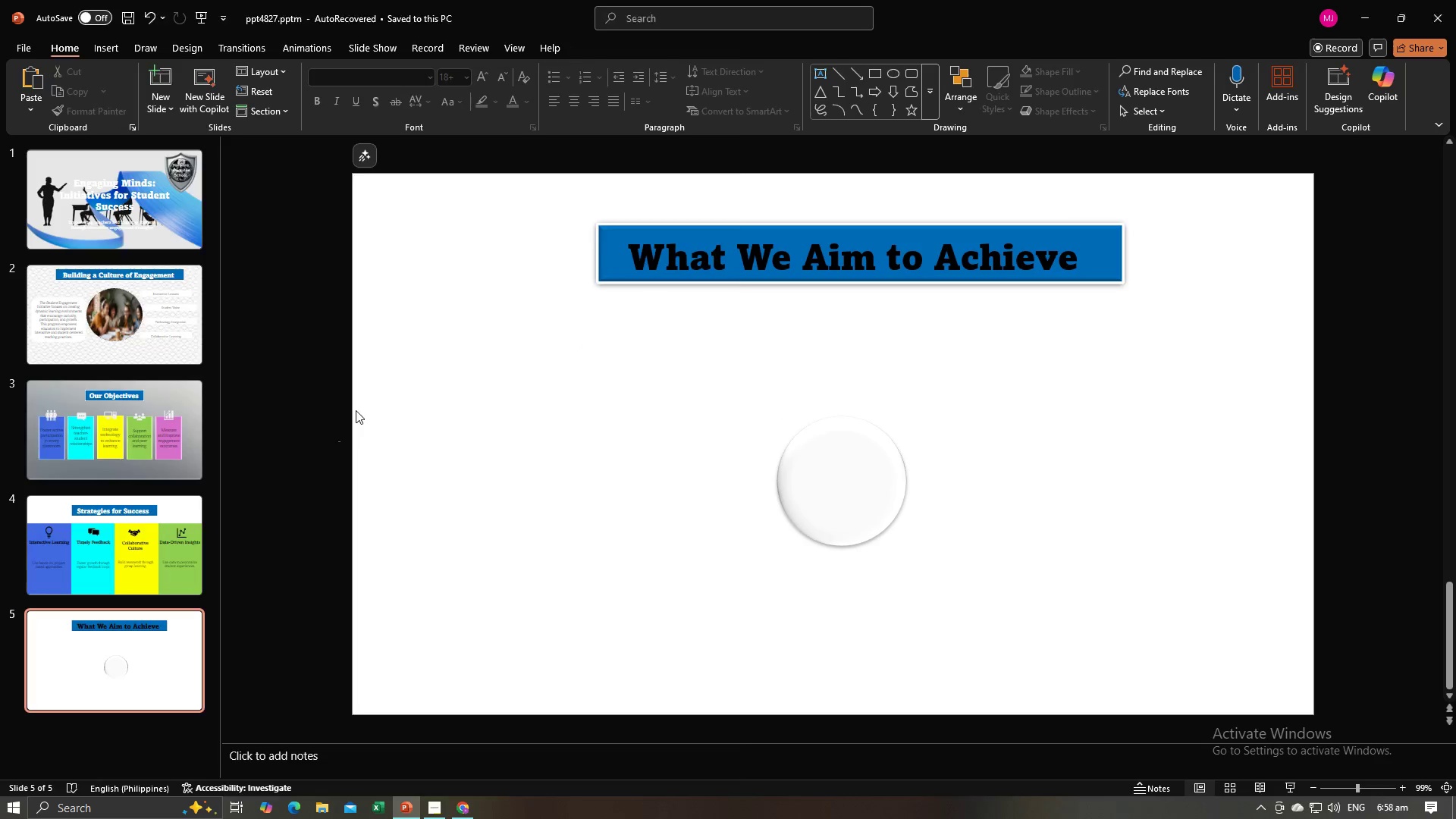 
key(Alt+Tab)
 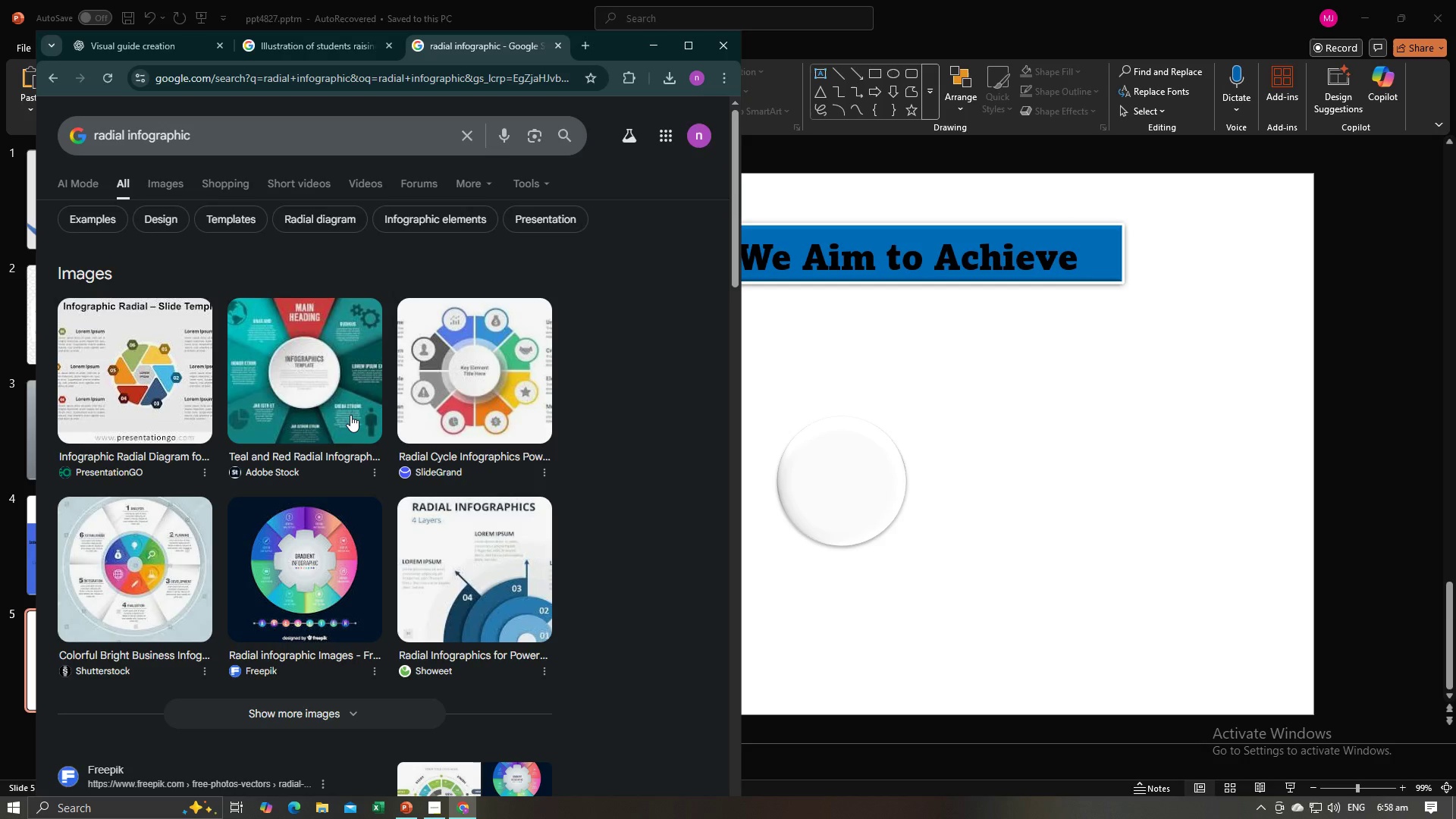 
key(Alt+AltLeft)
 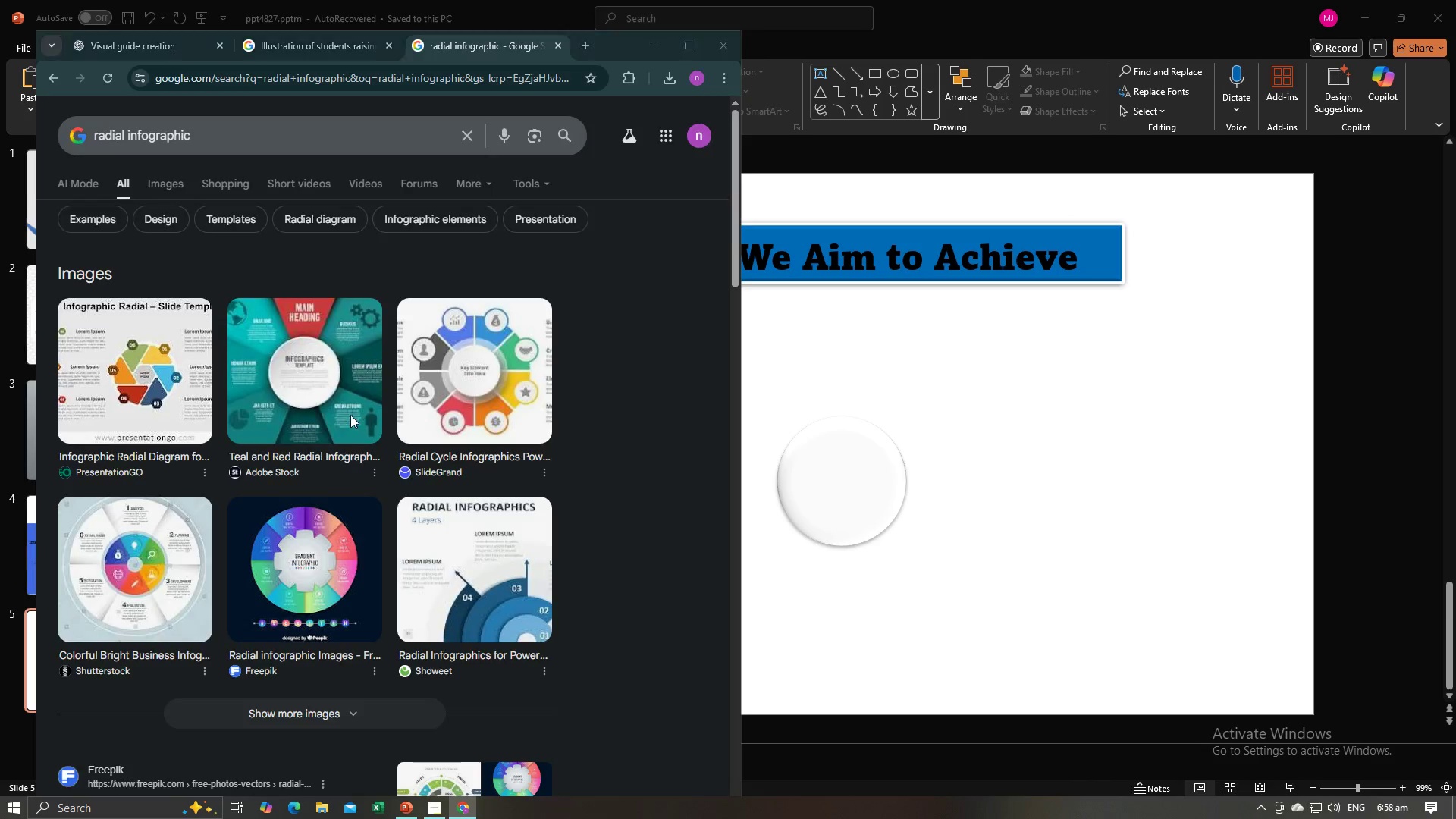 
key(Alt+Tab)
 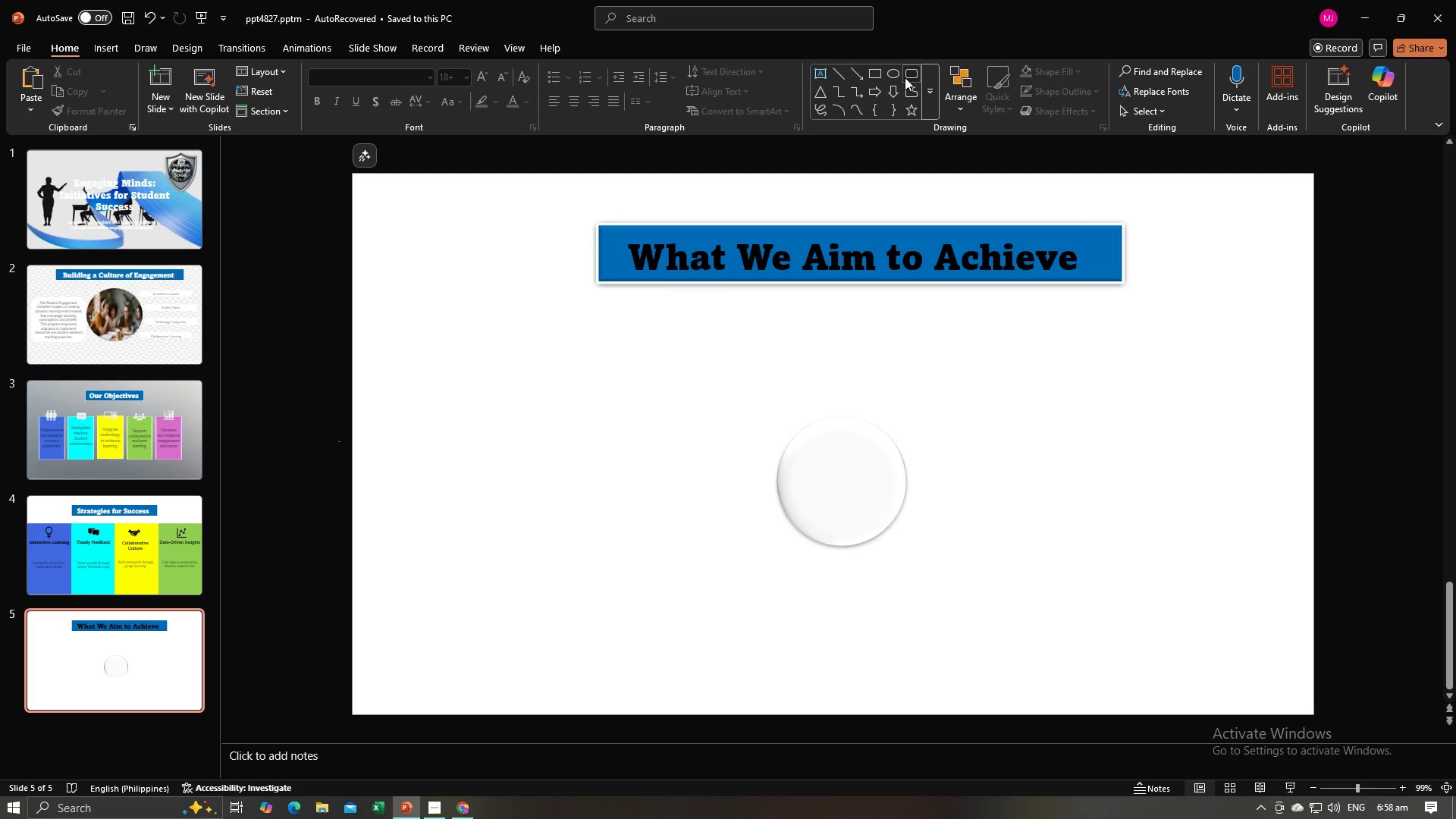 
double_click([893, 80])
 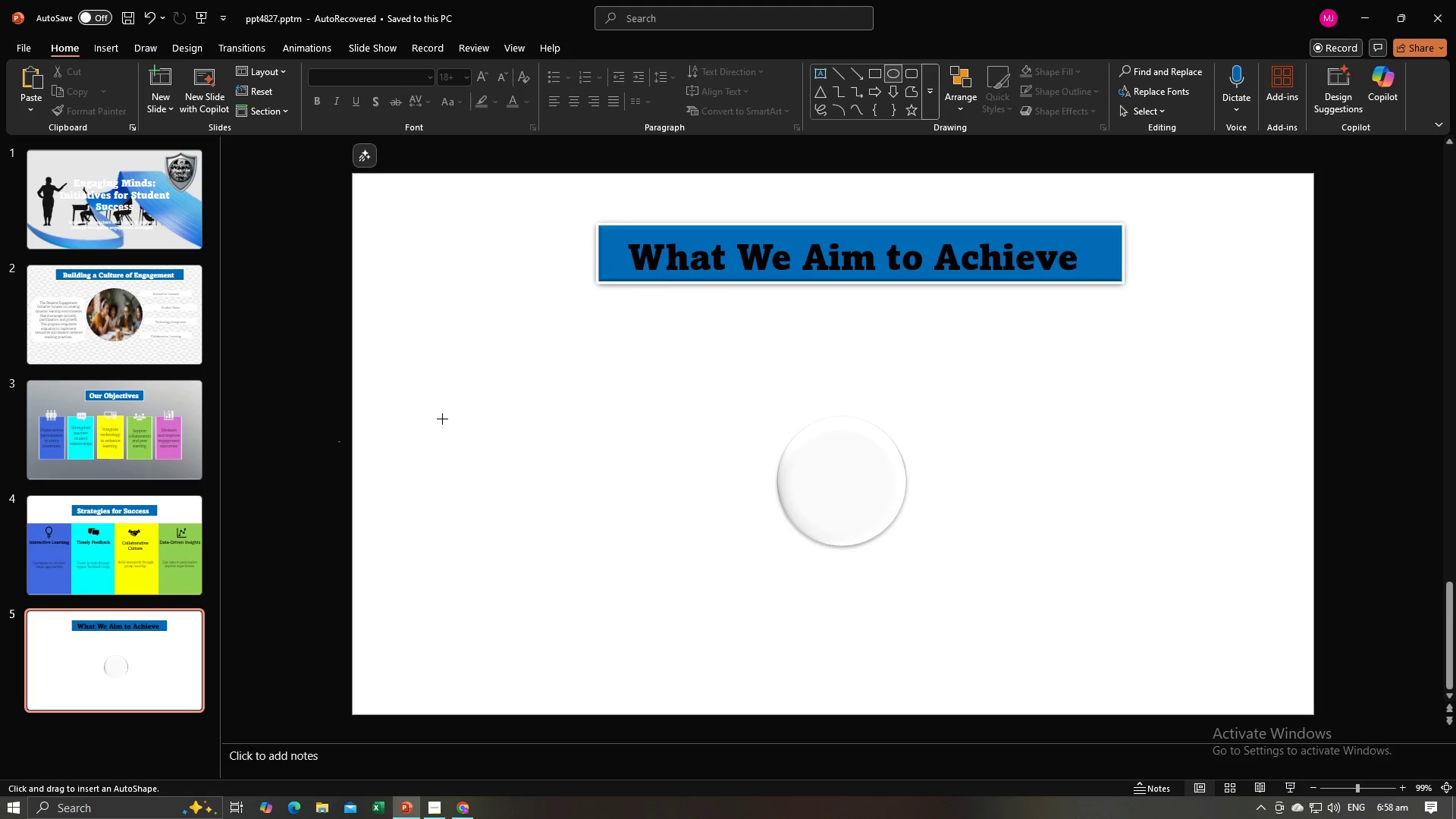 
left_click_drag(start_coordinate=[442, 419], to_coordinate=[687, 654])
 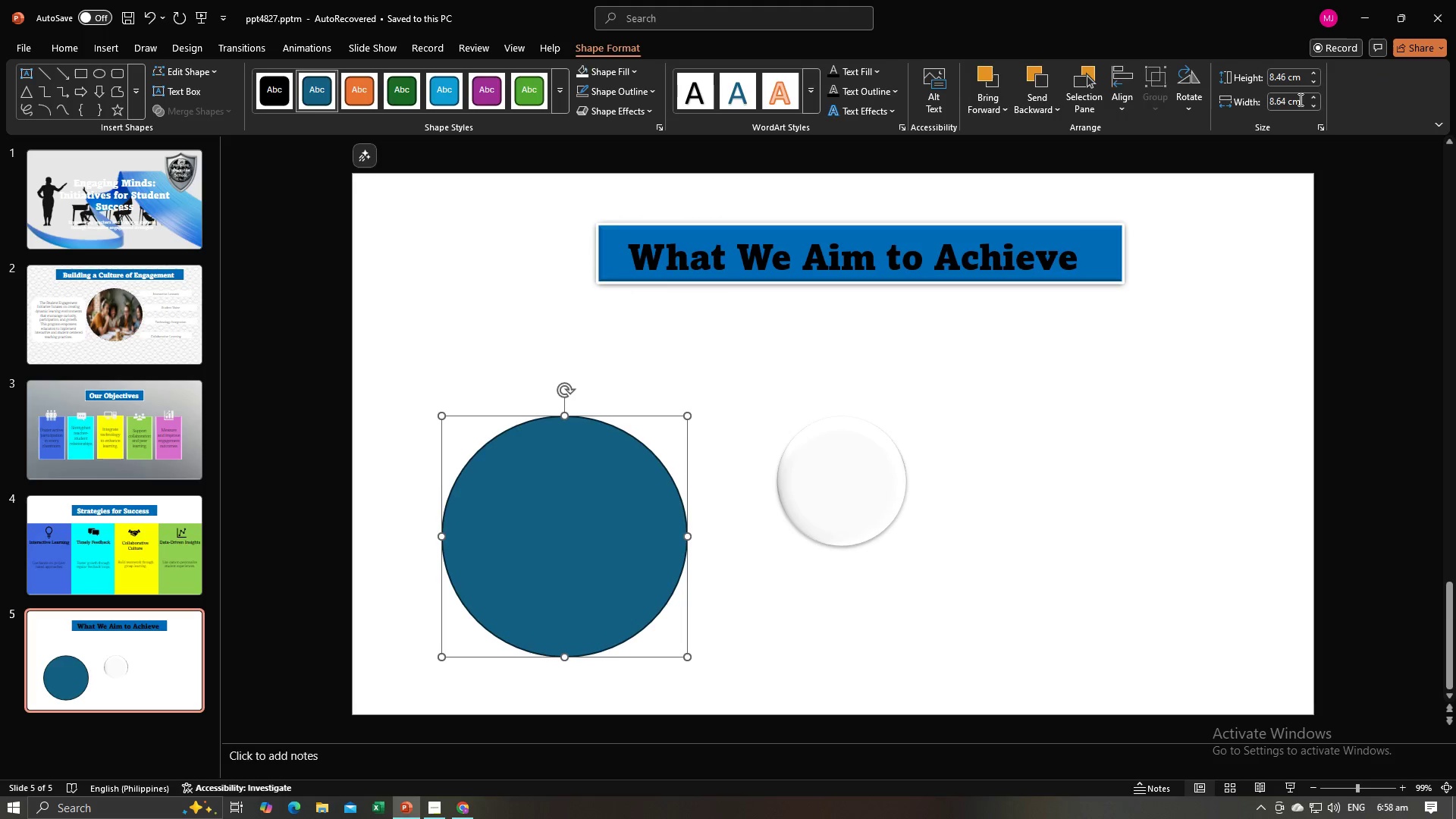 
left_click([1285, 96])
 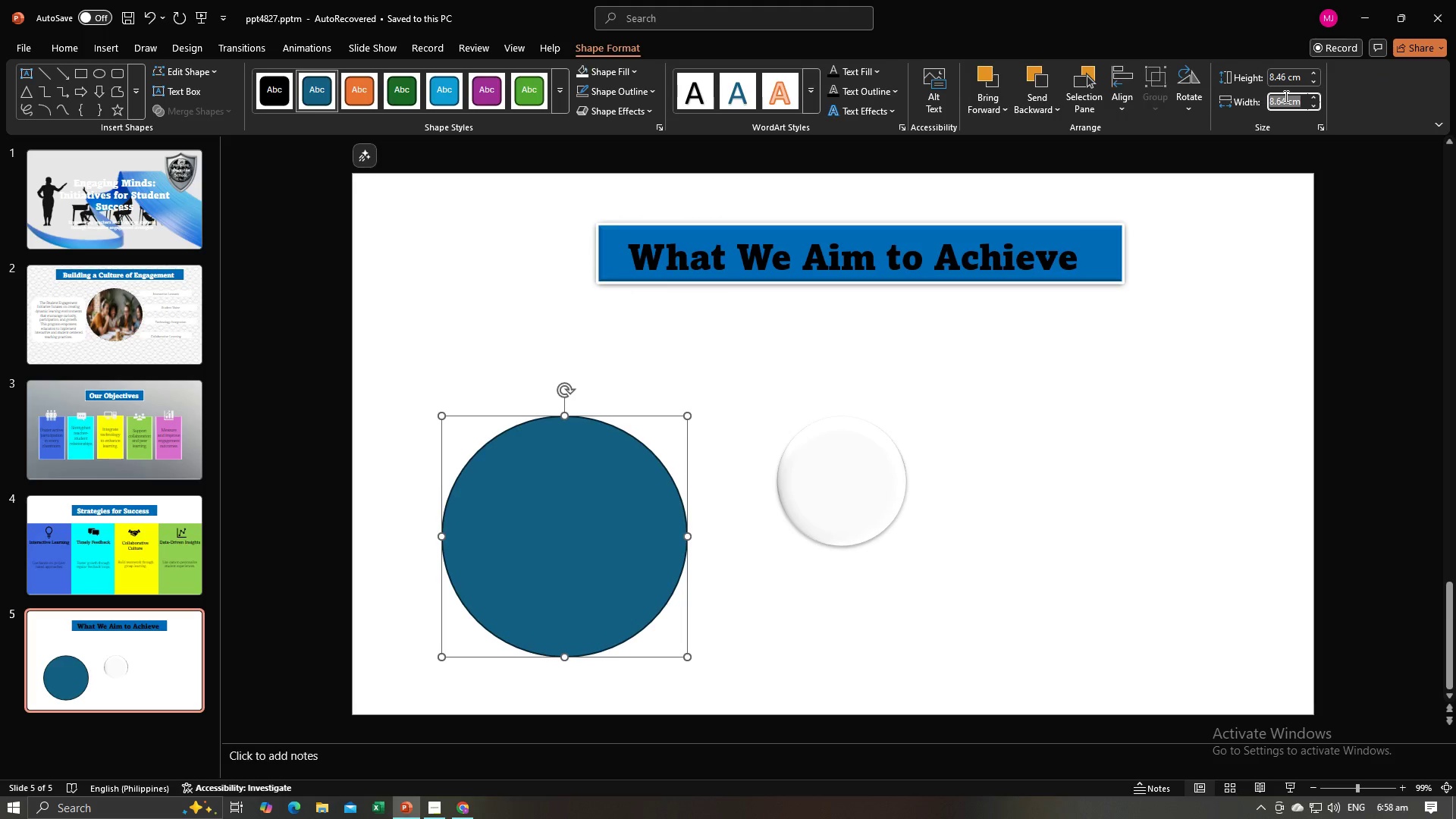 
key(Control+C)
 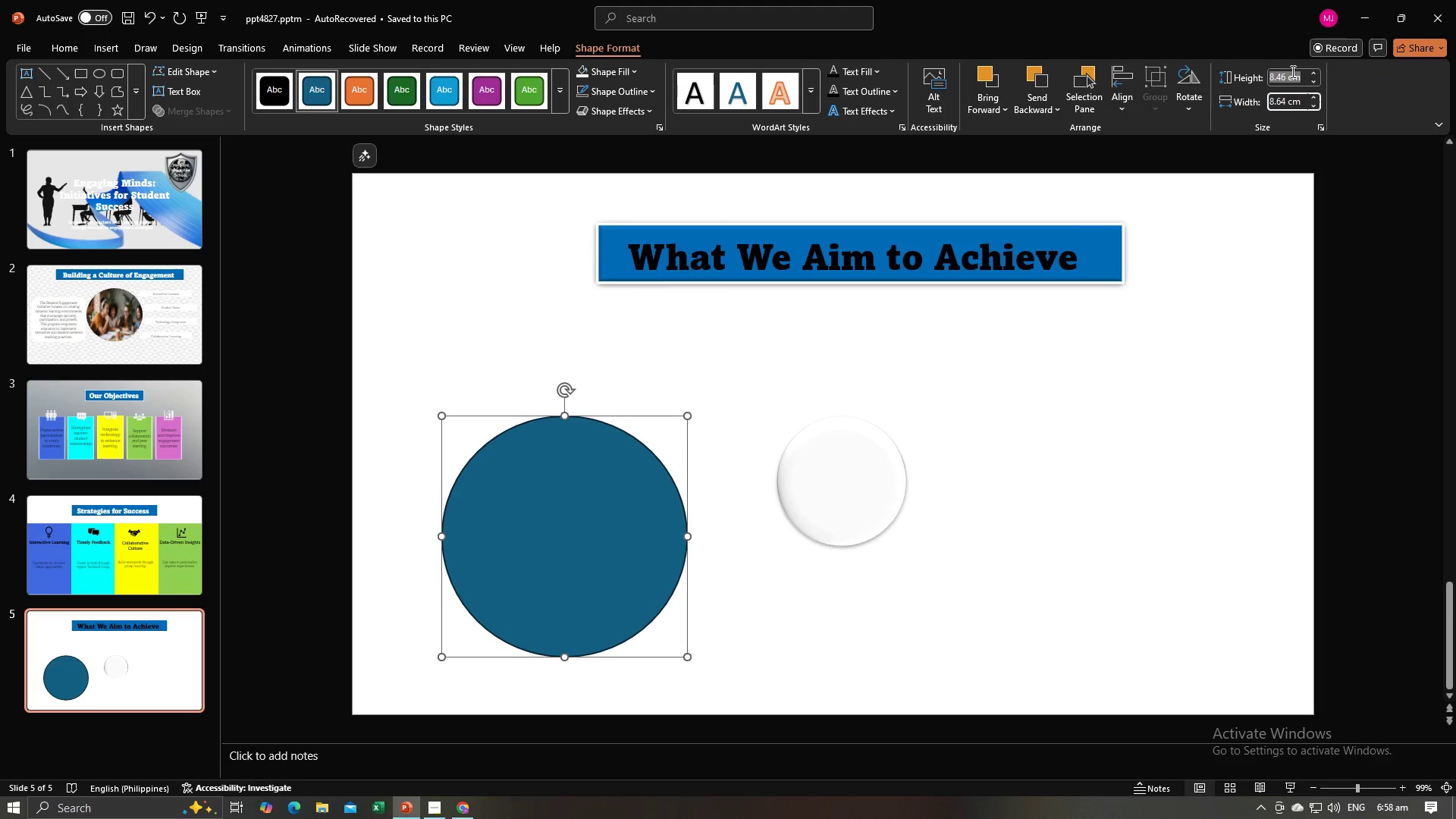 
left_click([1291, 71])
 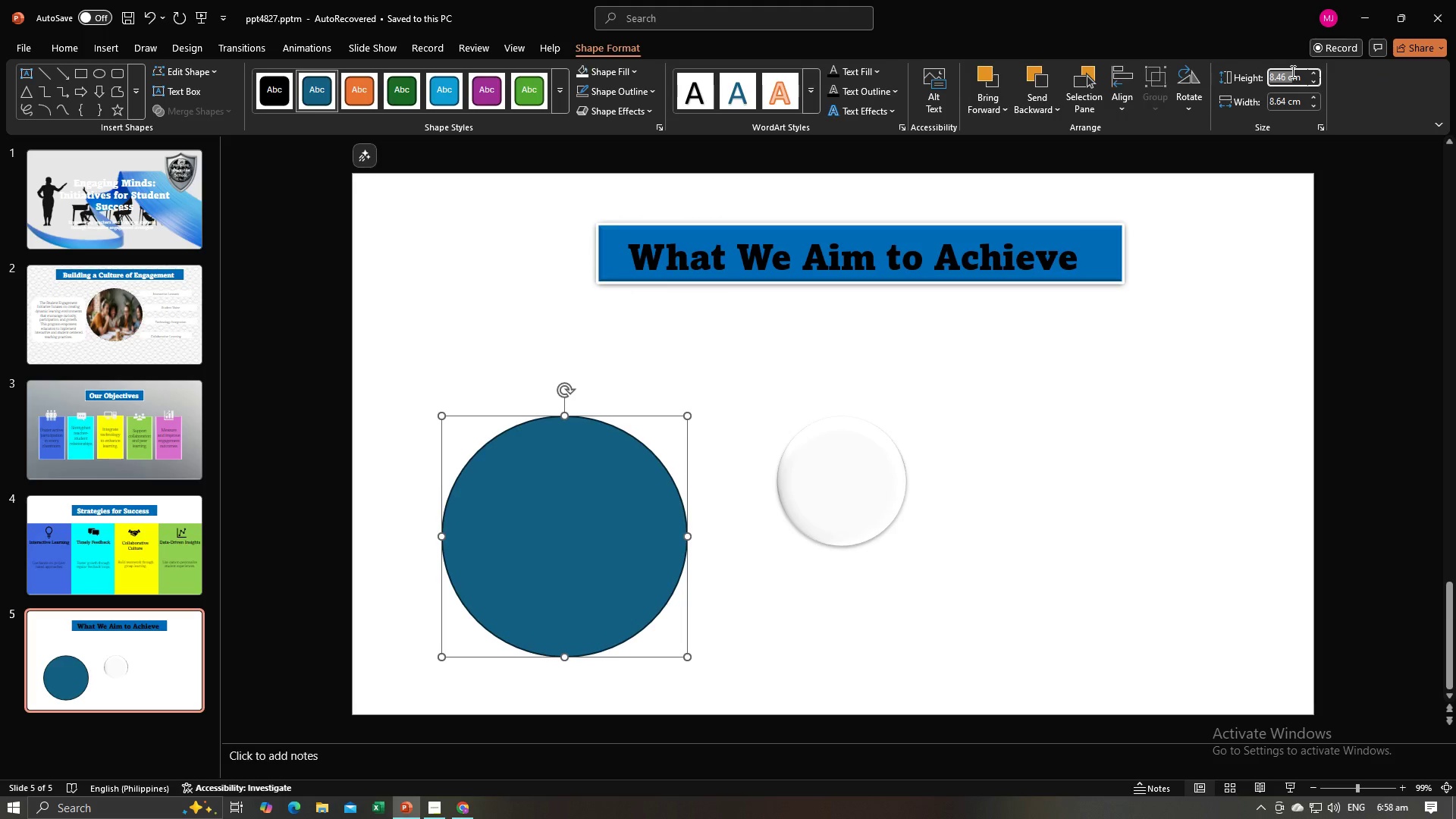 
key(Control+V)
 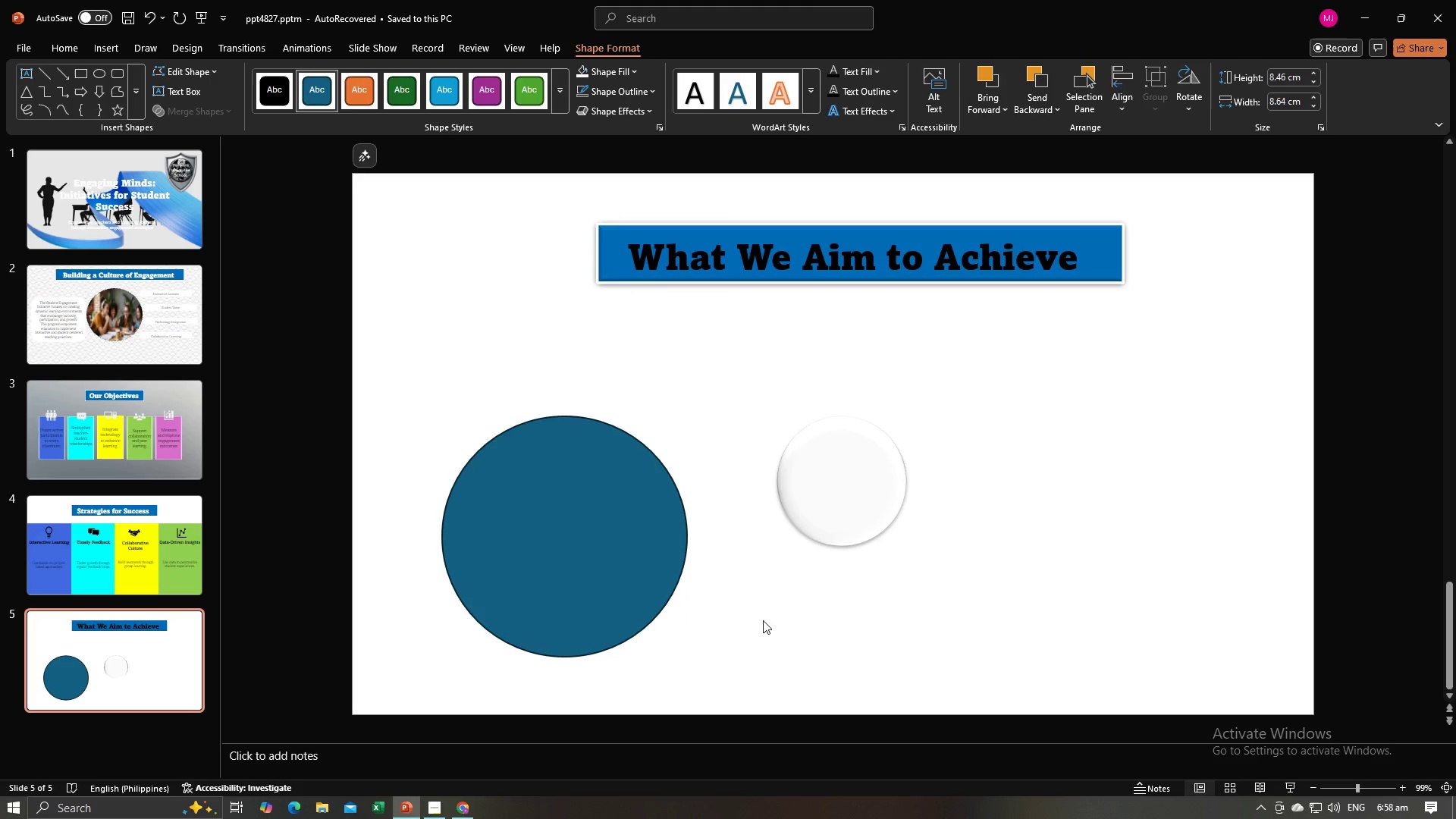 
double_click([609, 590])
 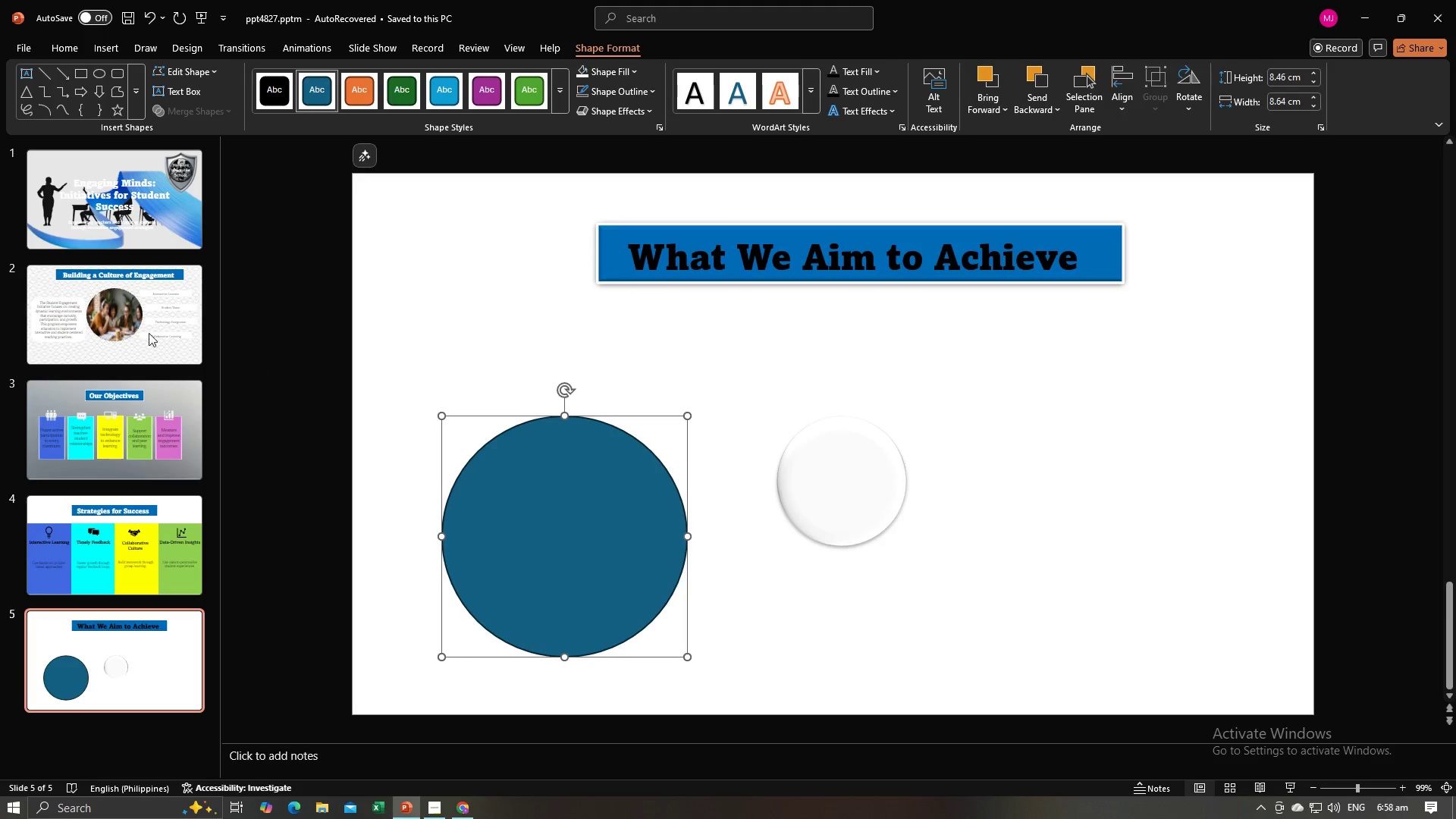 
left_click([28, 95])
 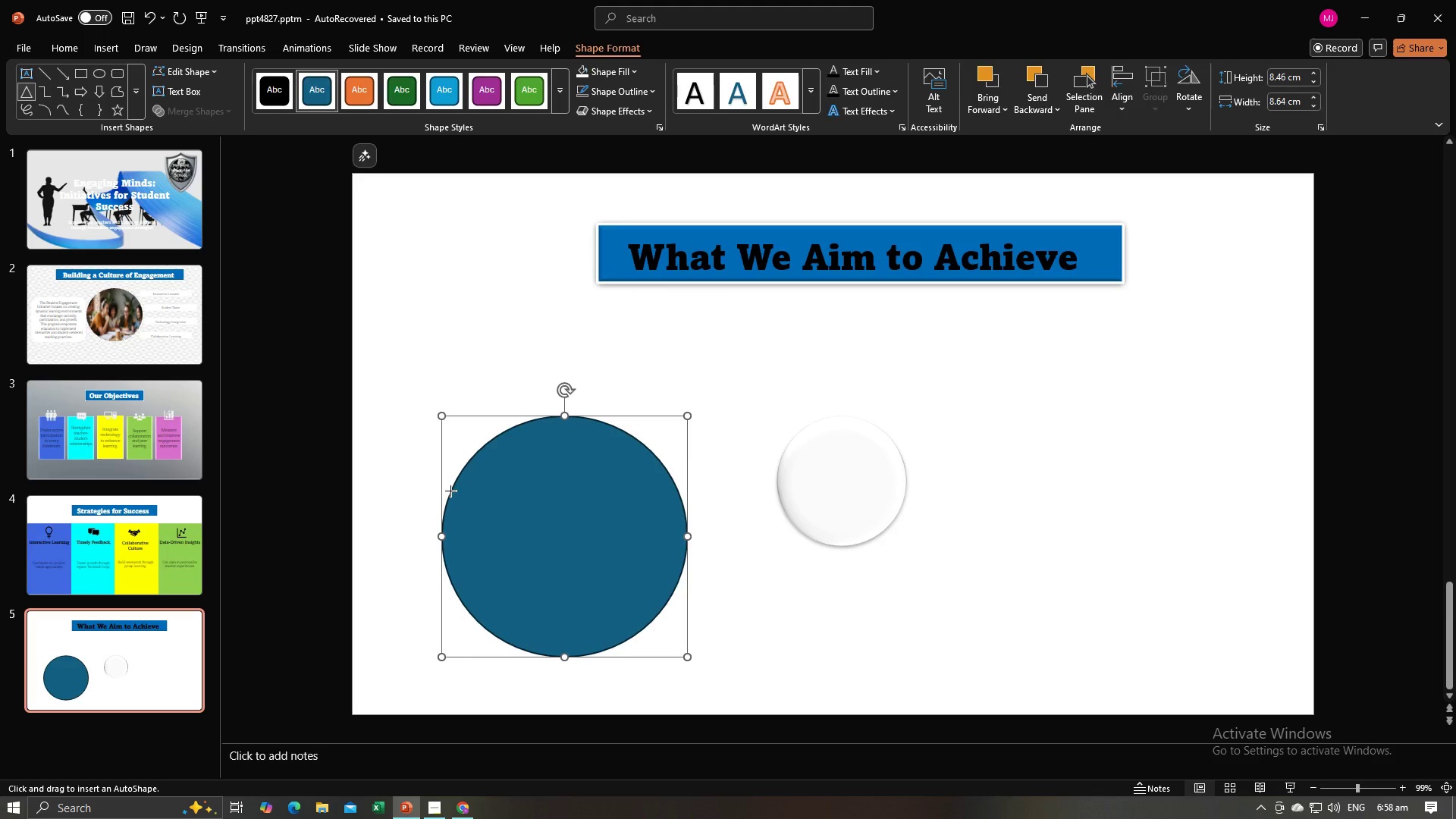 
left_click_drag(start_coordinate=[450, 491], to_coordinate=[654, 639])
 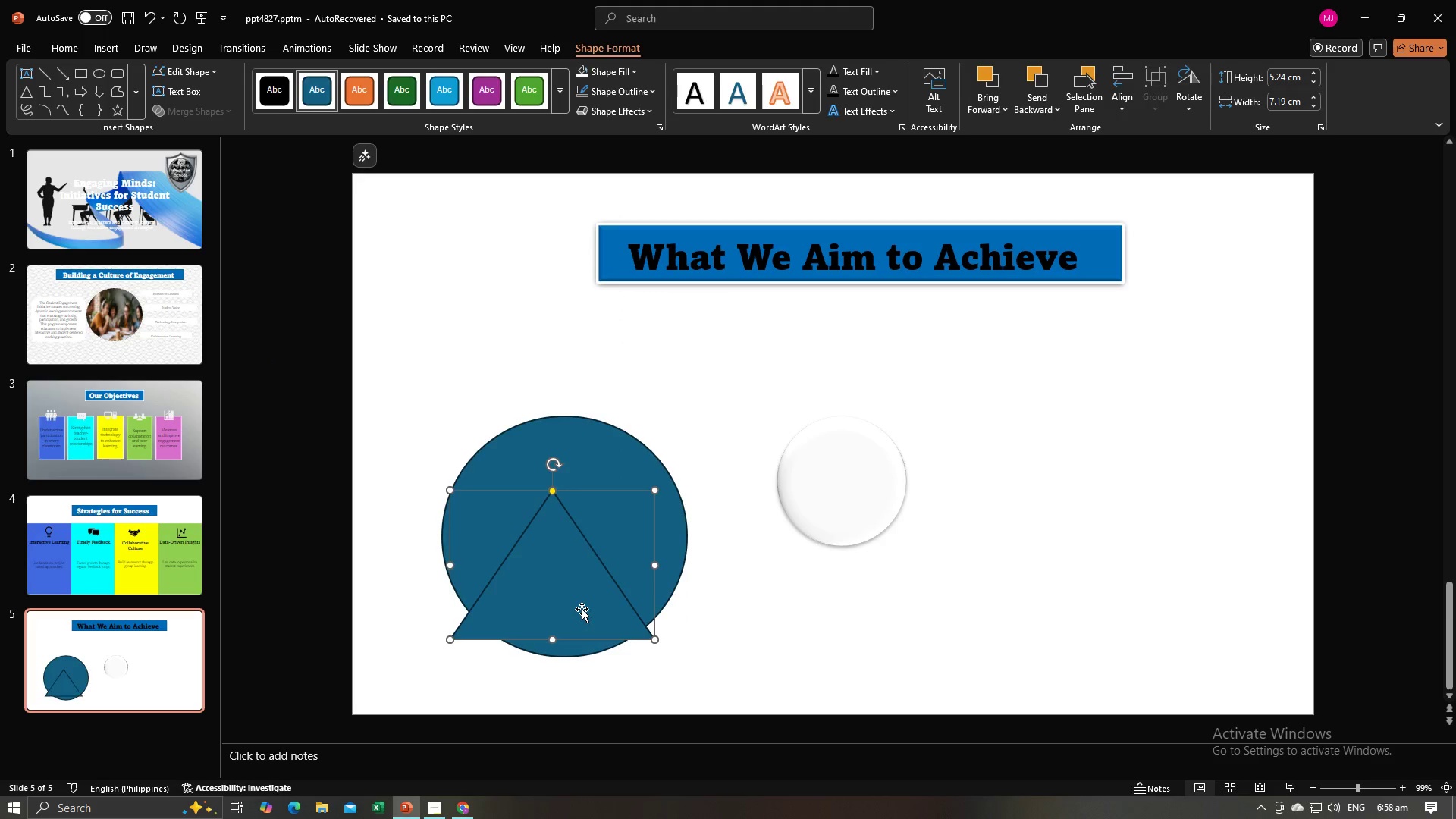 
left_click_drag(start_coordinate=[582, 609], to_coordinate=[472, 575])
 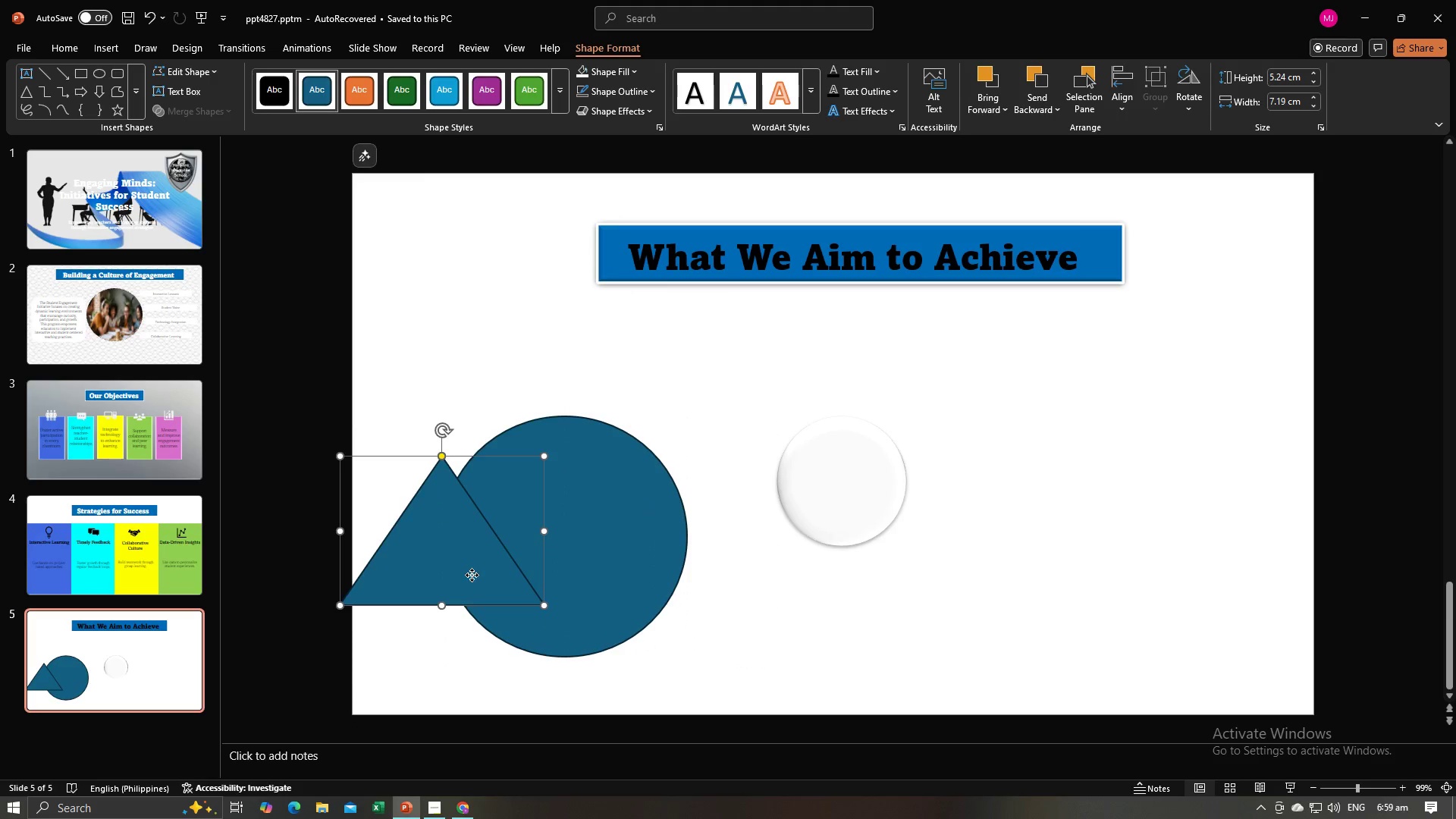 
left_click_drag(start_coordinate=[472, 575], to_coordinate=[468, 538])
 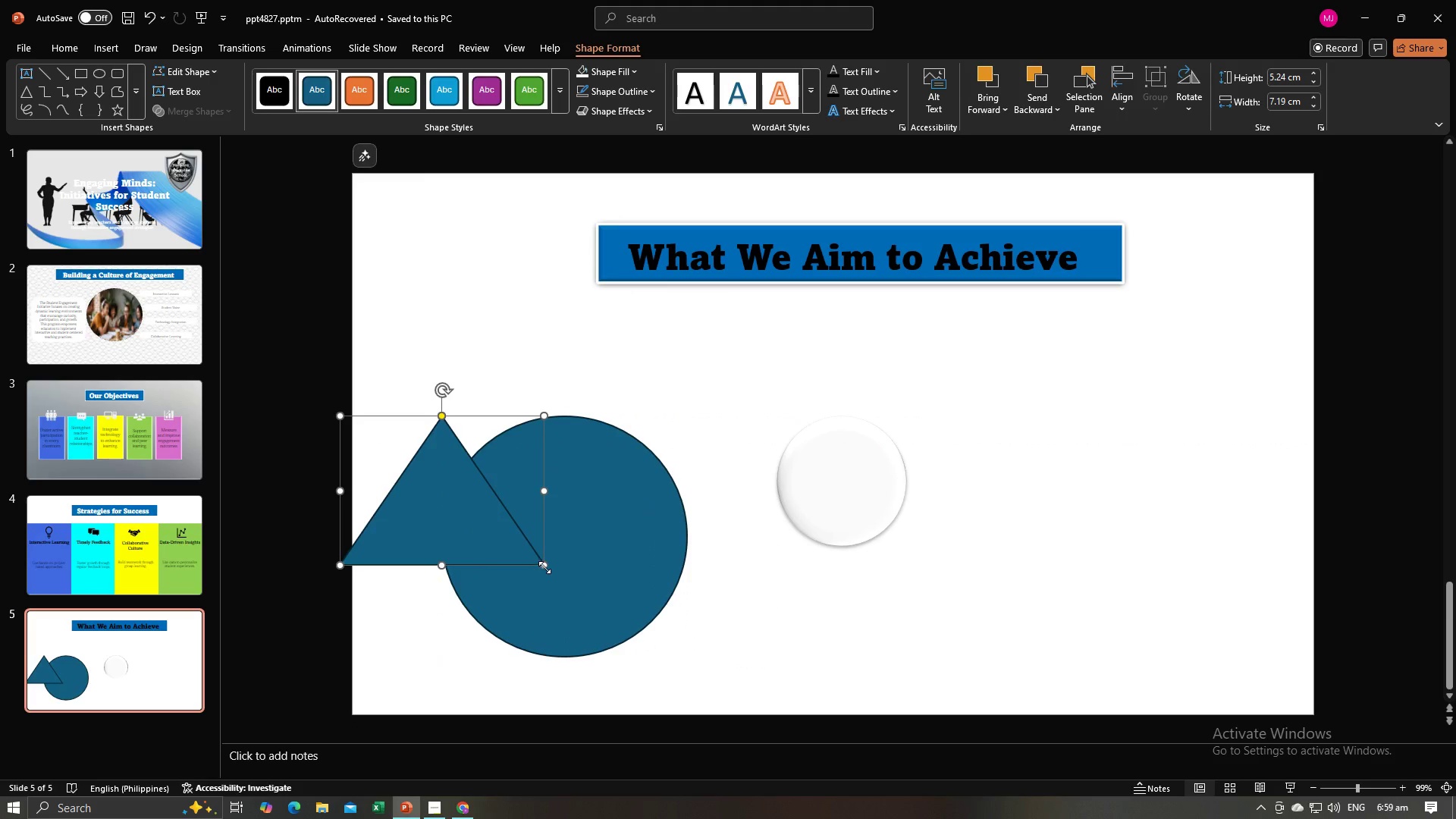 
left_click_drag(start_coordinate=[544, 567], to_coordinate=[637, 655])
 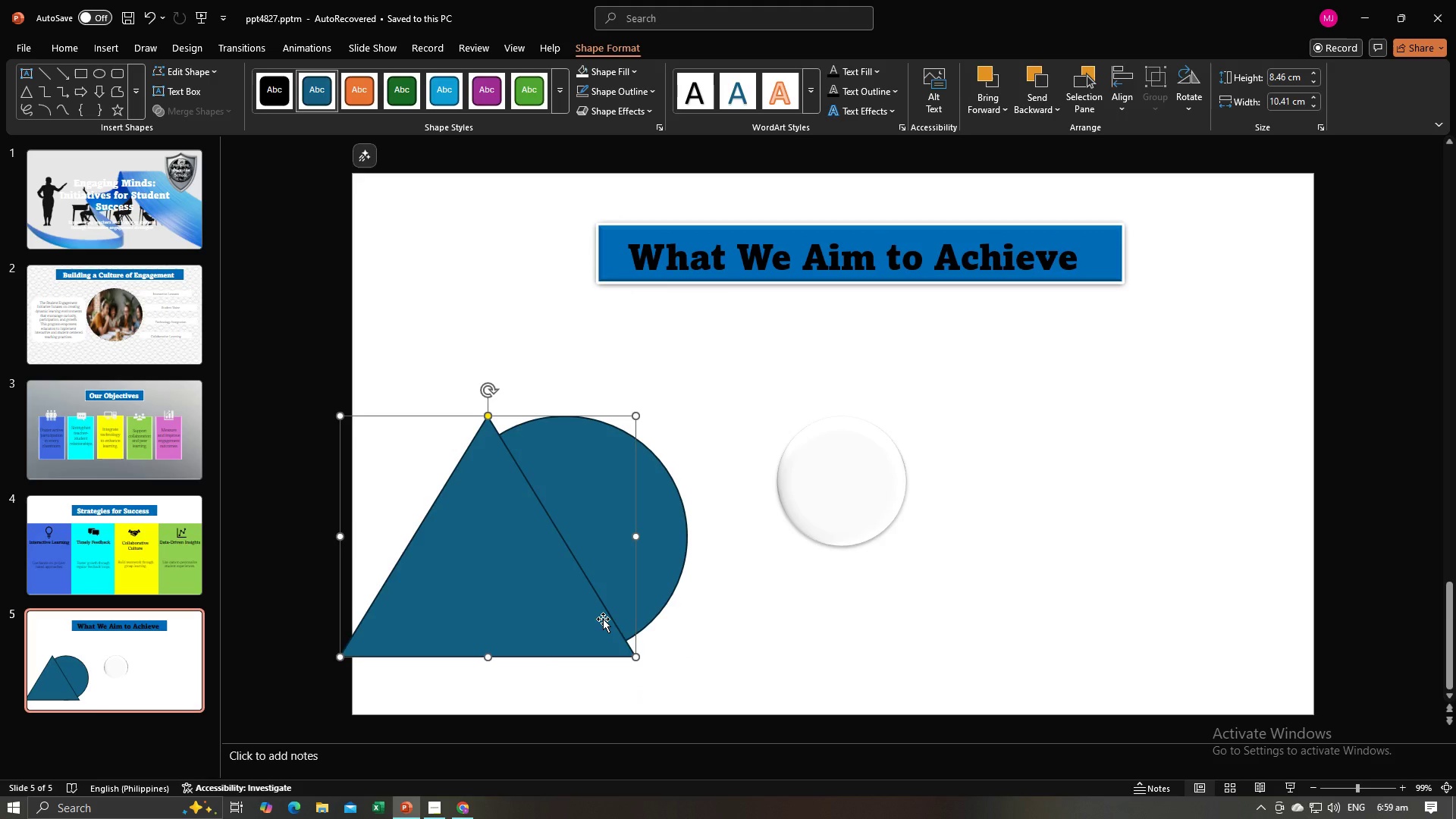 
key(Control+C)
 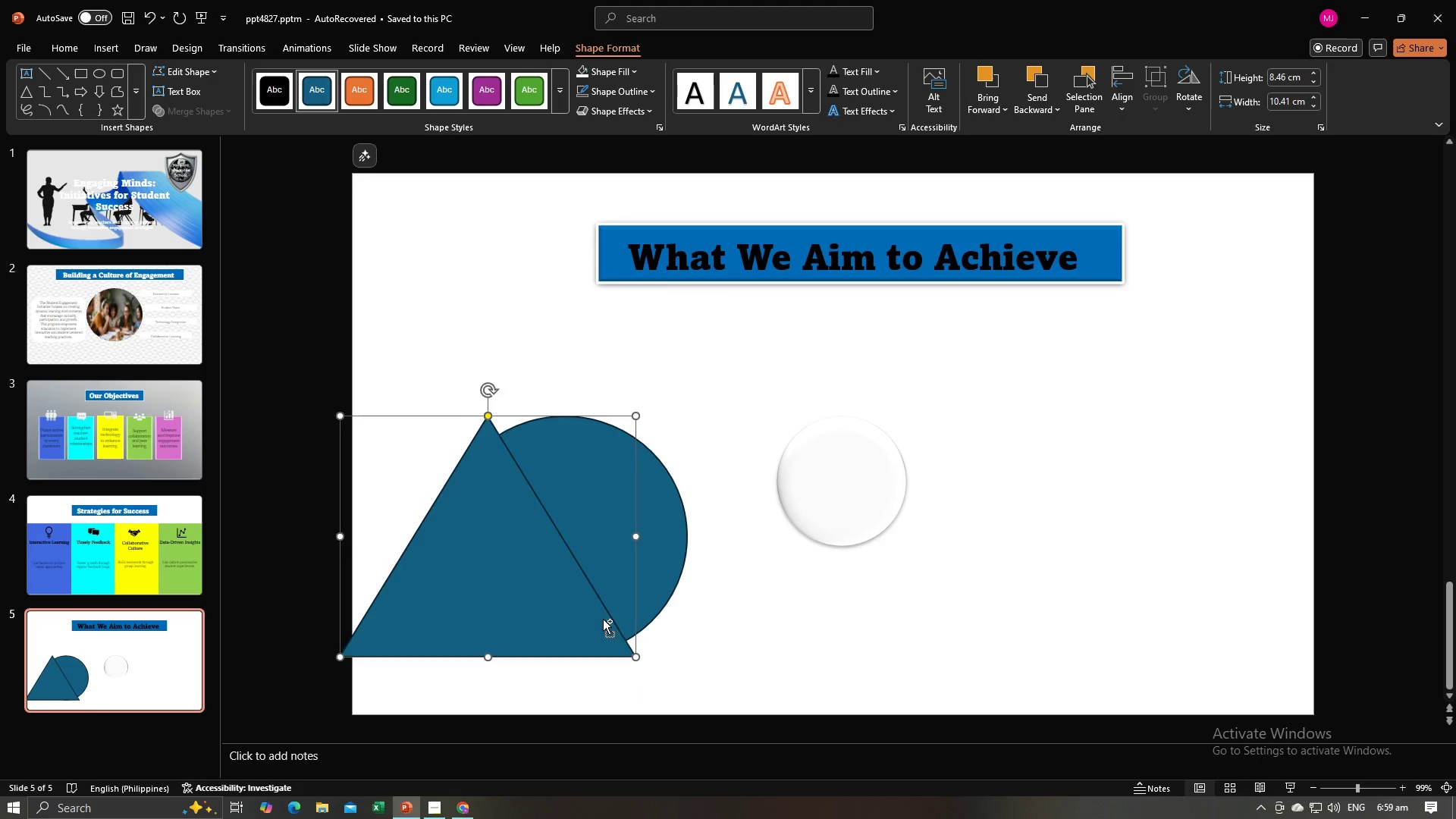 
key(Control+V)
 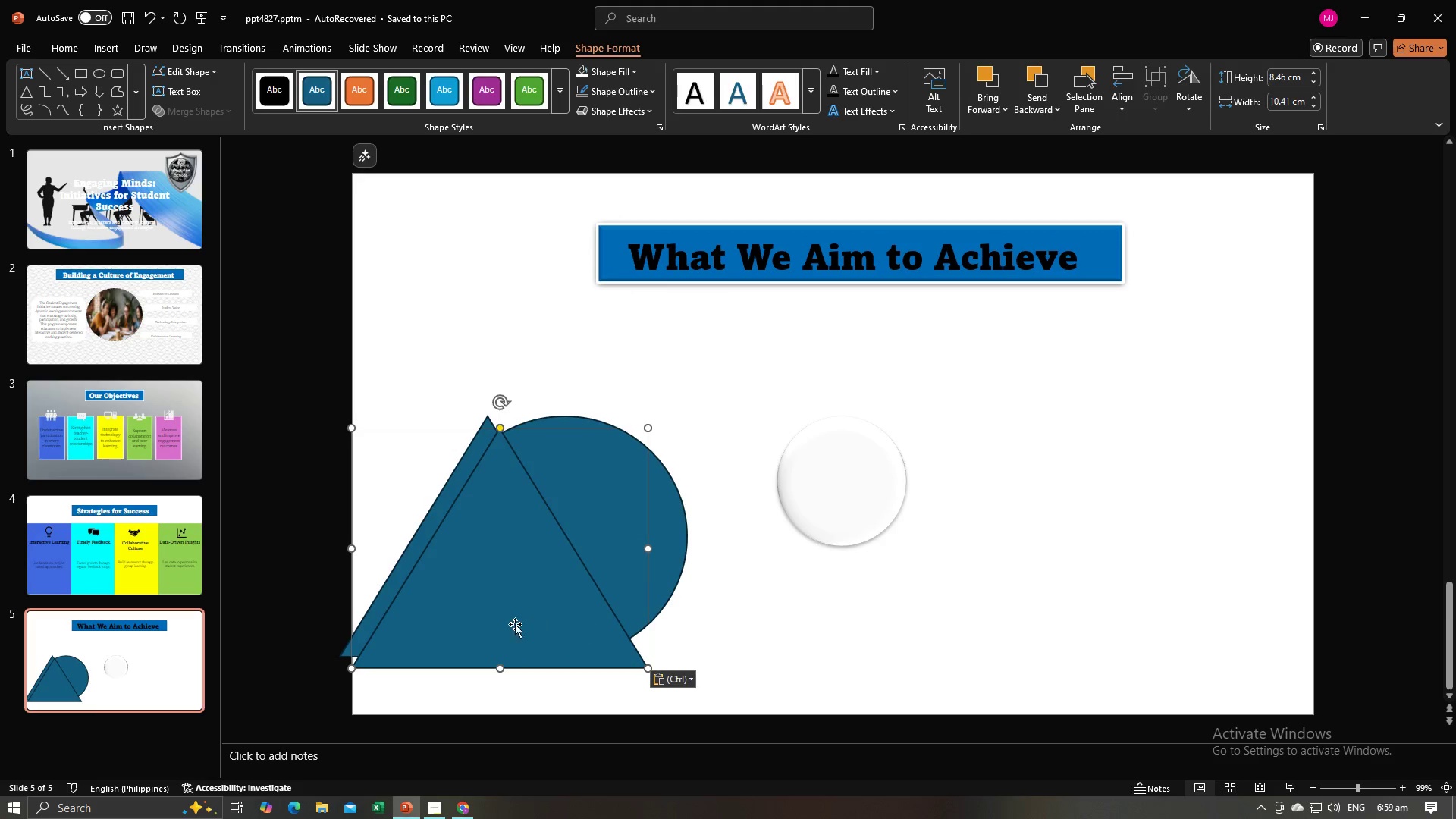 
left_click_drag(start_coordinate=[515, 624], to_coordinate=[698, 614])
 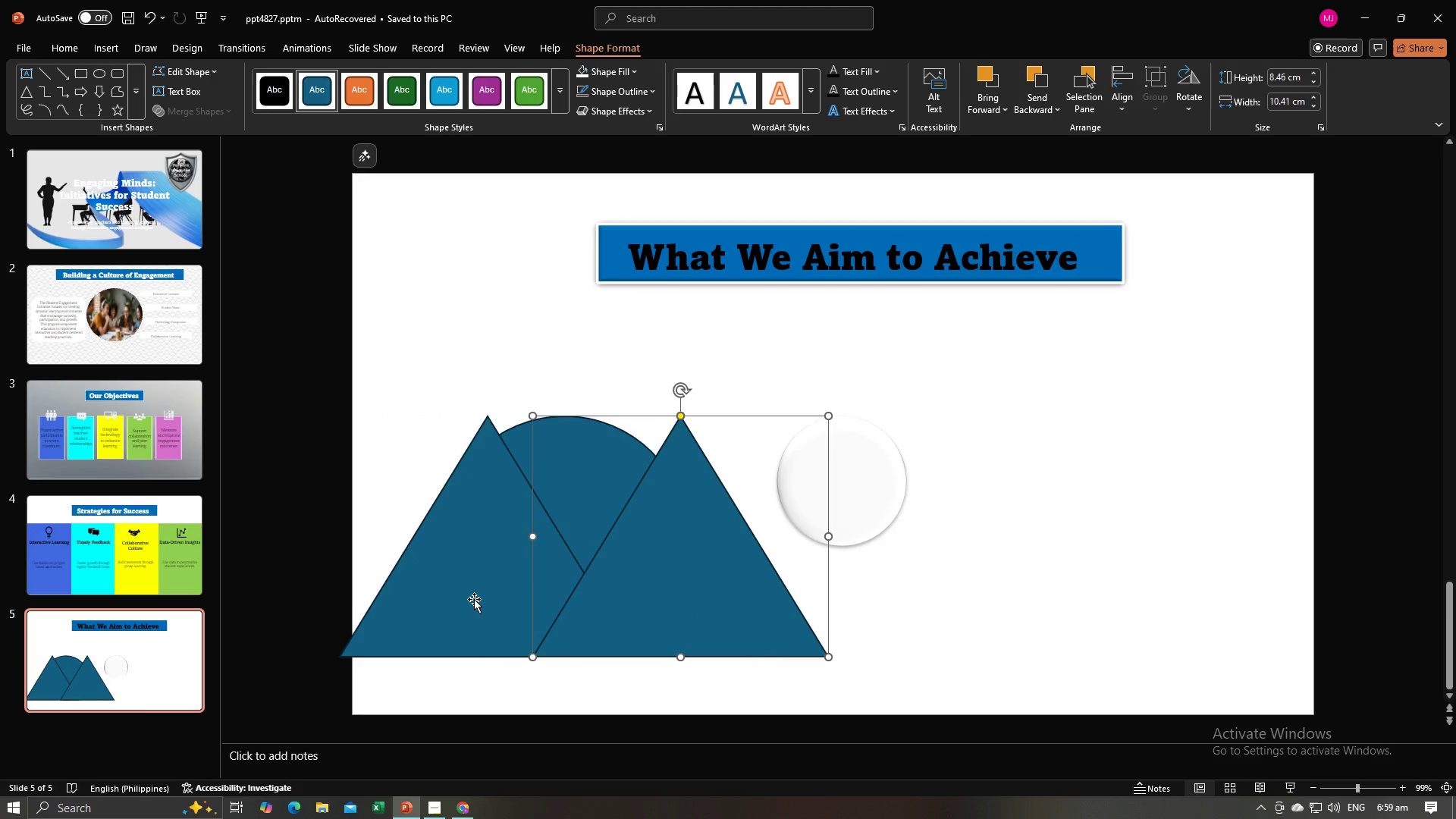 
left_click_drag(start_coordinate=[474, 599], to_coordinate=[445, 598])
 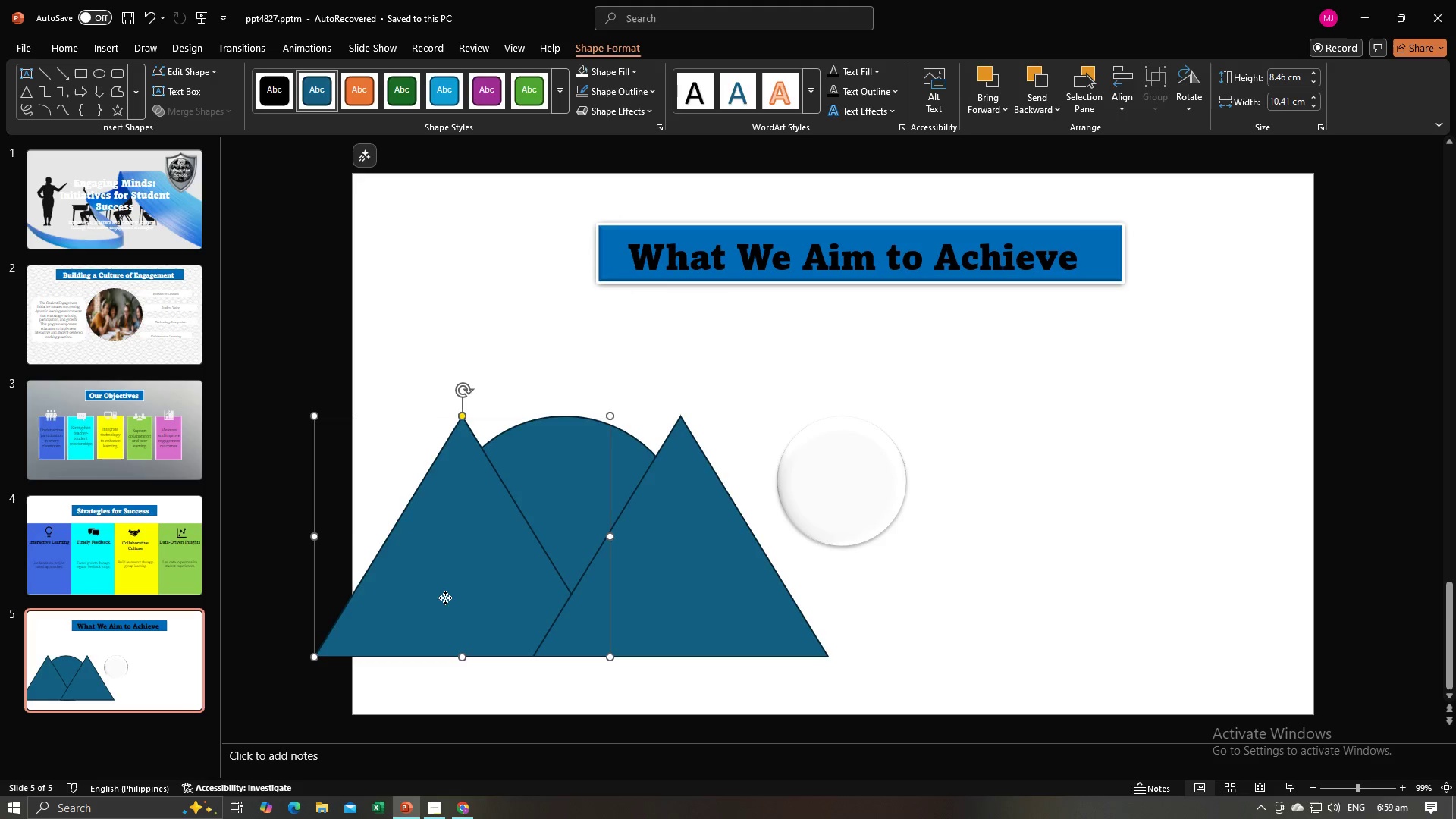 
left_click_drag(start_coordinate=[445, 598], to_coordinate=[438, 597])
 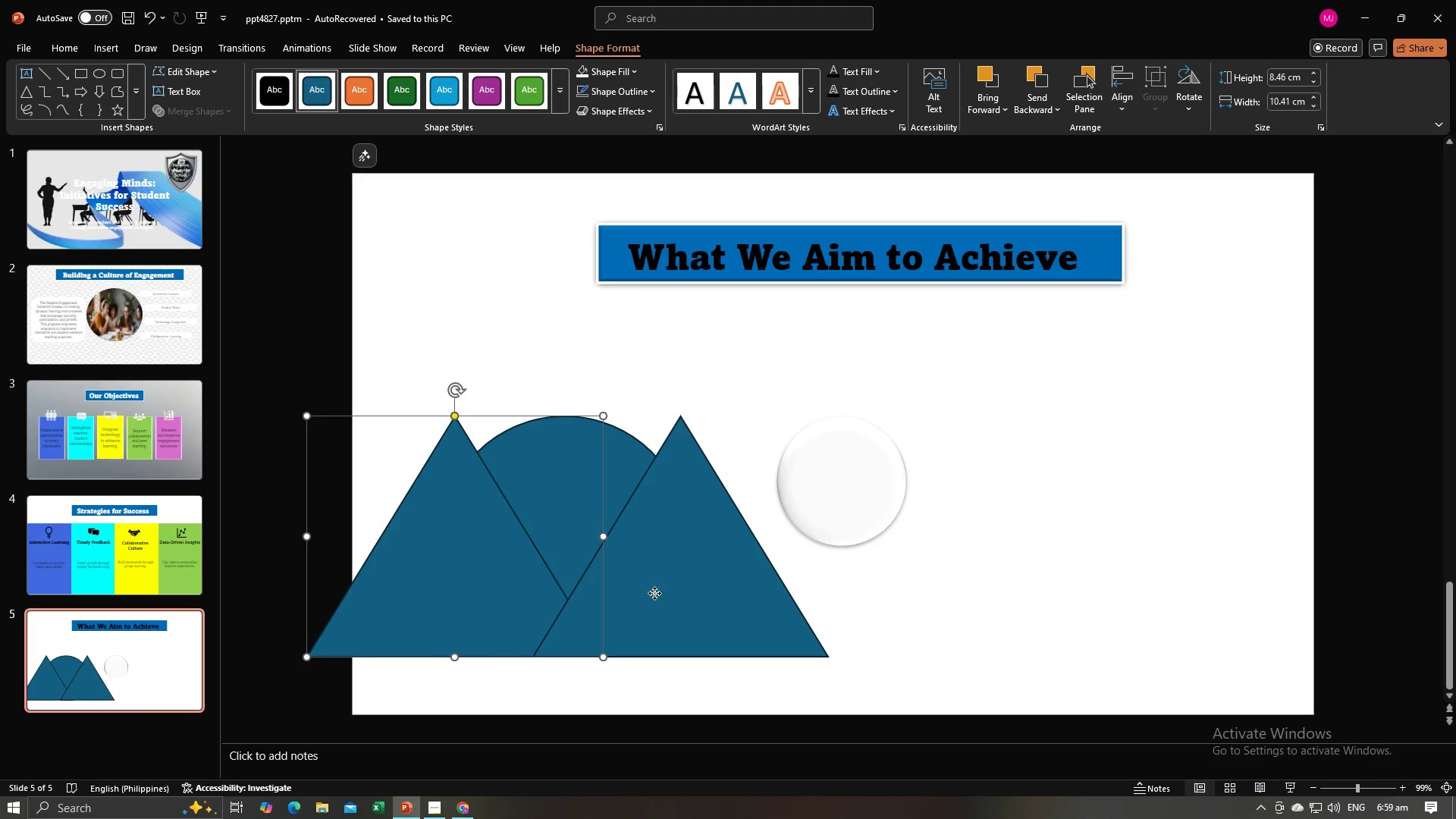 
left_click_drag(start_coordinate=[654, 593], to_coordinate=[650, 592])
 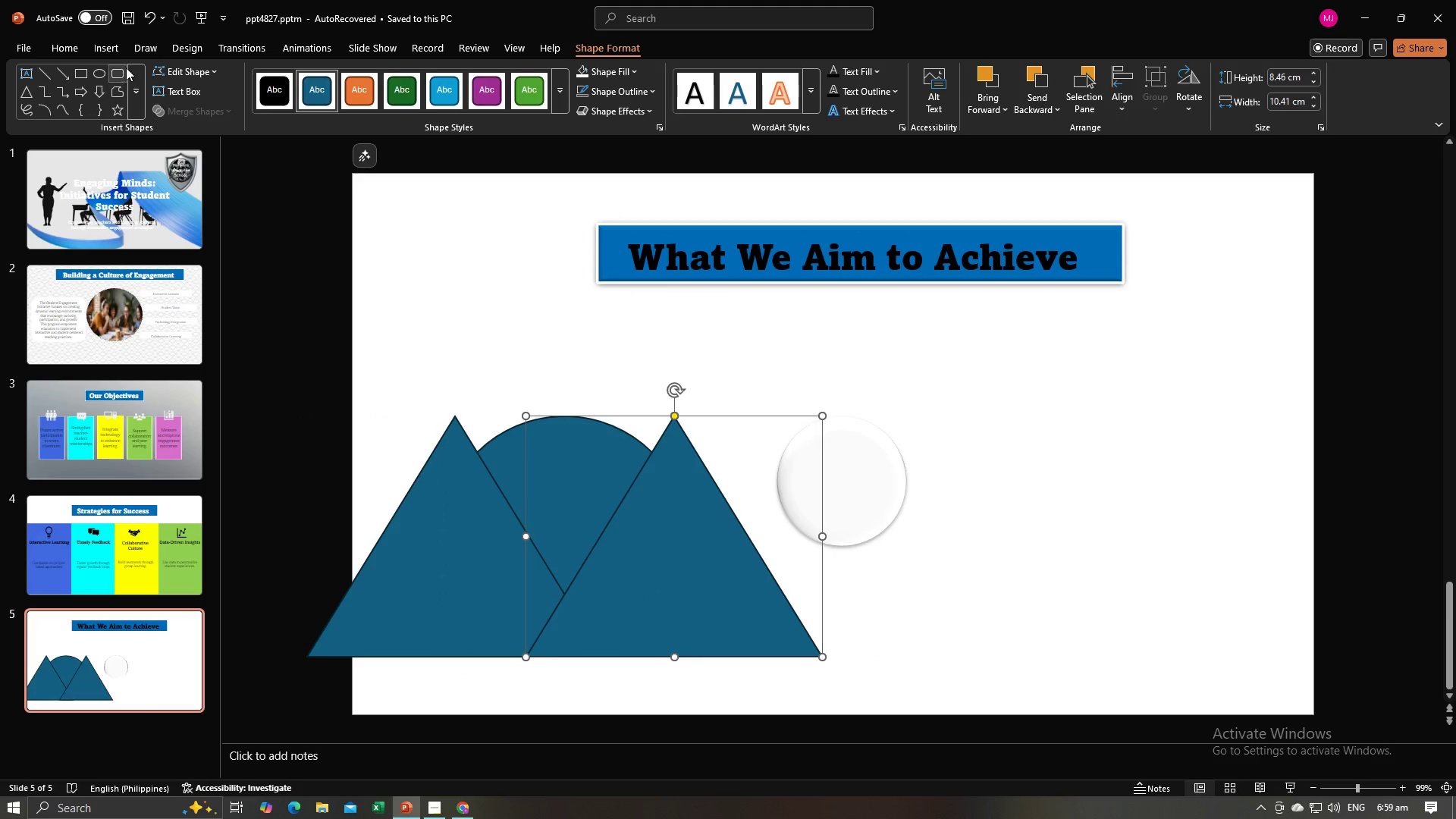 
left_click([85, 76])
 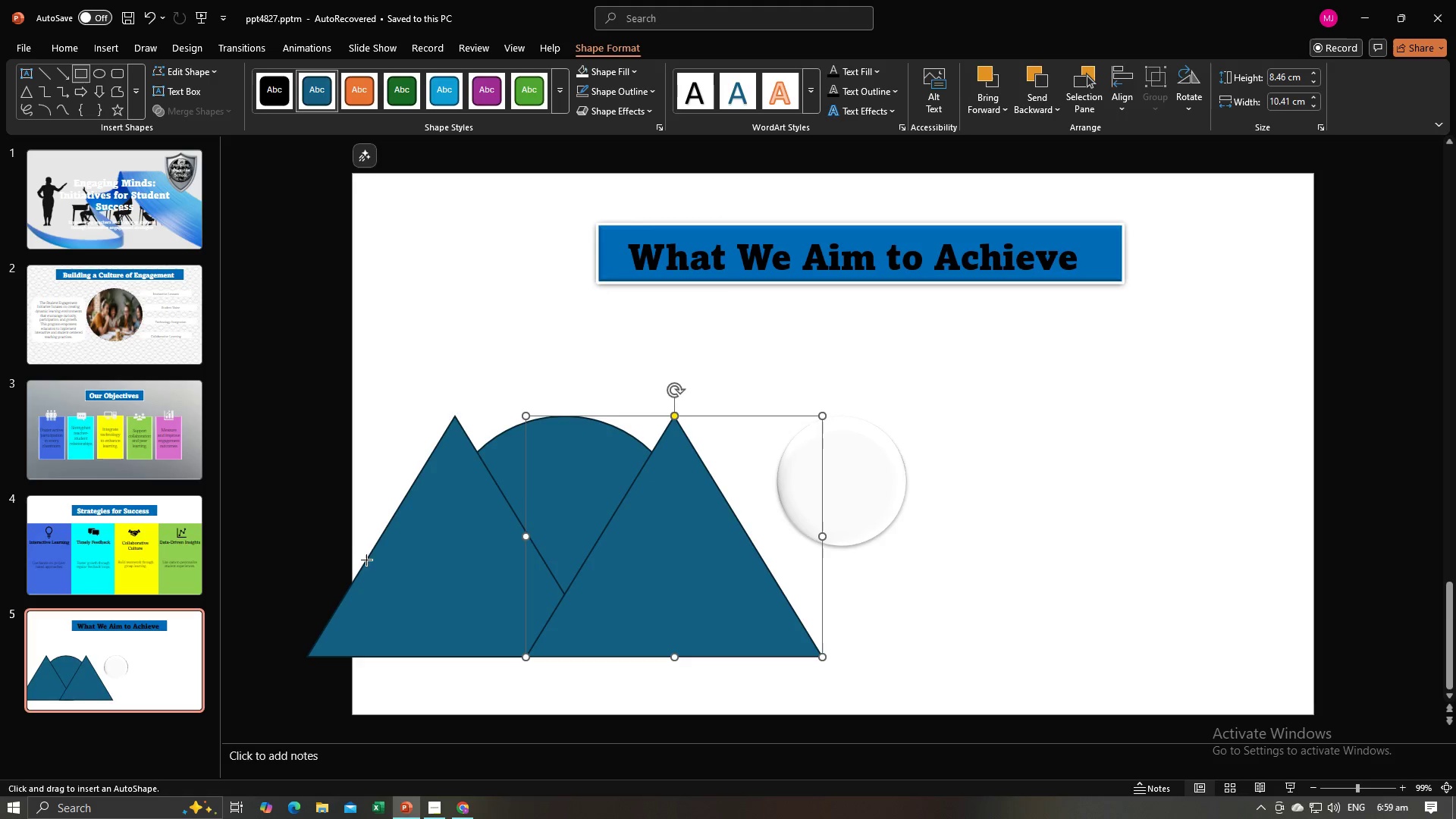 
left_click_drag(start_coordinate=[366, 563], to_coordinate=[366, 566])
 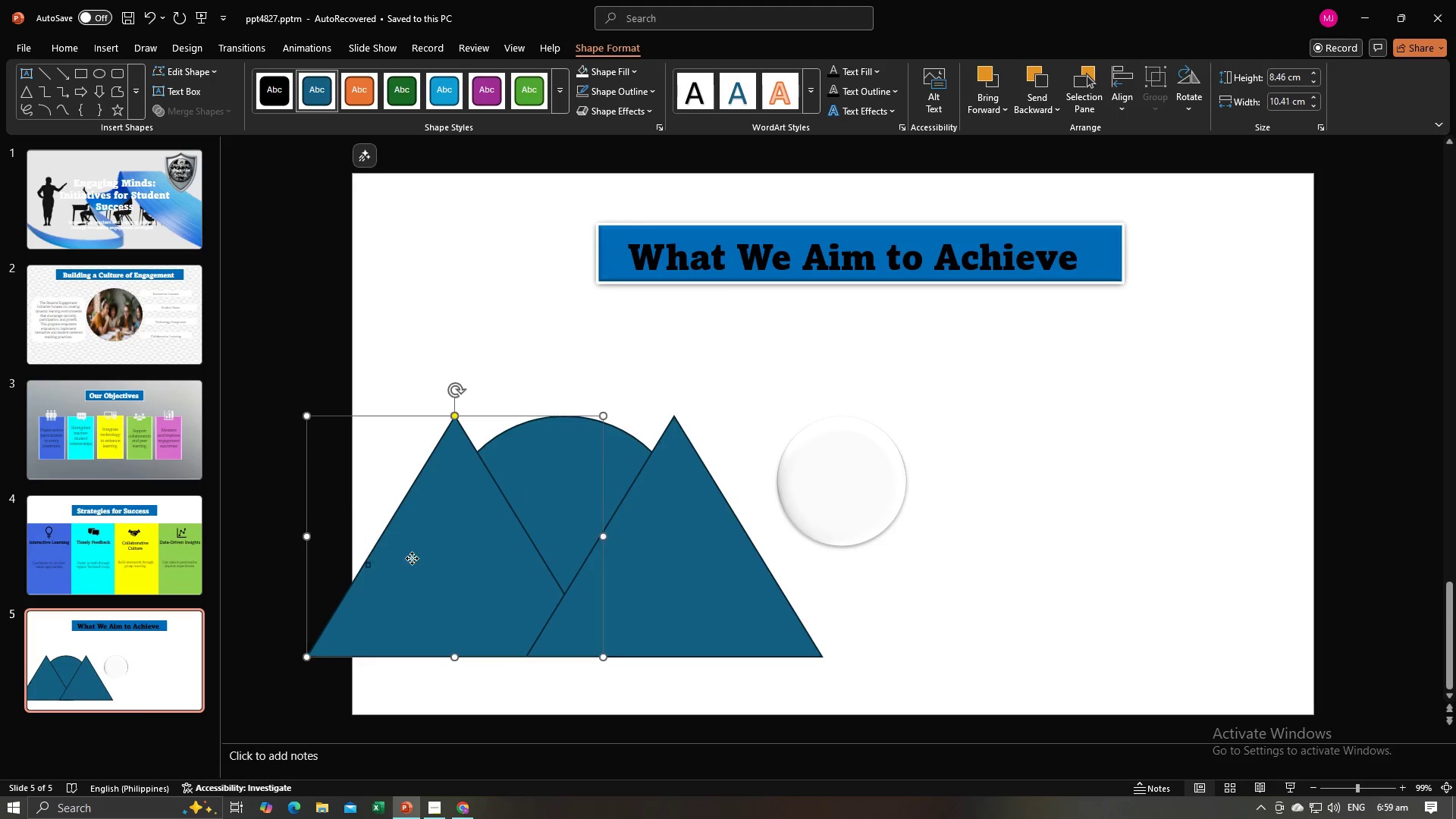 
left_click([412, 558])
 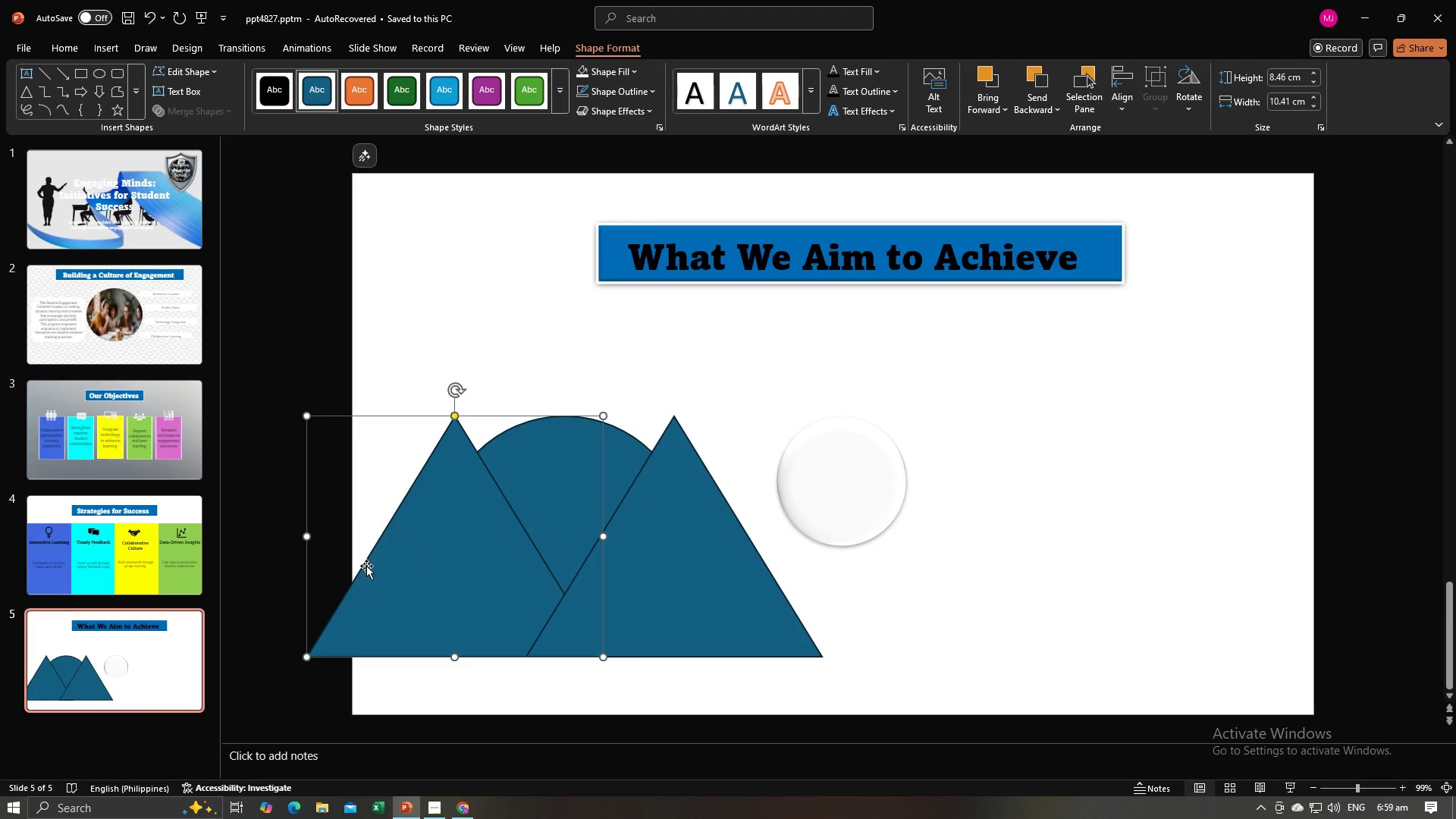 
left_click([368, 566])
 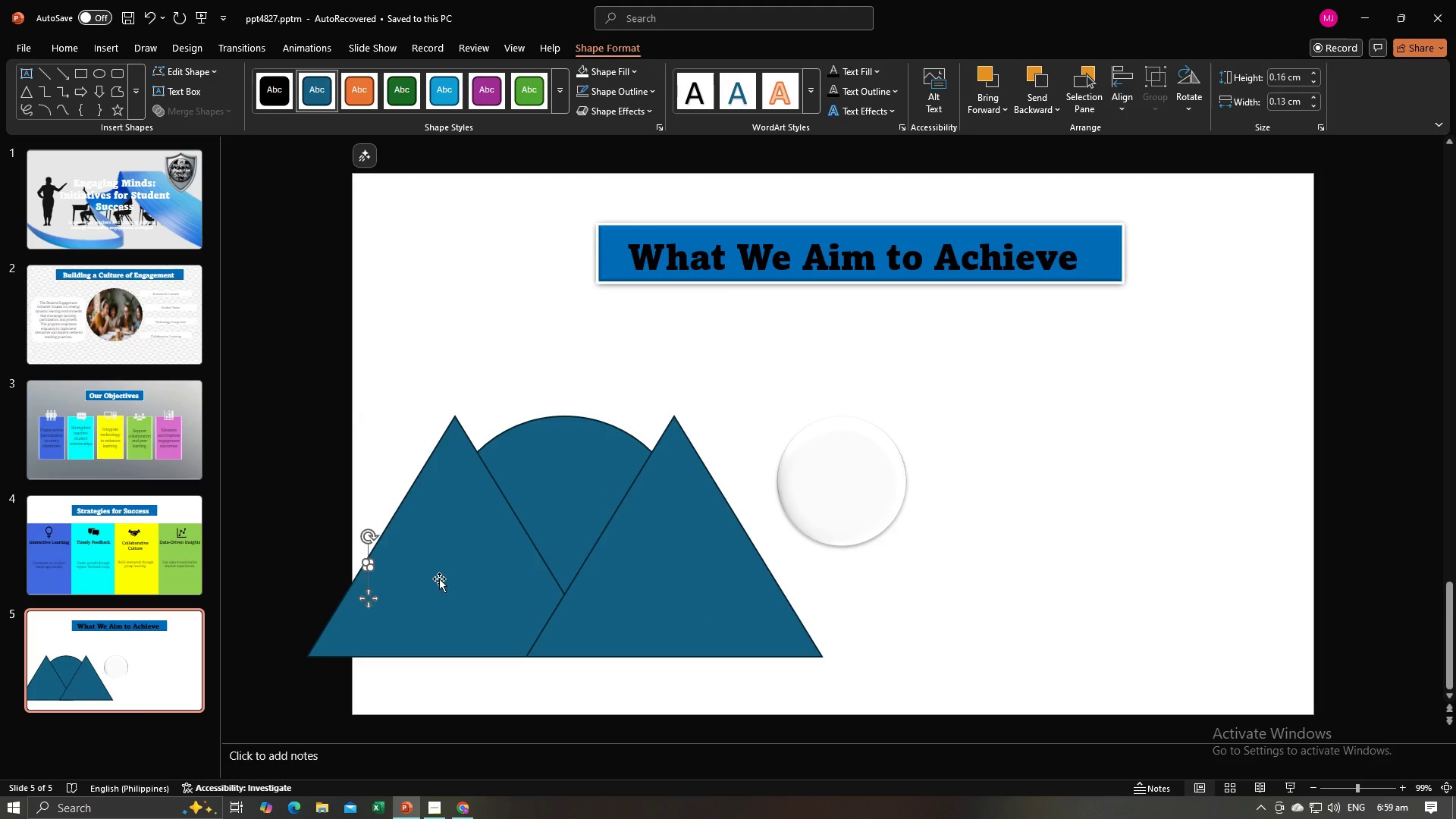 
key(Backspace)
 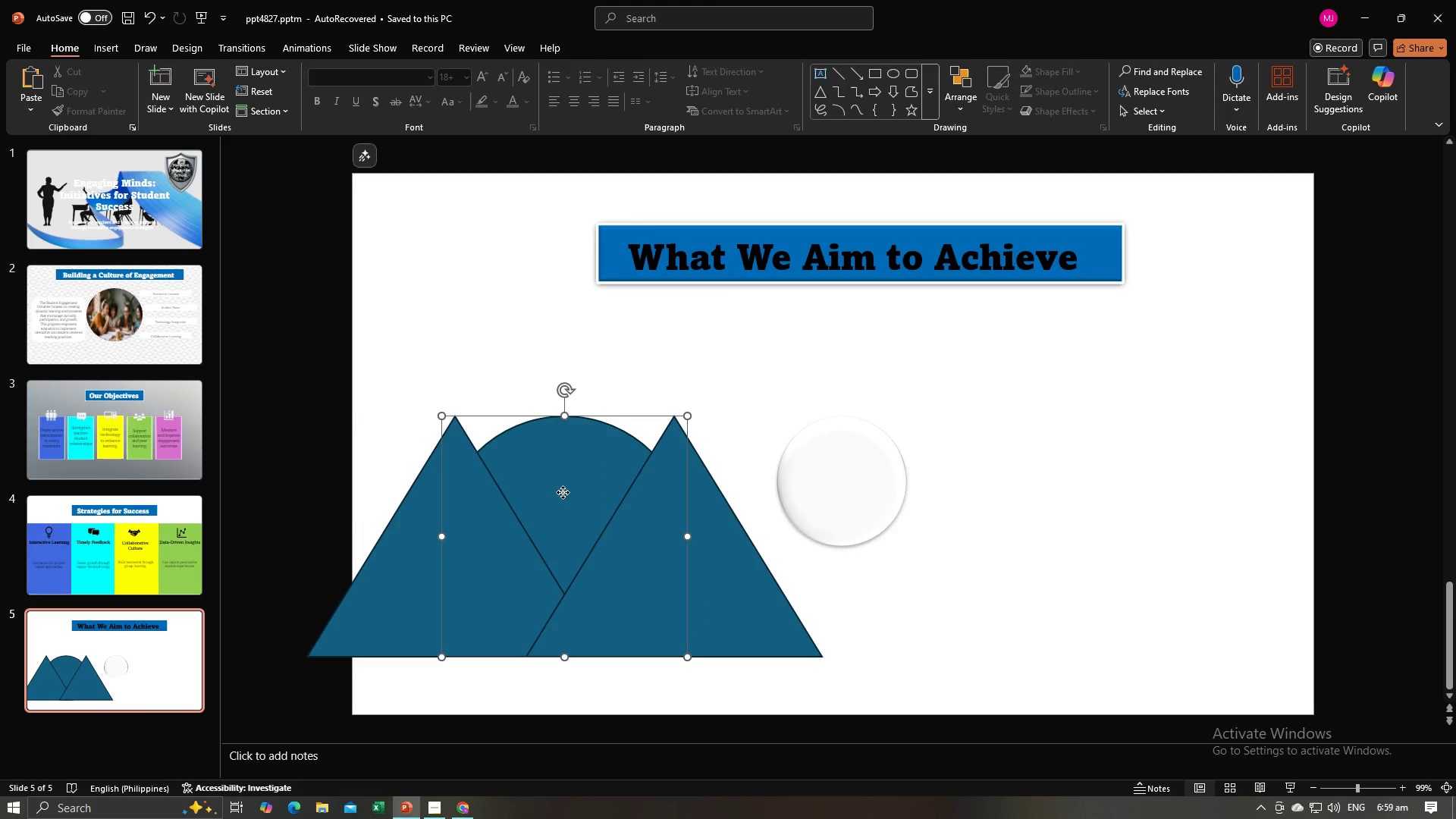 
left_click([563, 492])
 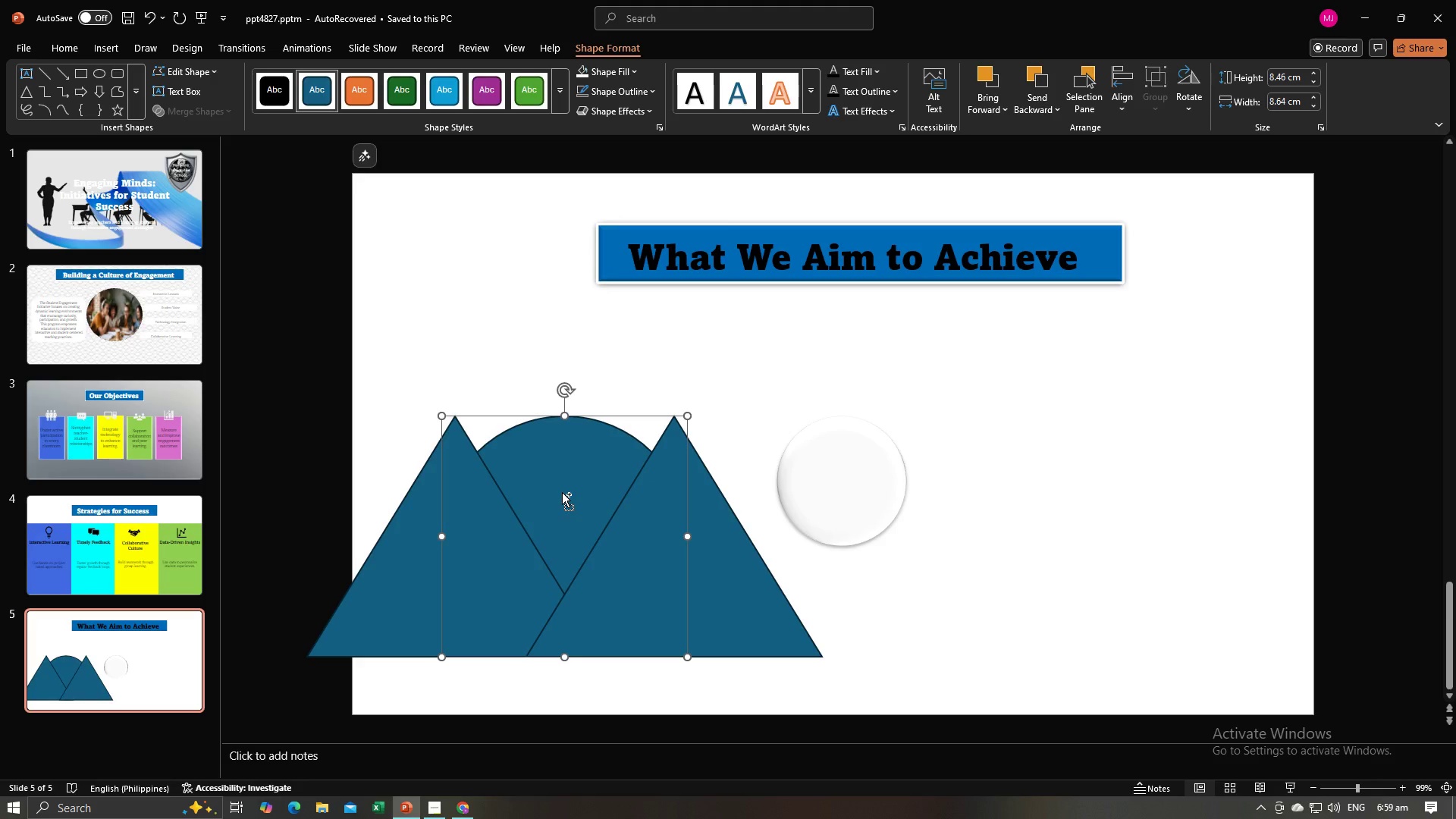 
key(Control+C)
 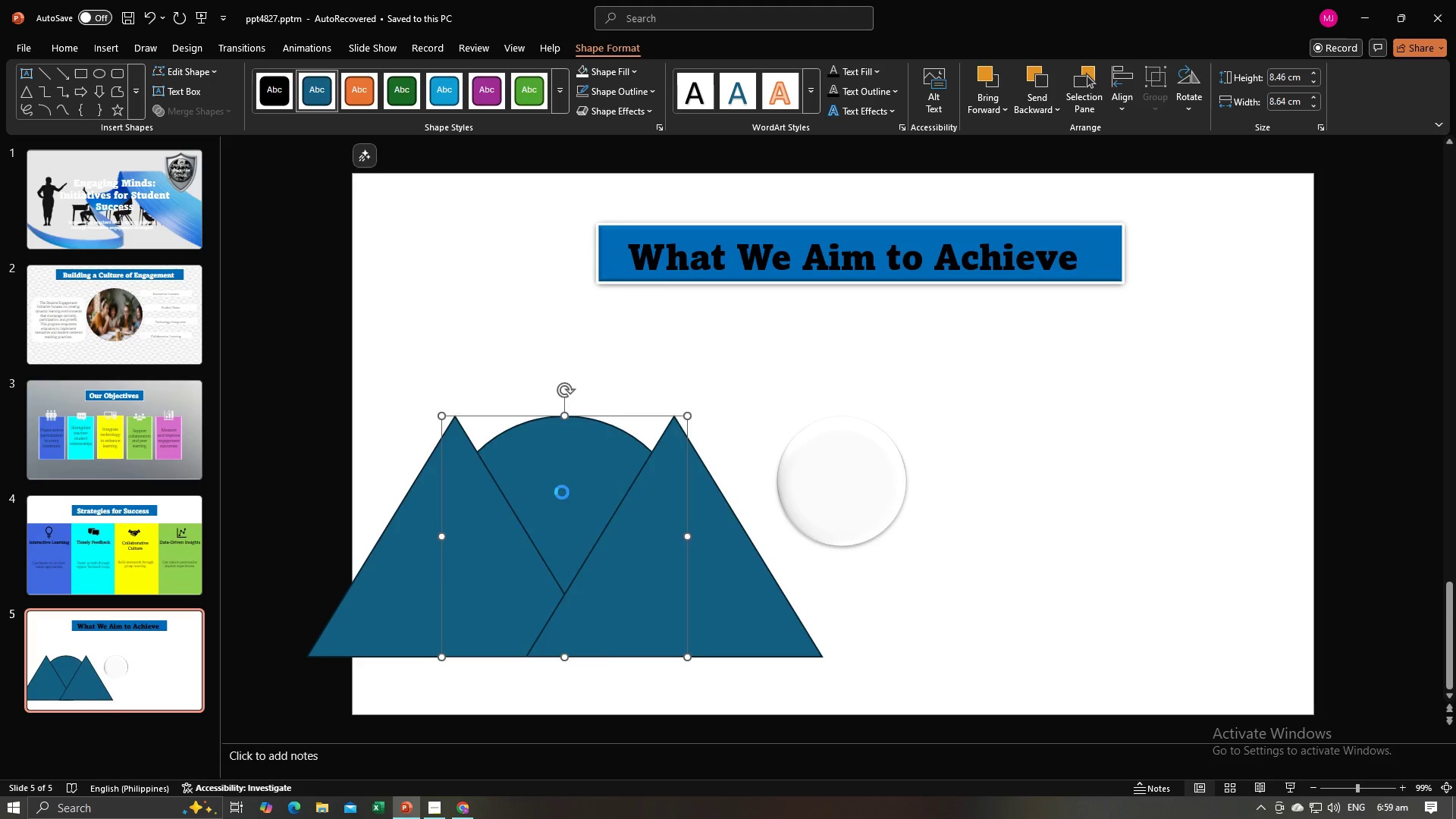 
key(Control+V)
 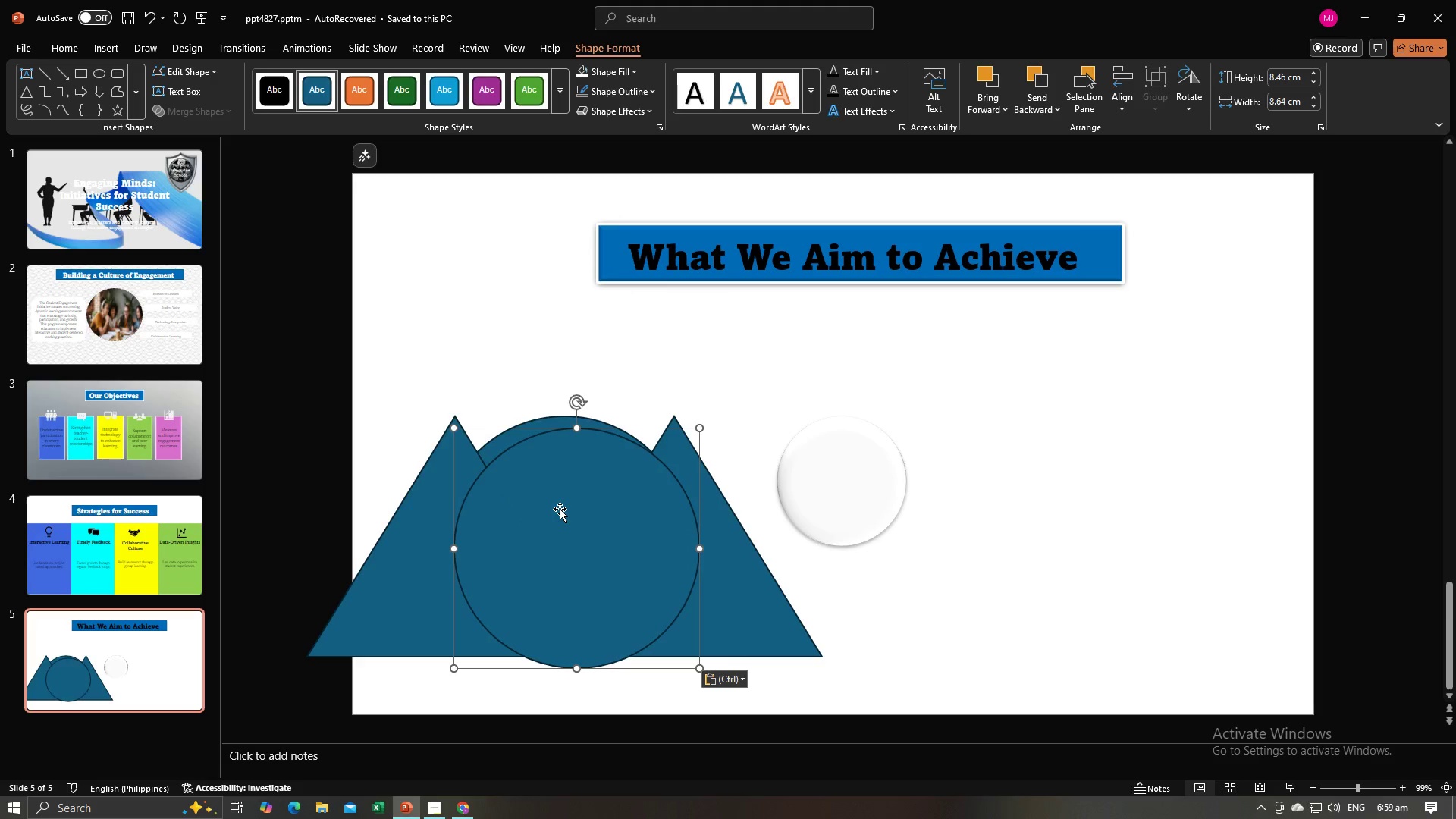 
left_click_drag(start_coordinate=[560, 509], to_coordinate=[544, 507])
 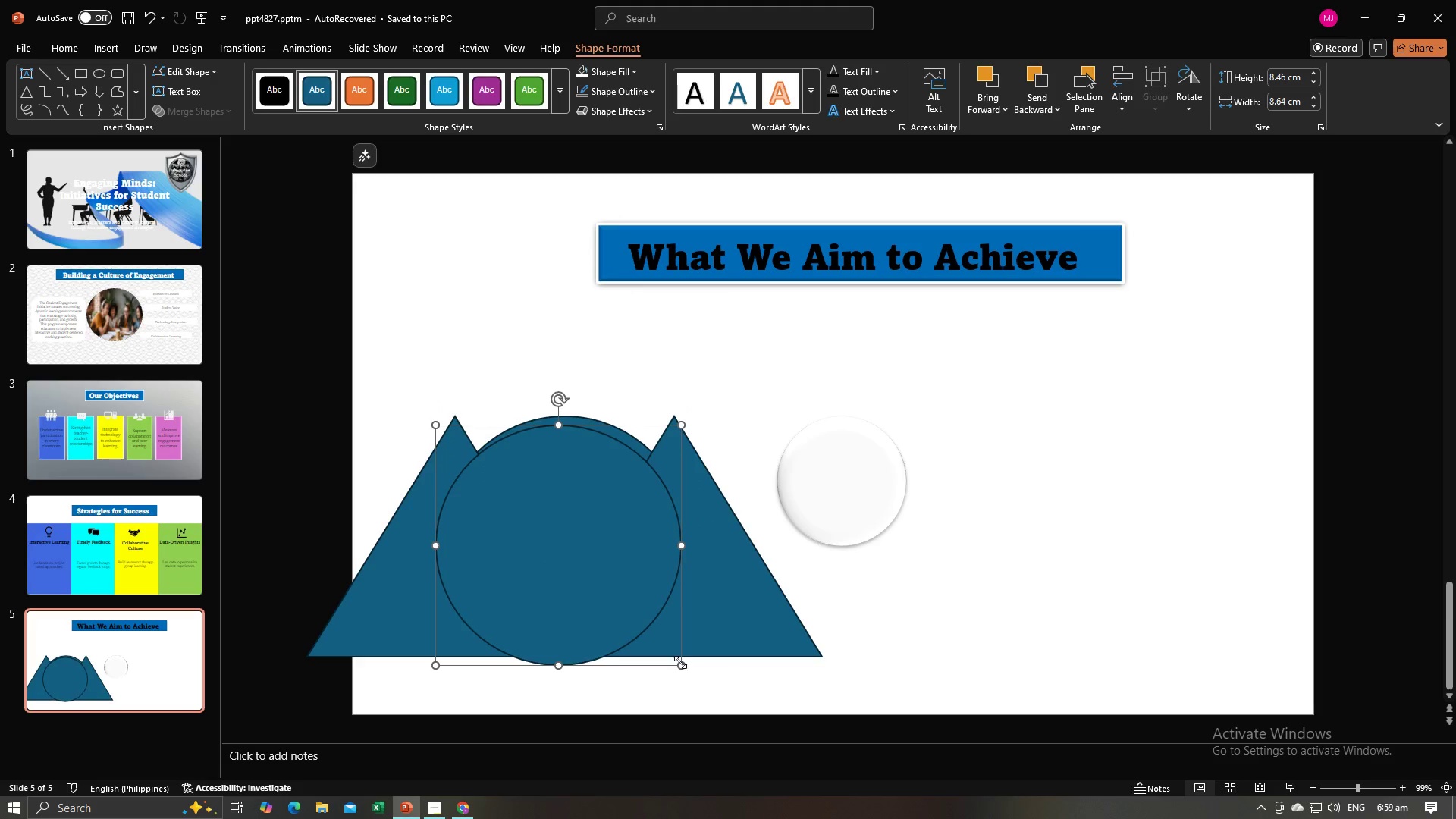 
left_click_drag(start_coordinate=[680, 662], to_coordinate=[543, 557])
 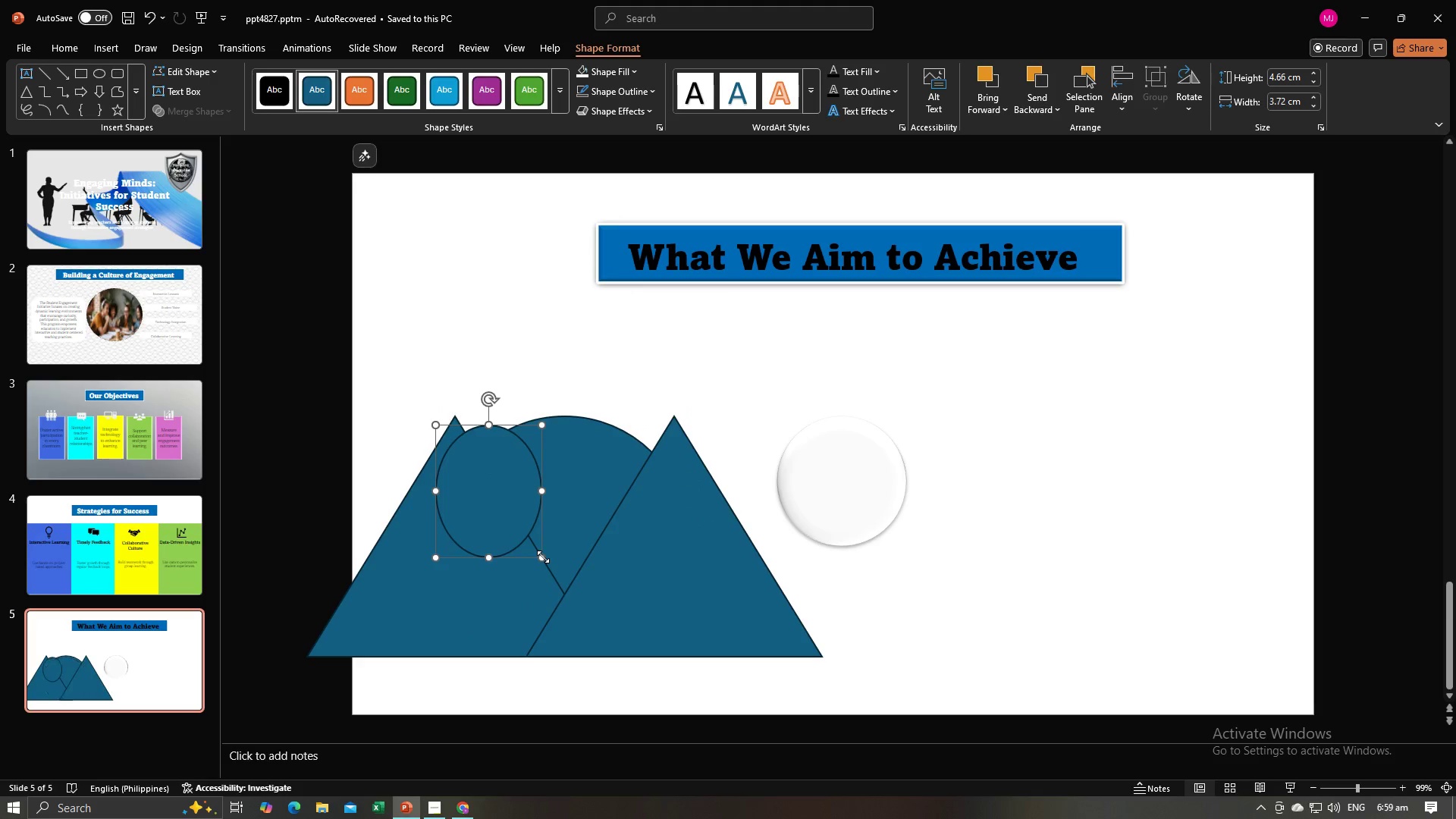 
key(Control+ControlLeft)
 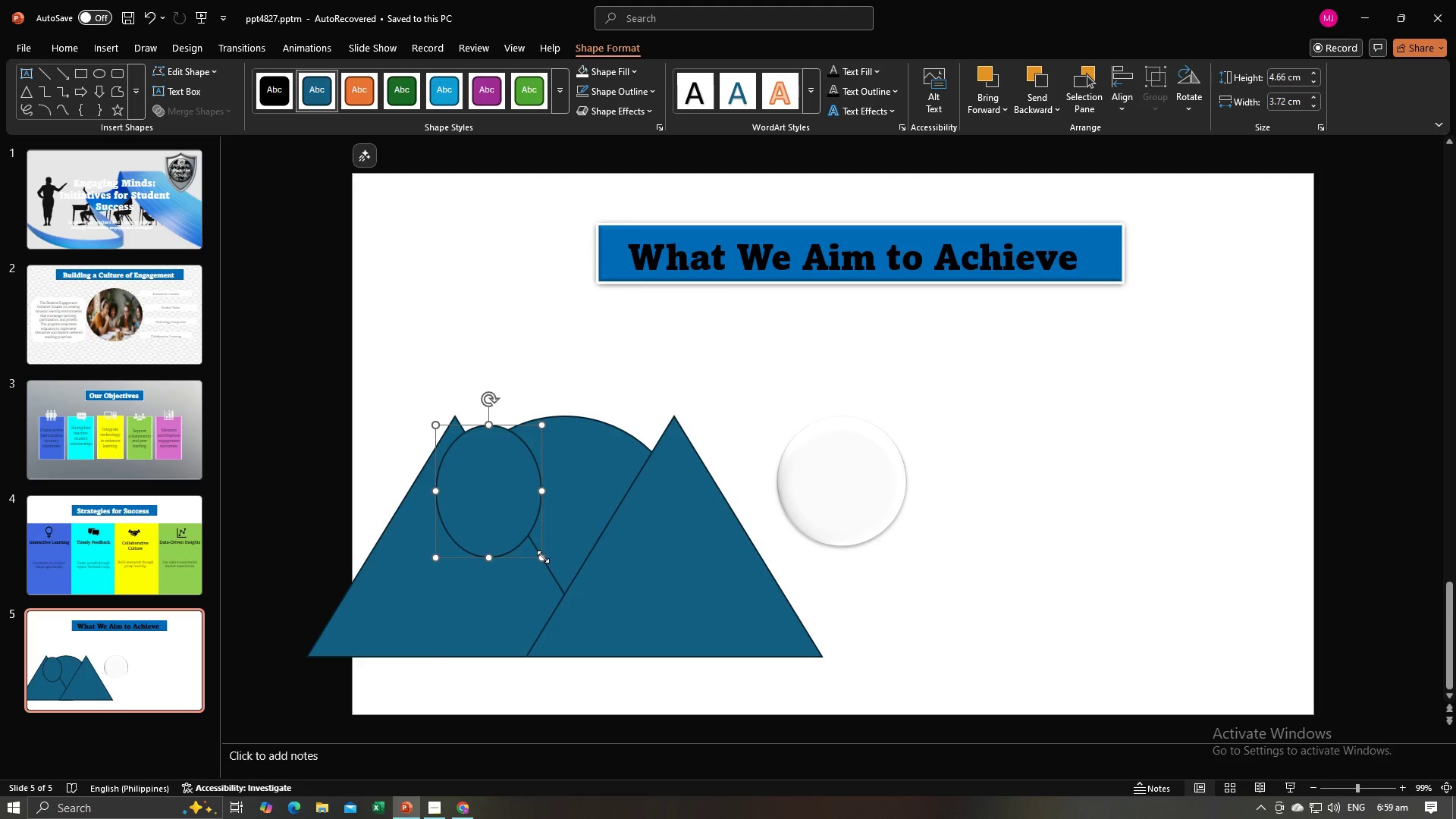 
key(Control+Z)
 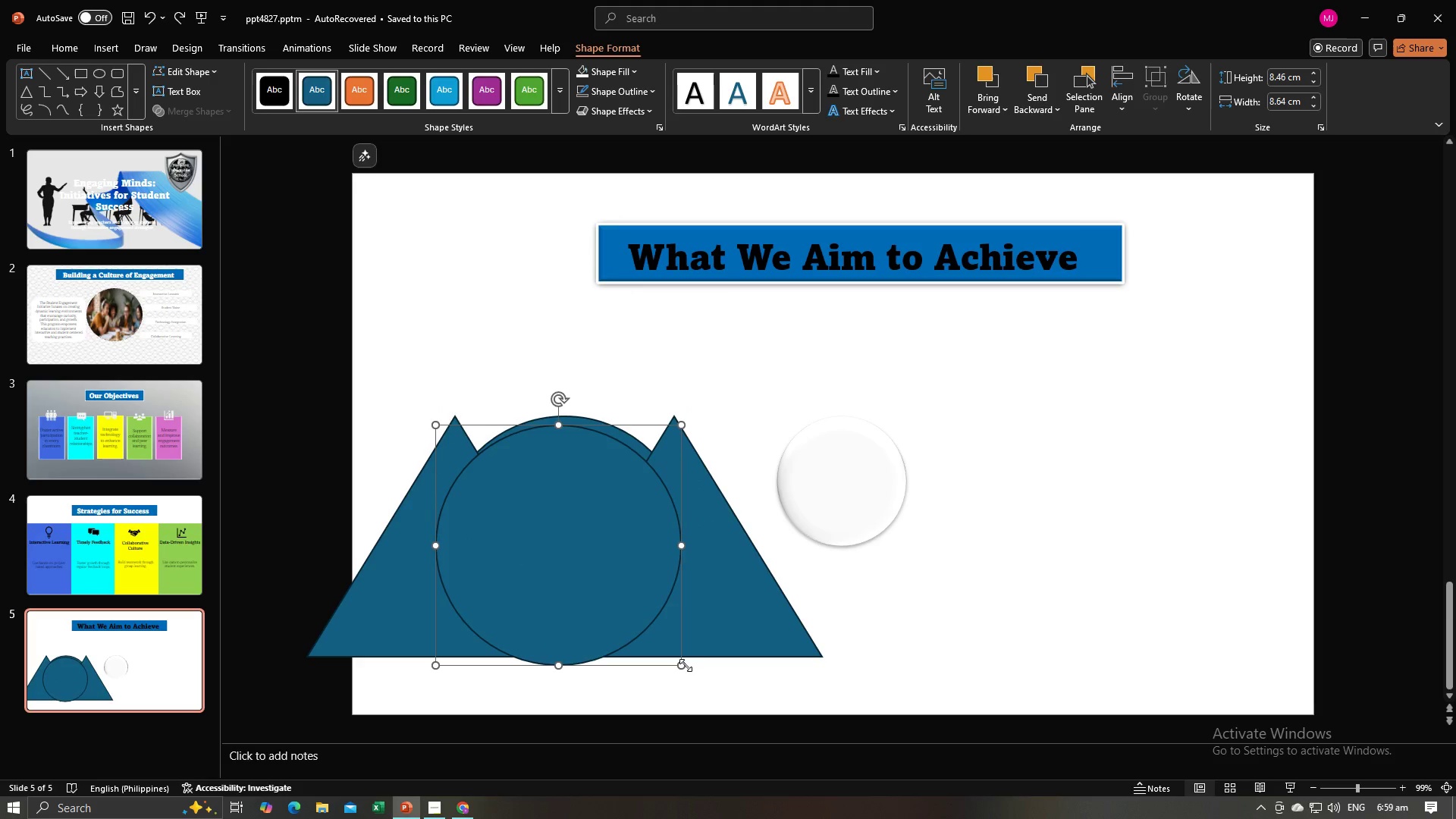 
left_click_drag(start_coordinate=[684, 663], to_coordinate=[548, 533])
 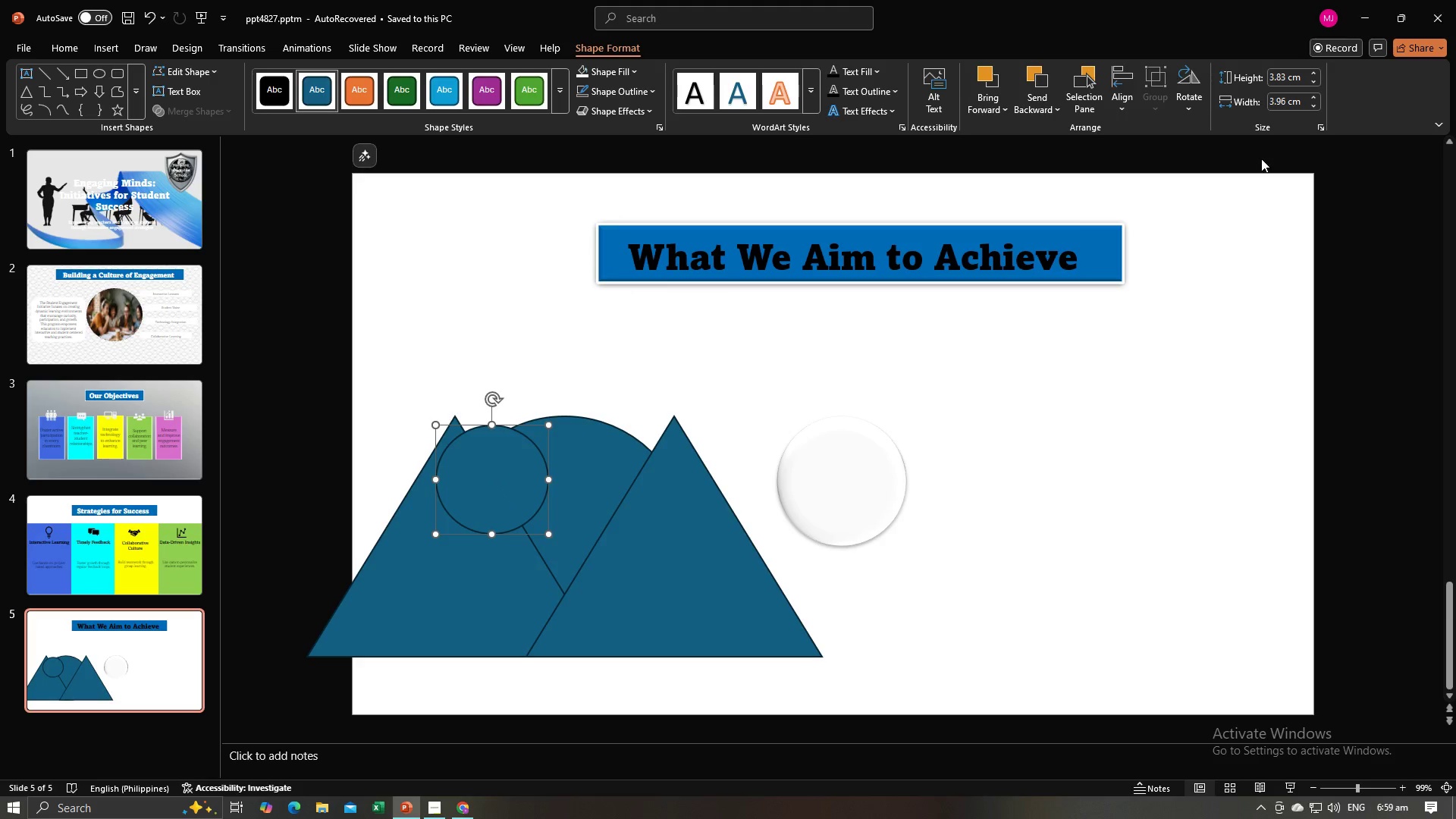 
left_click([1278, 78])
 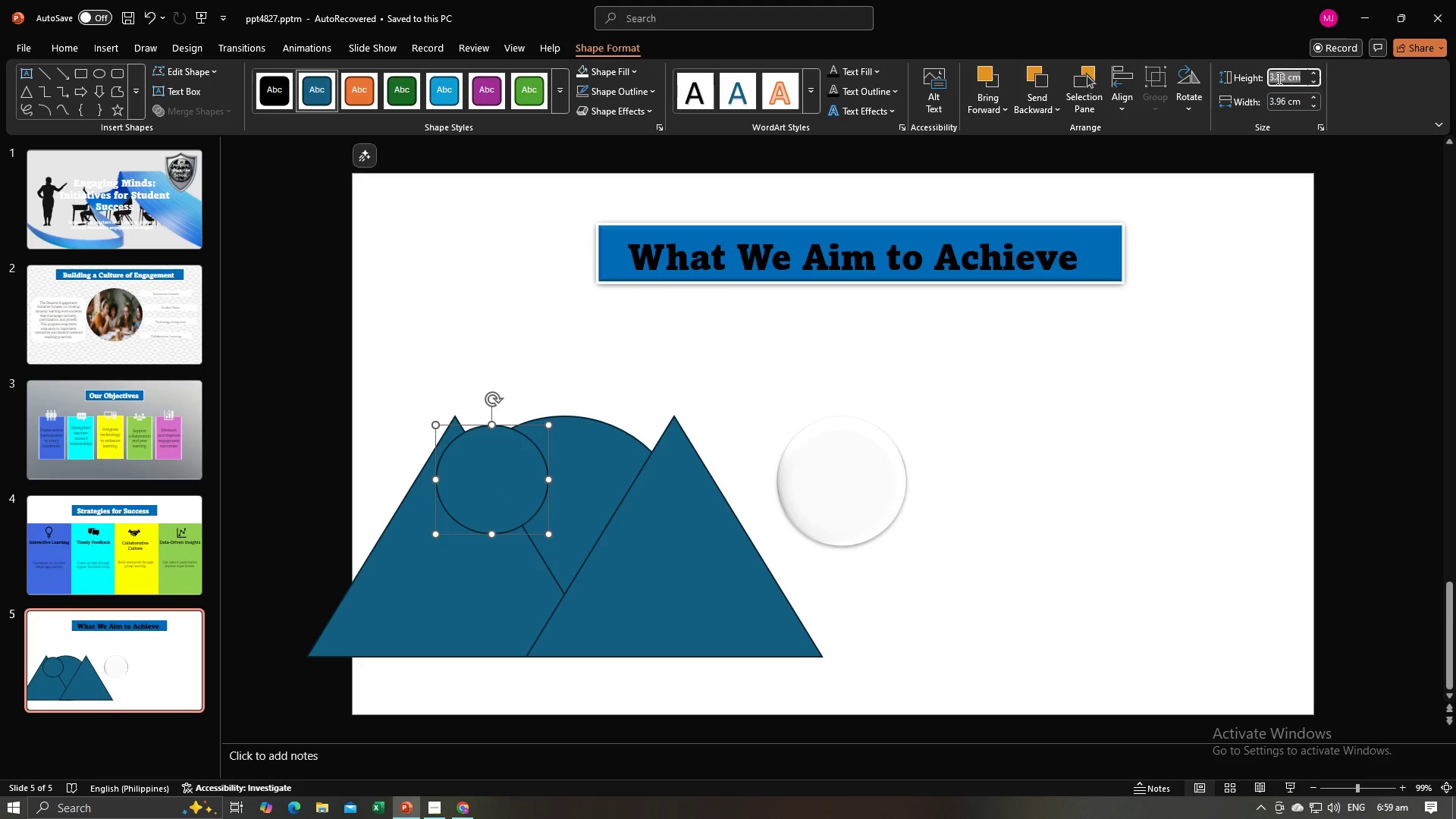 
key(Control+C)
 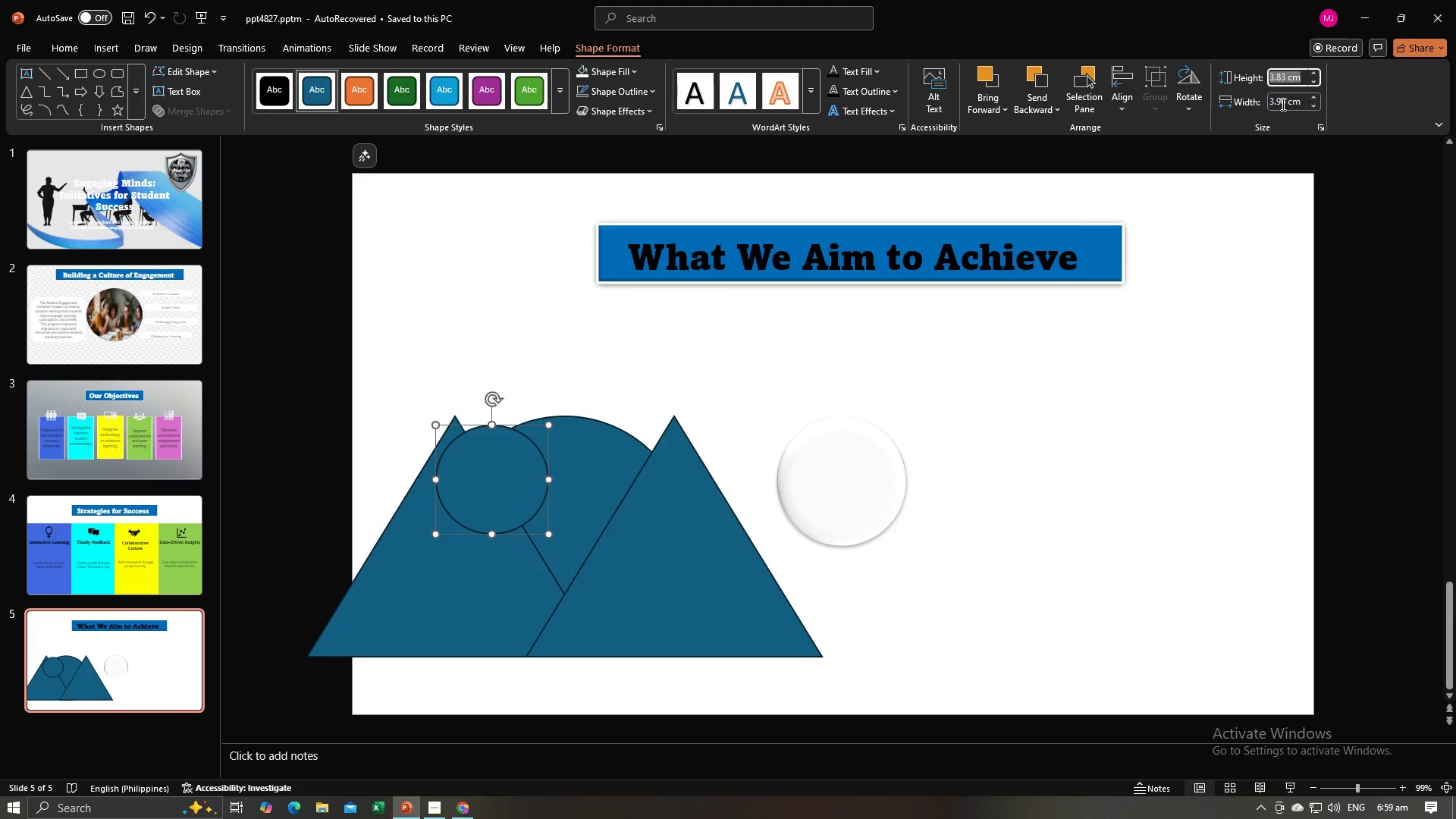 
left_click([1282, 104])
 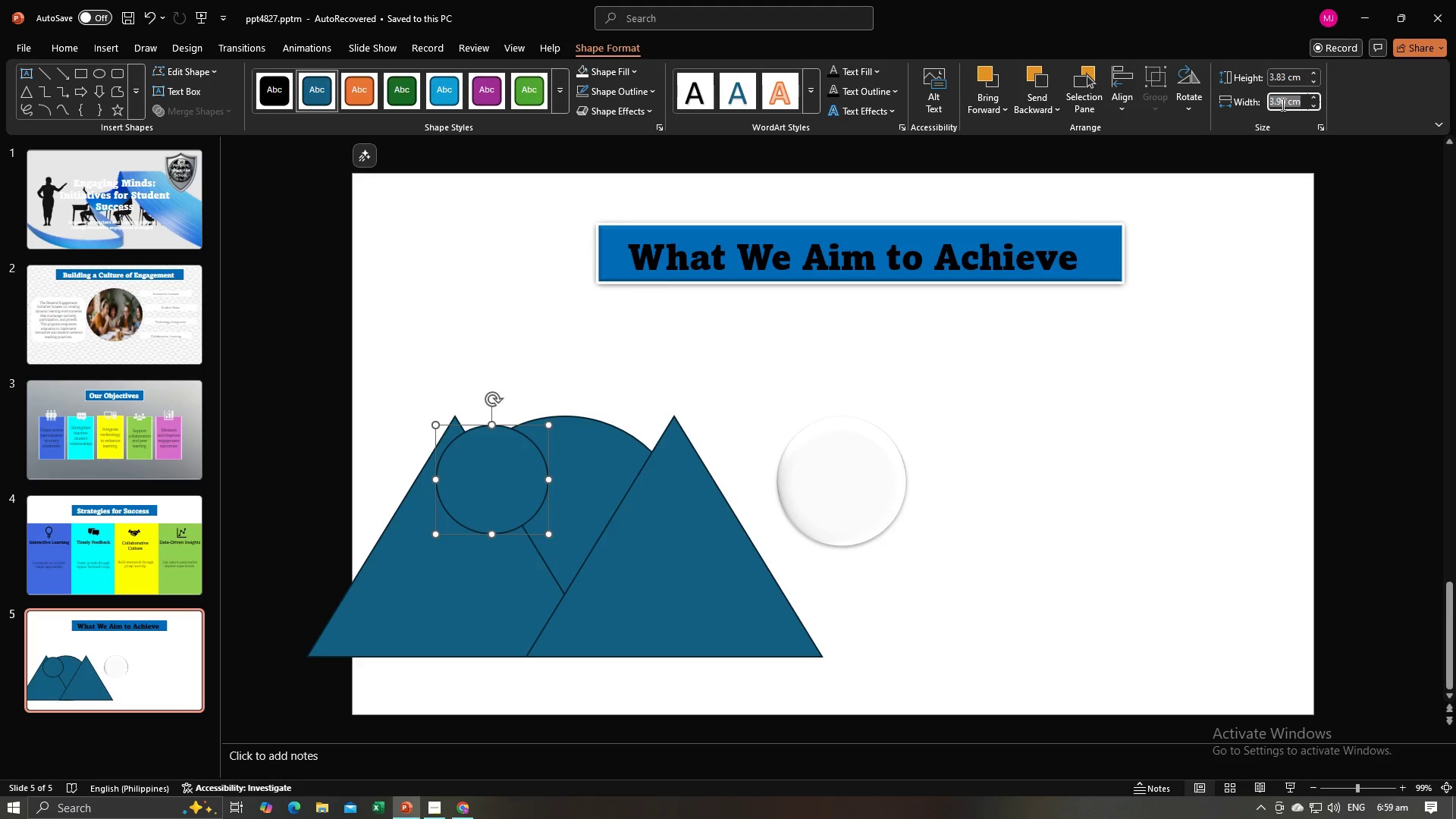 
key(Control+V)
 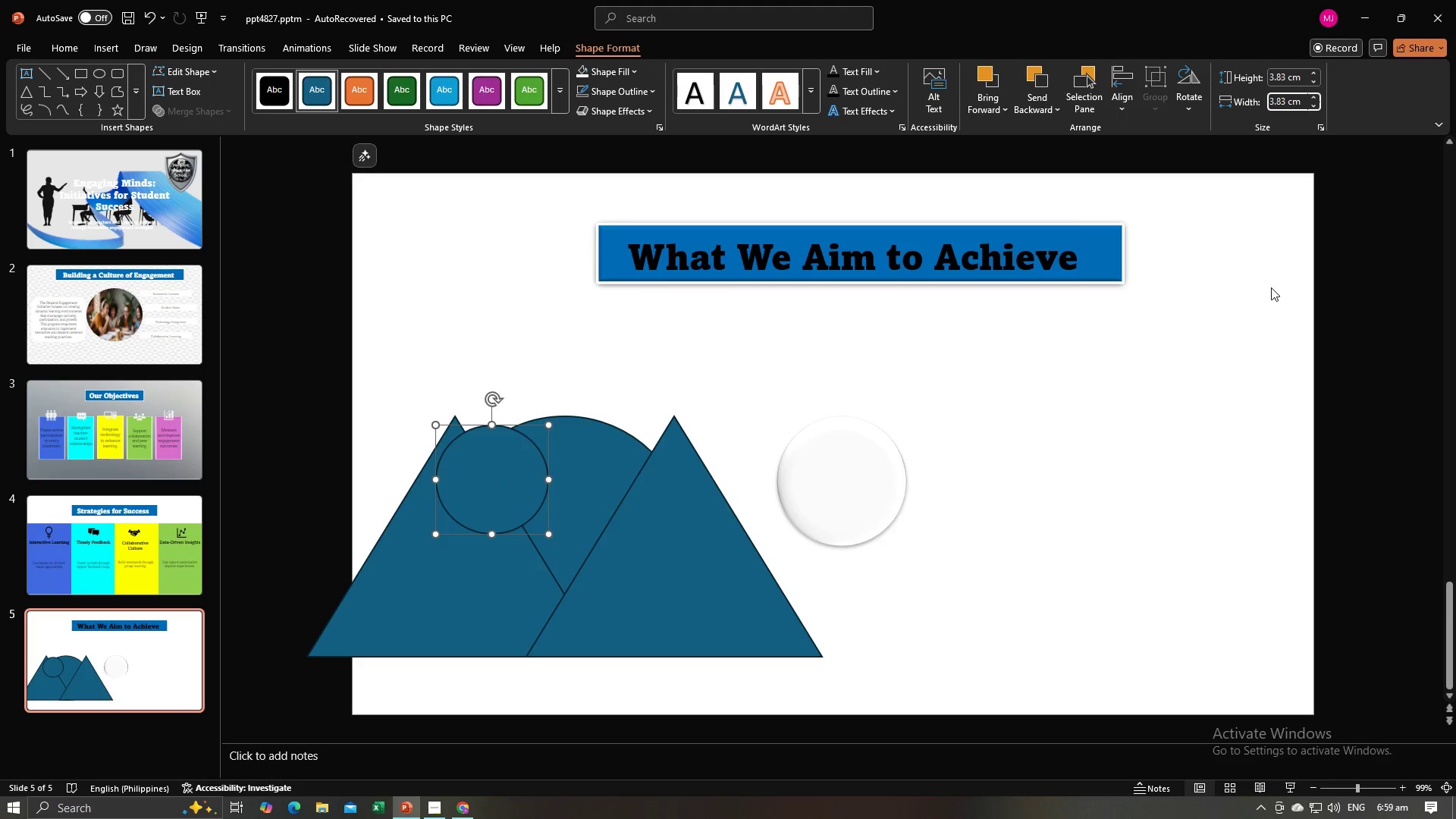 
left_click([1271, 287])
 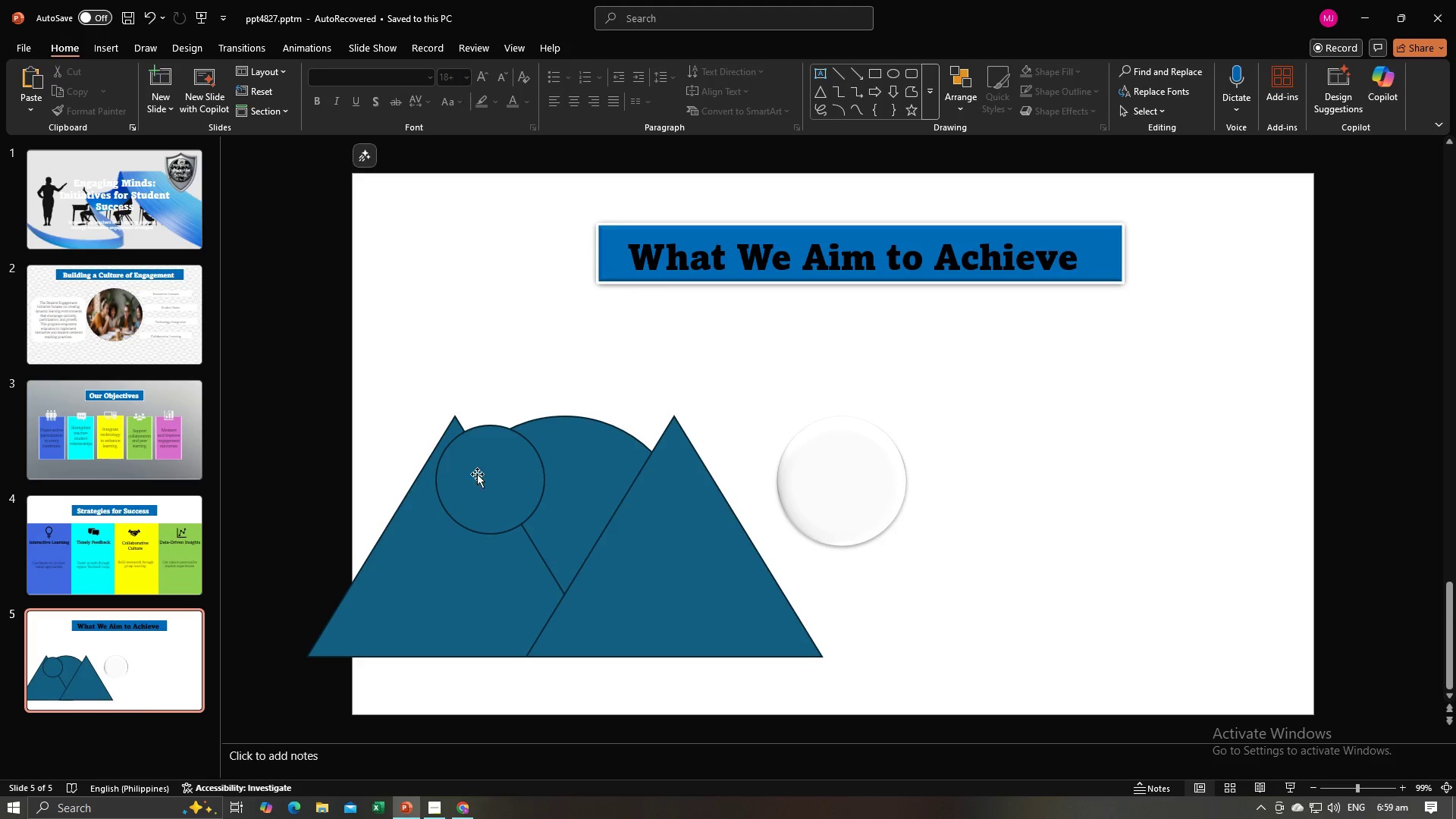 
left_click([454, 474])
 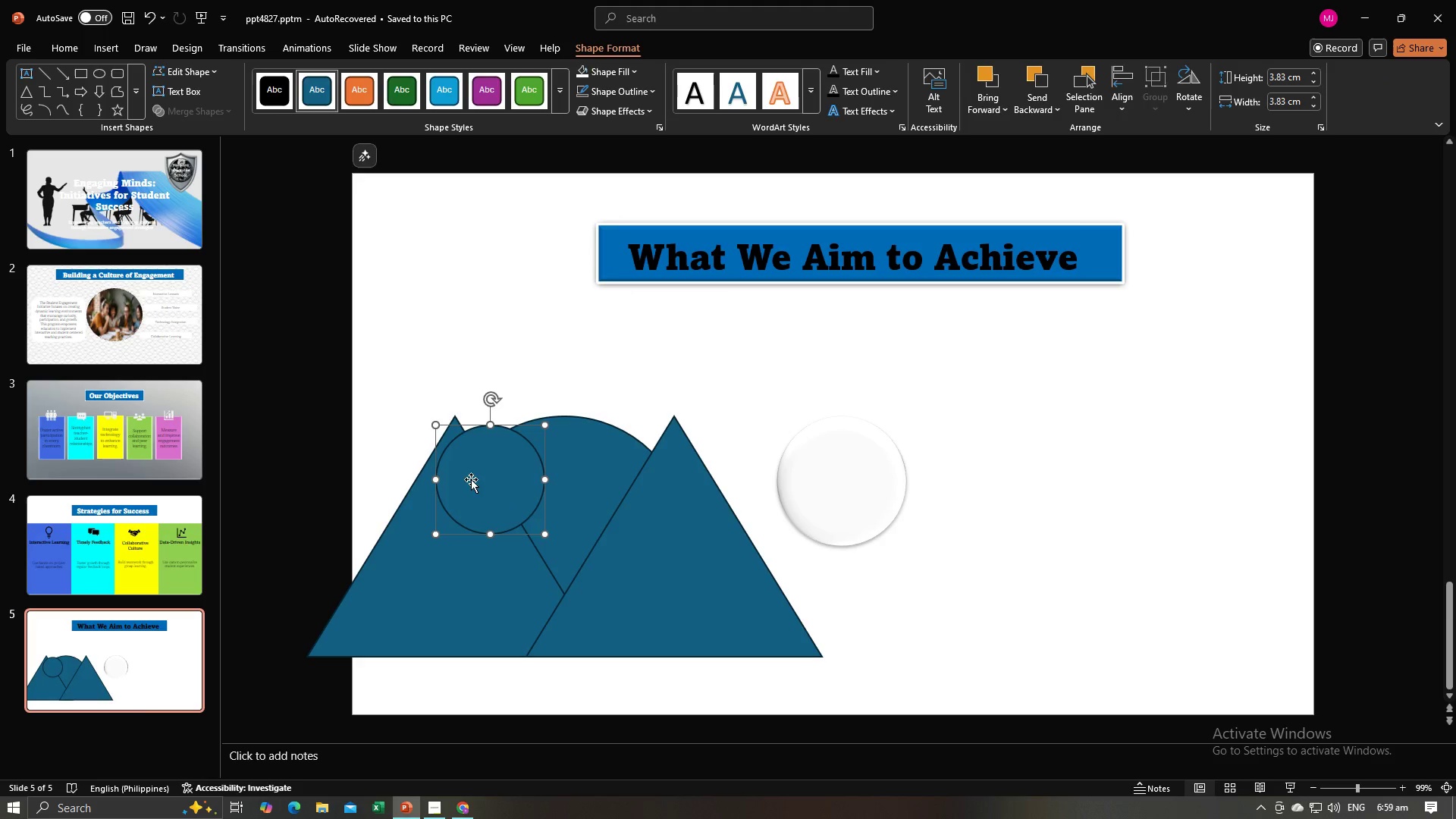 
left_click_drag(start_coordinate=[471, 479], to_coordinate=[544, 580])
 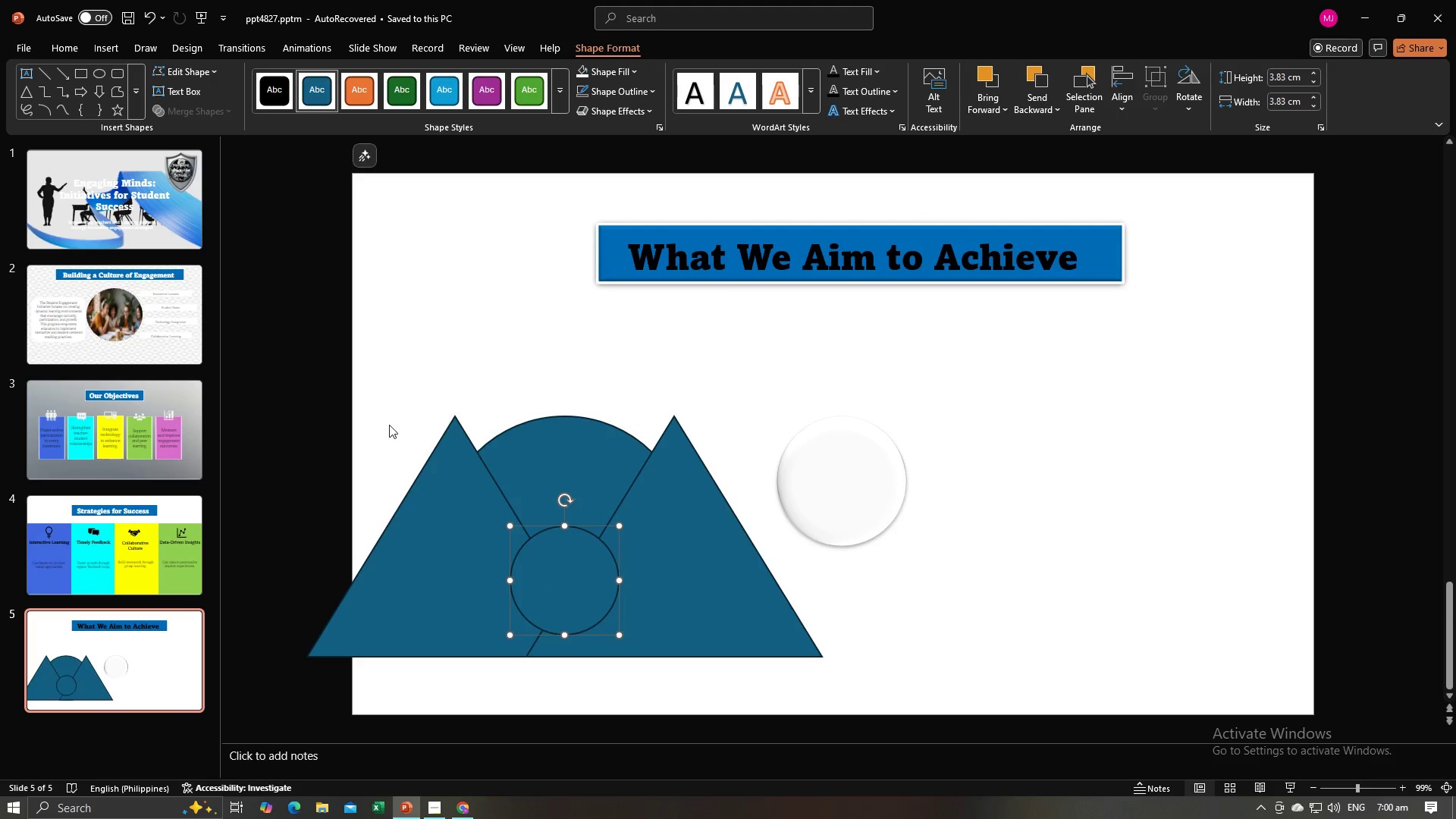 
hold_key(key=ControlLeft, duration=1.52)
left_click([529, 446])
 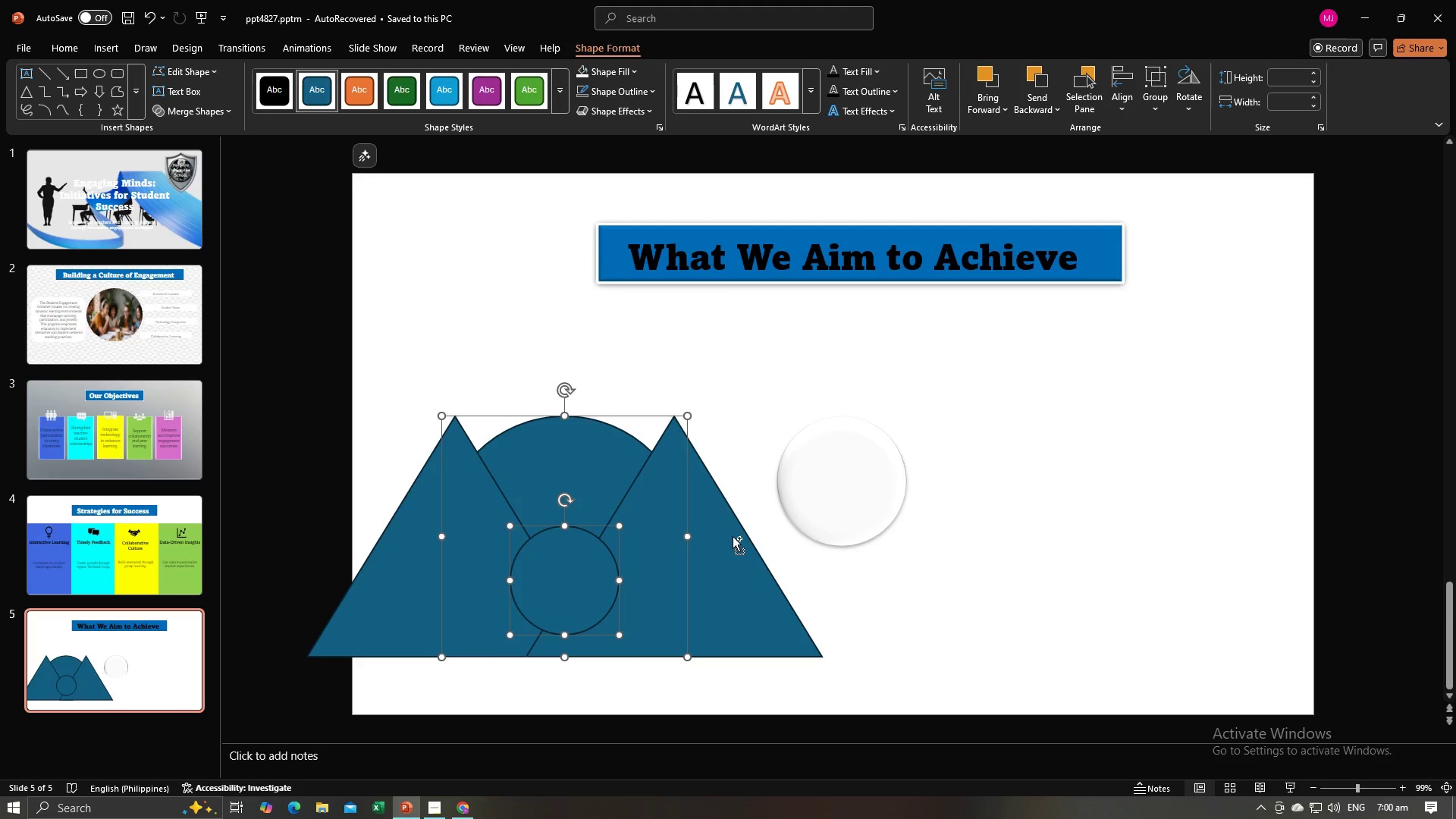 
left_click([733, 537])
 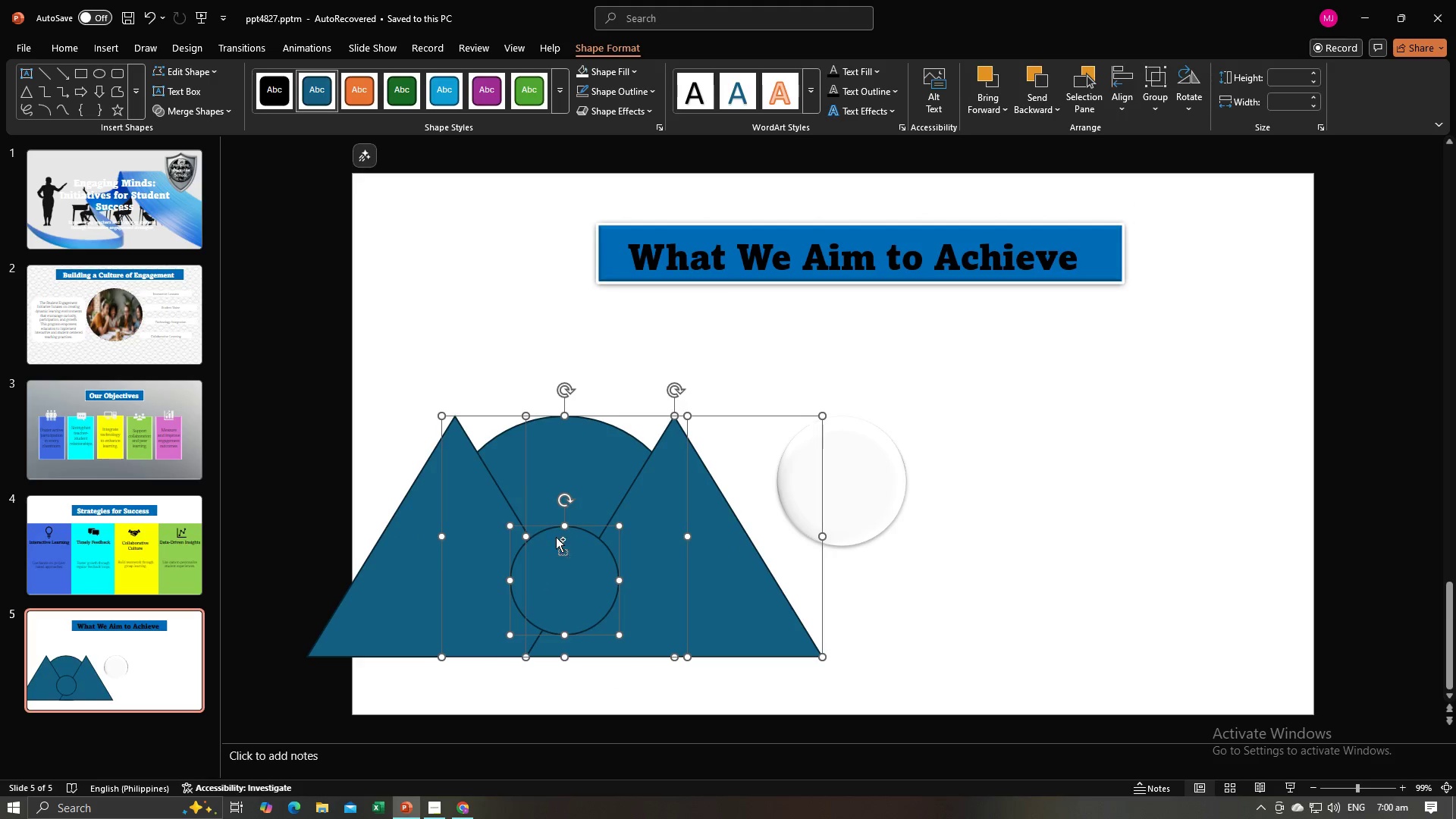 
hold_key(key=ControlLeft, duration=1.53)
left_click([415, 563])
 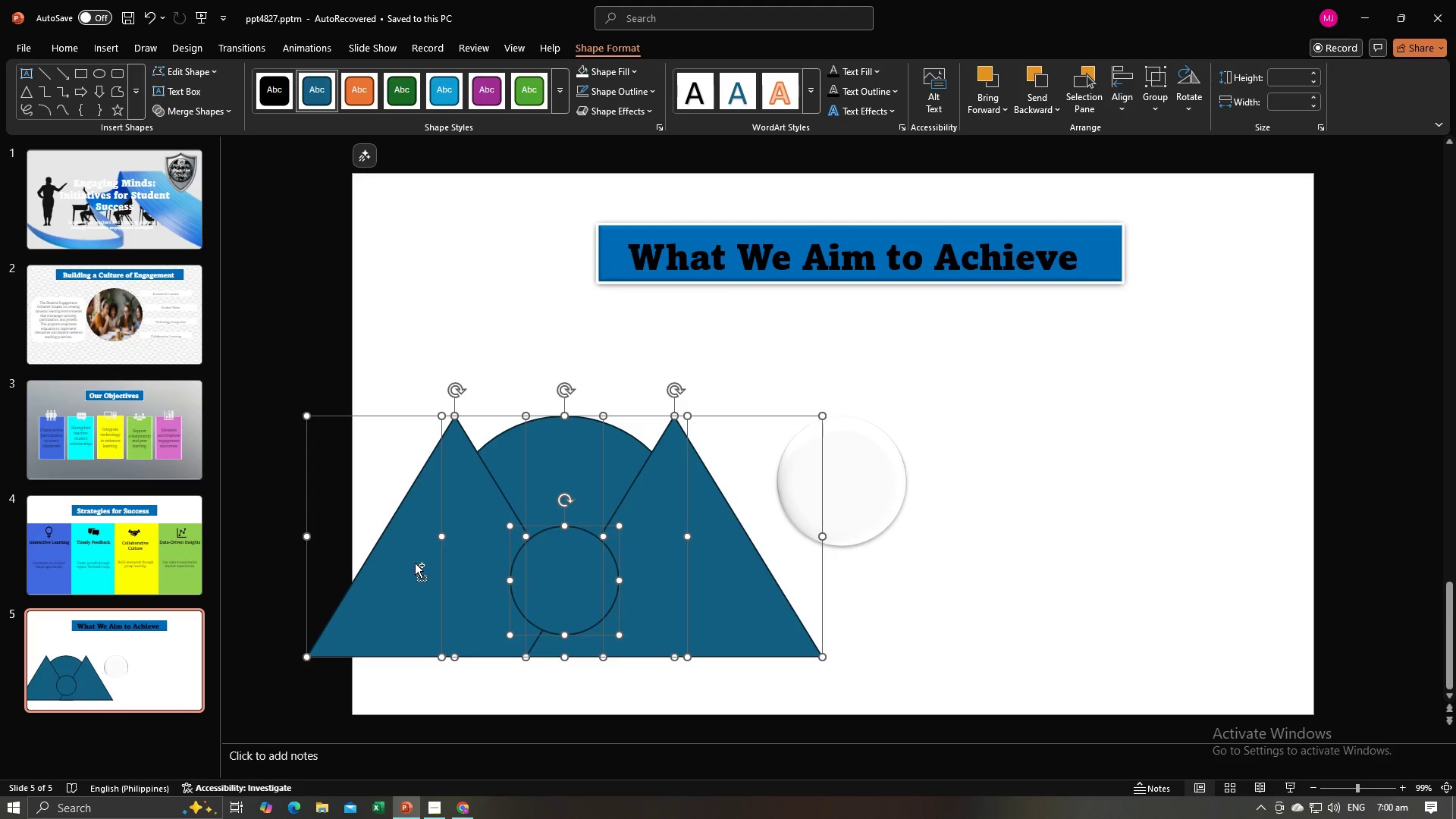 
key(Control+ControlLeft)
 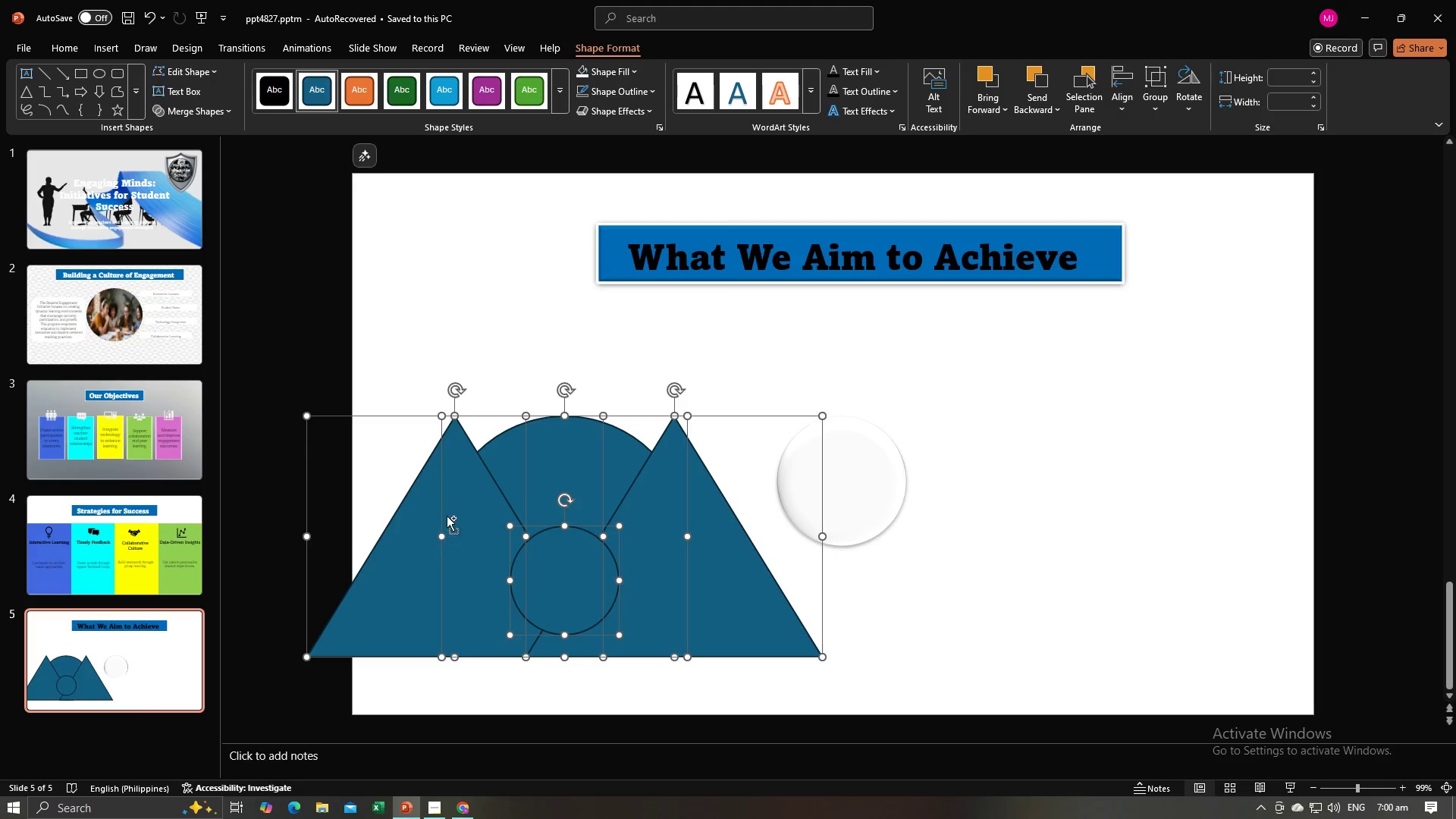 
key(Control+ControlLeft)
 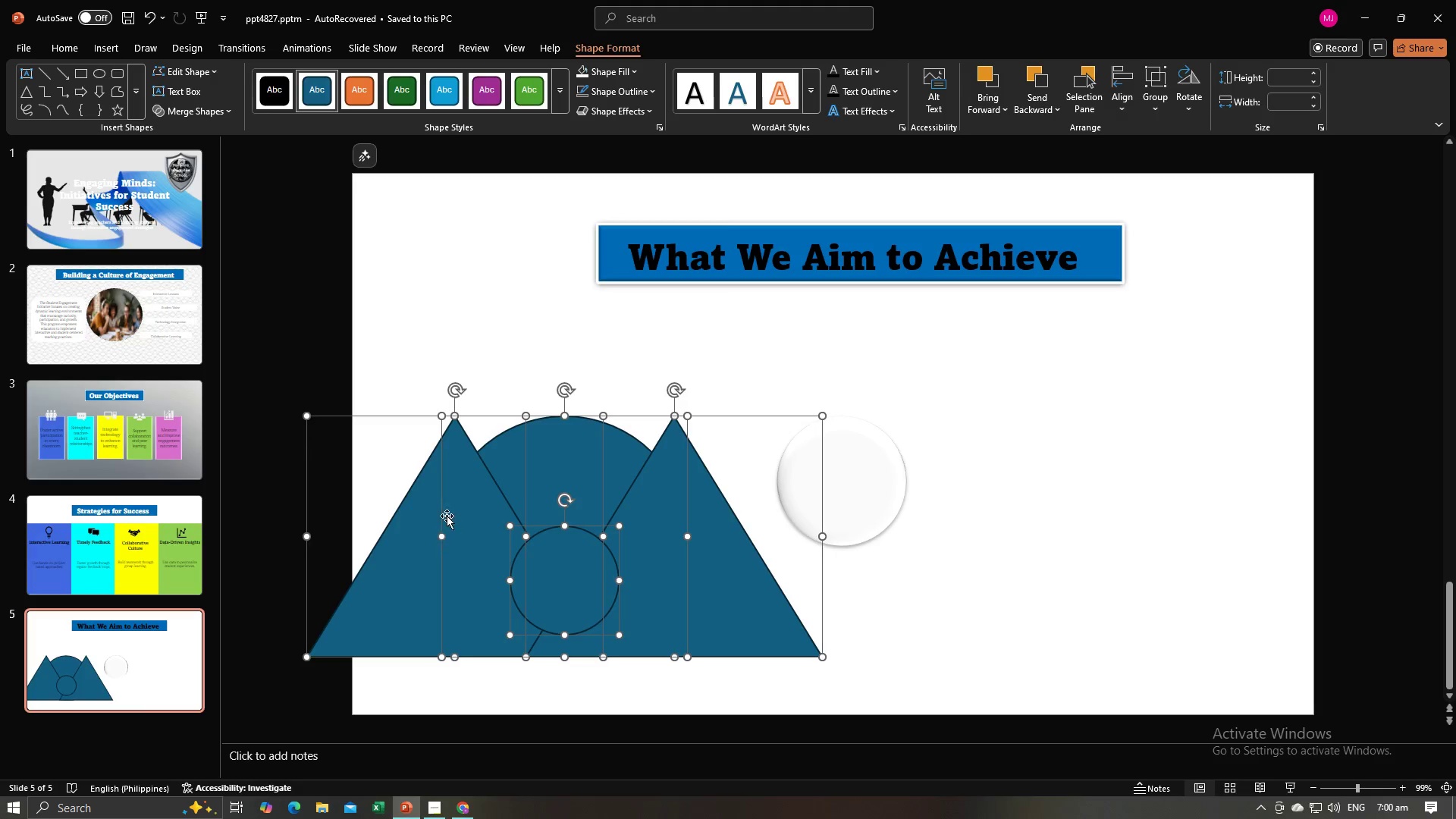 
key(Control+ControlLeft)
 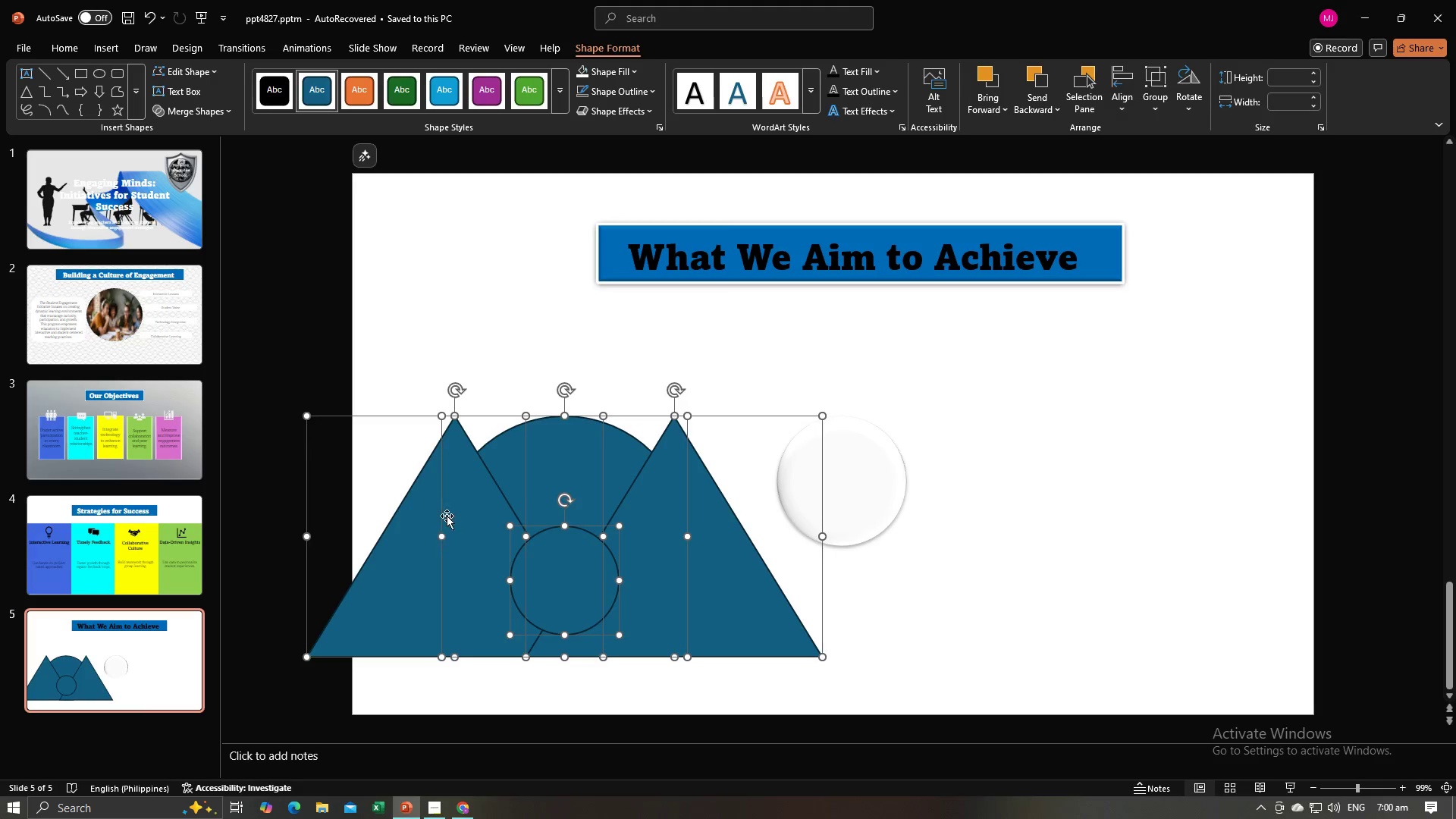 
key(Control+ControlLeft)
 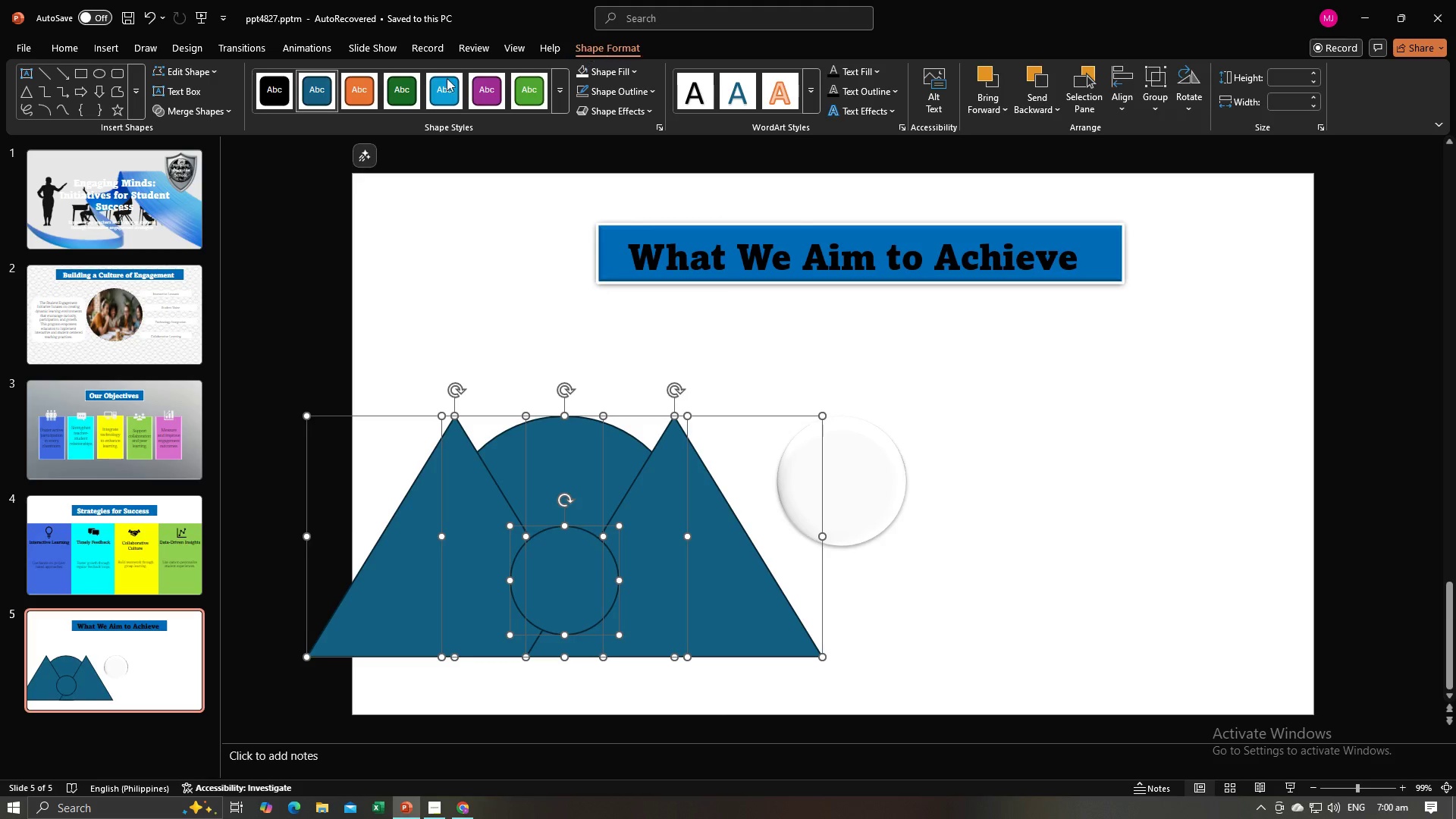 
left_click([192, 114])
 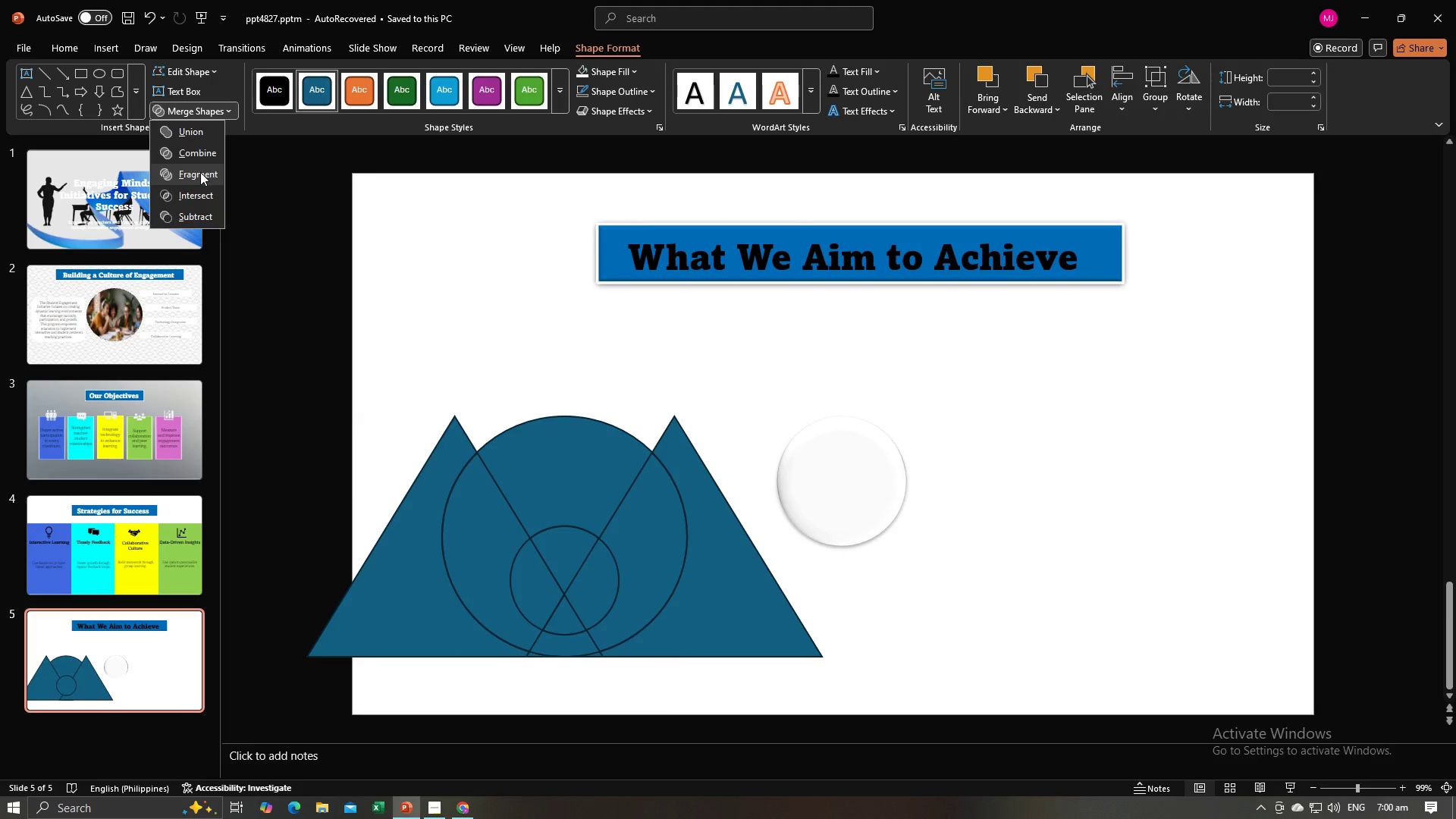 
left_click([200, 172])
 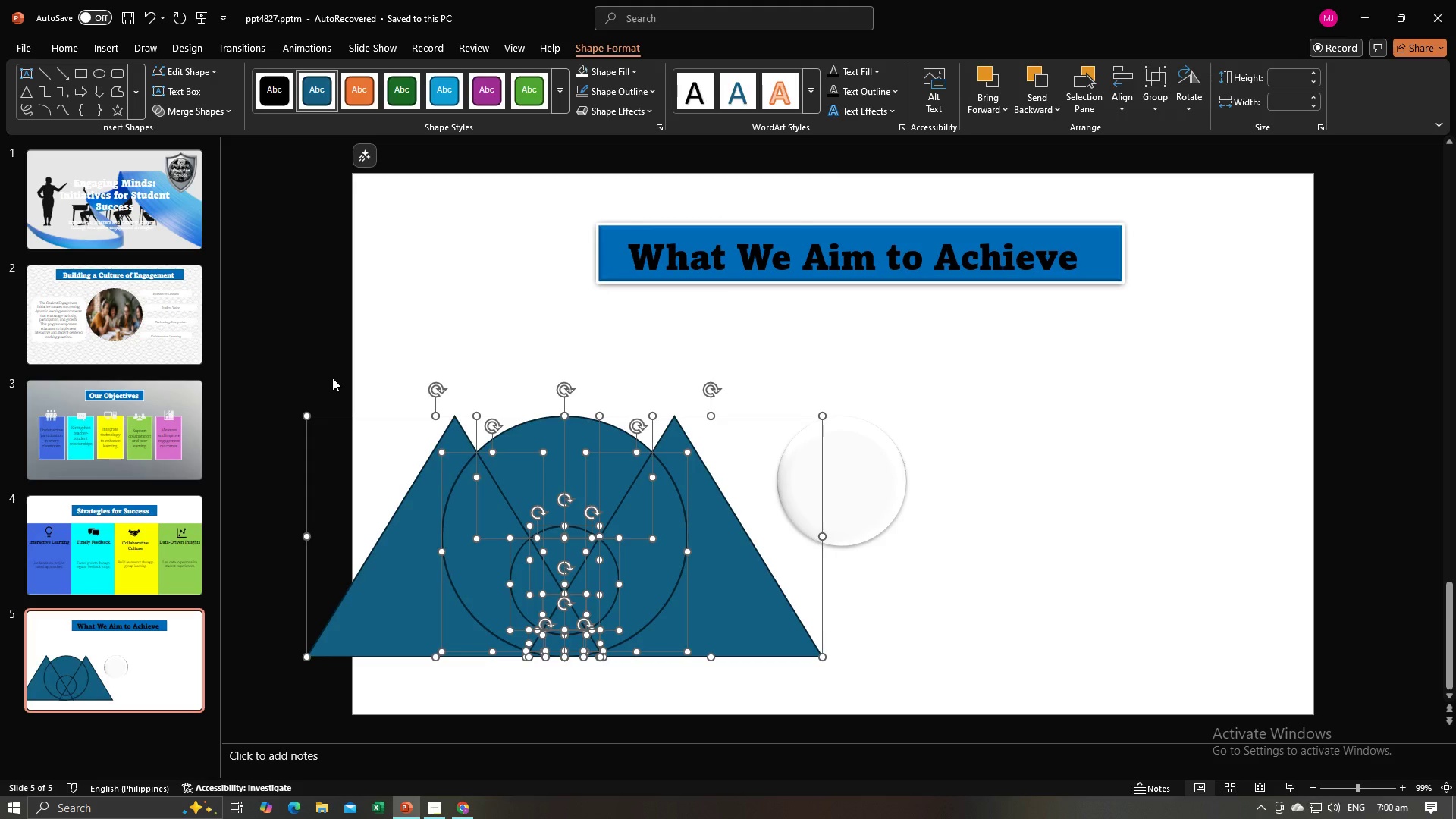 
left_click([332, 378])
 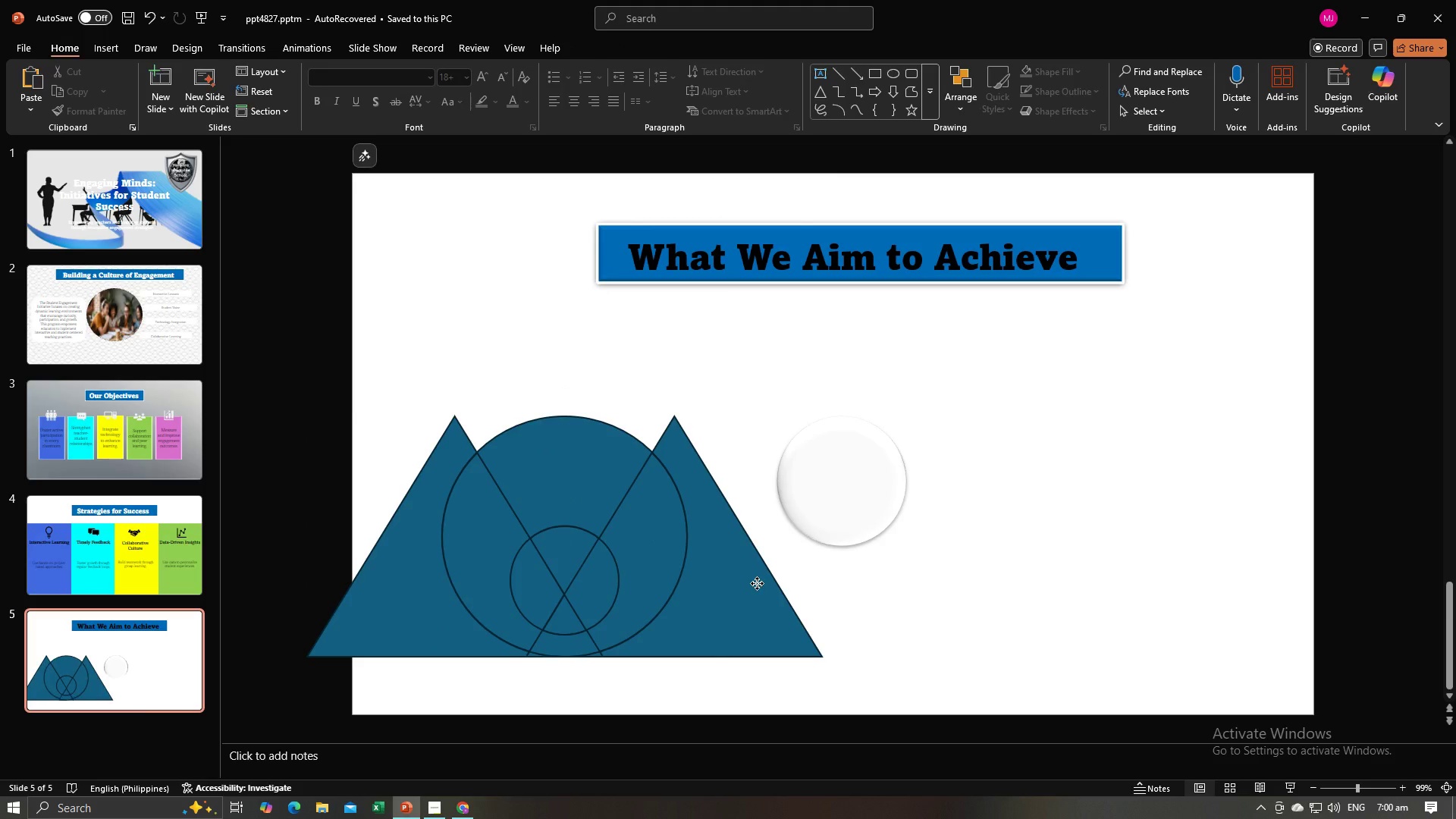 
left_click([757, 583])
 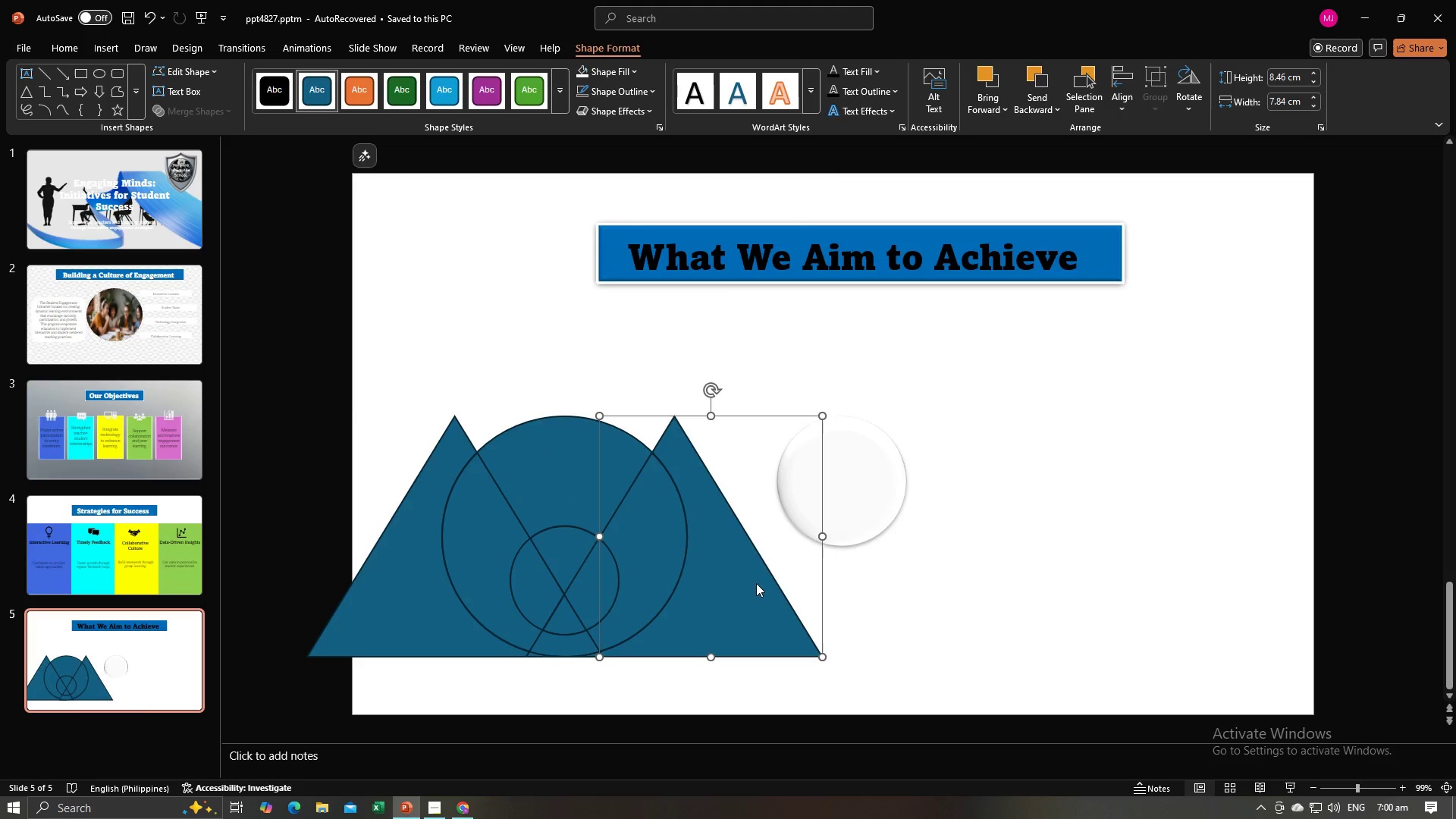 
key(Backspace)
 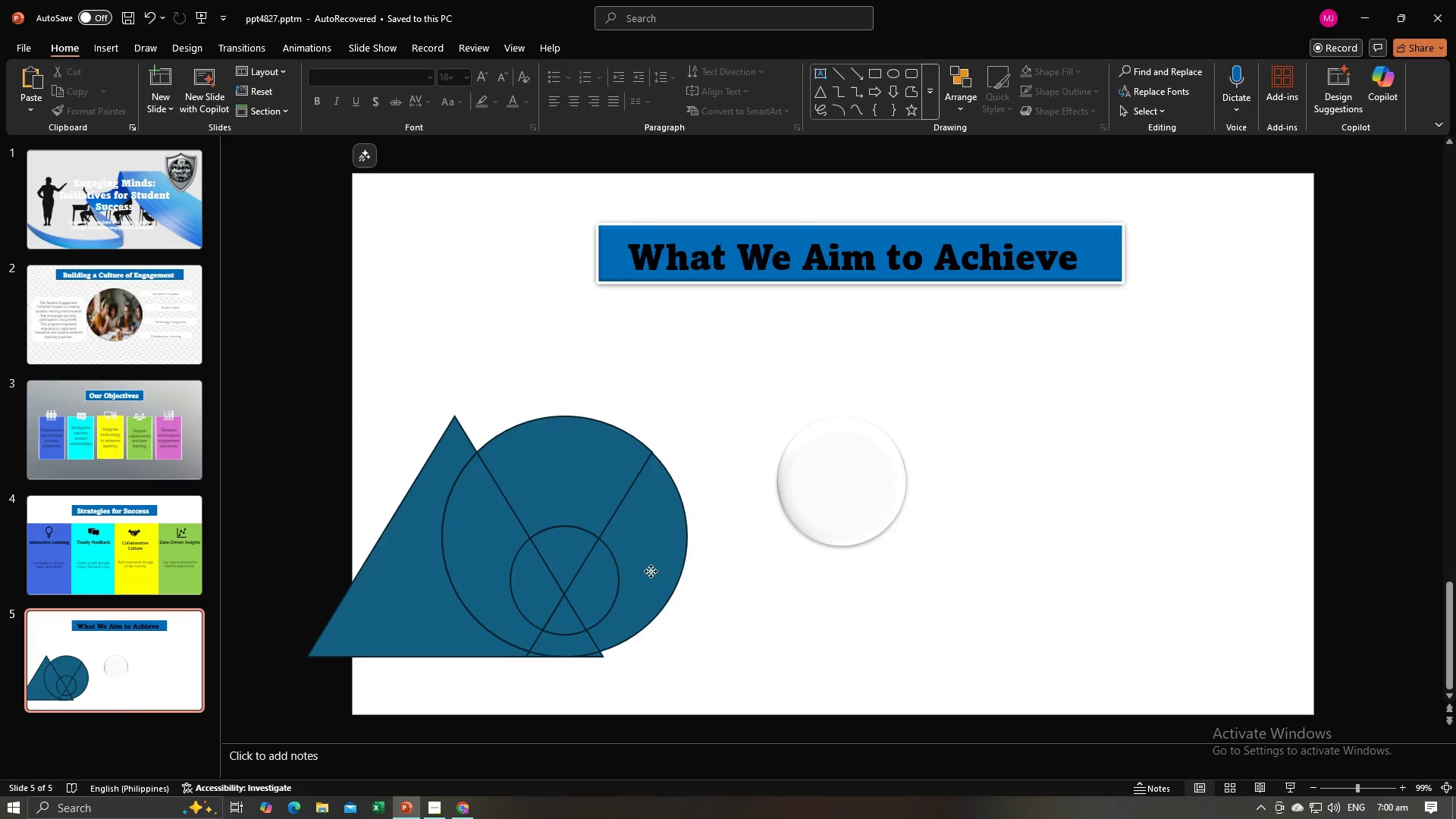 
left_click([651, 571])
 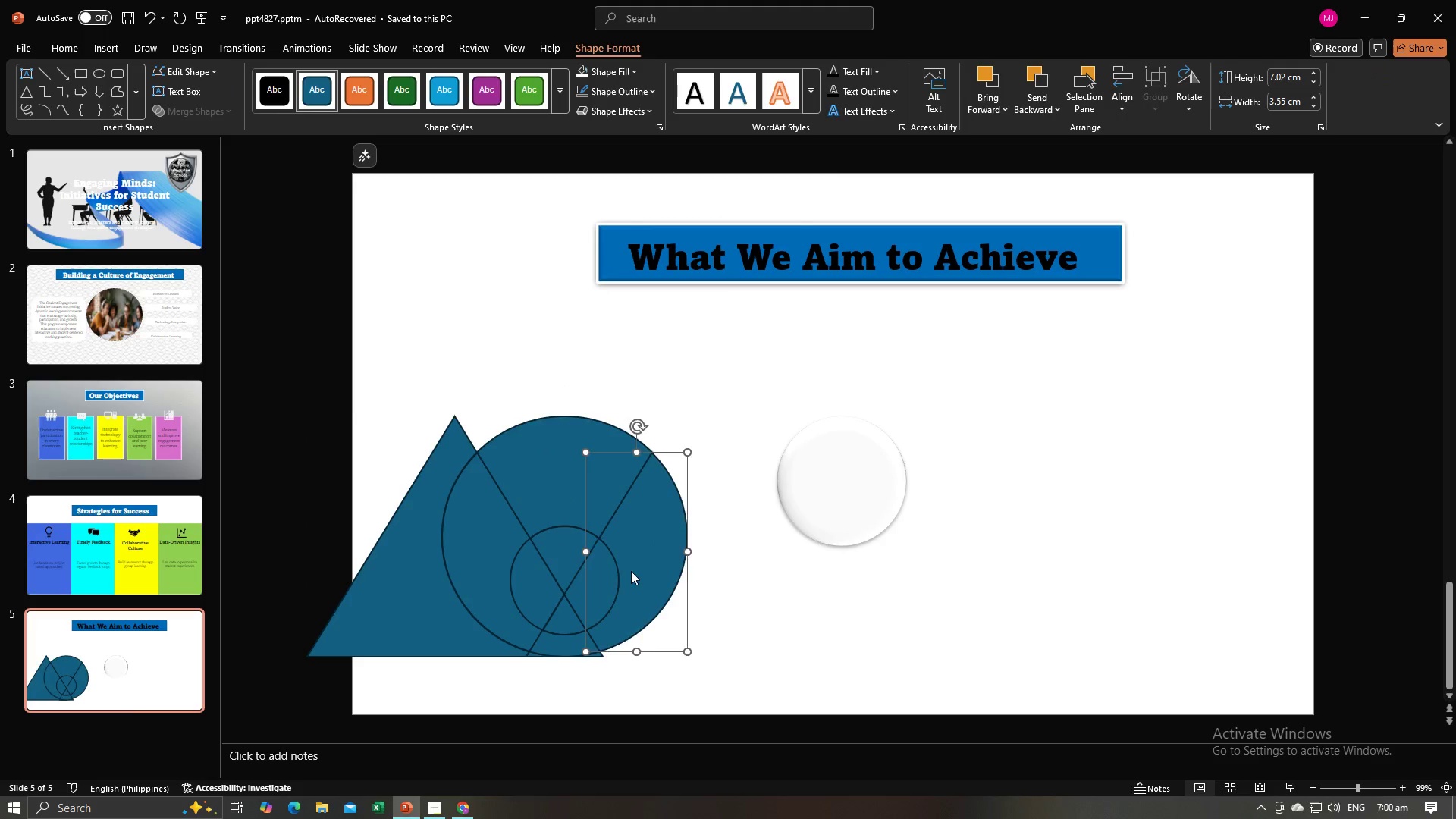 
key(Backspace)
 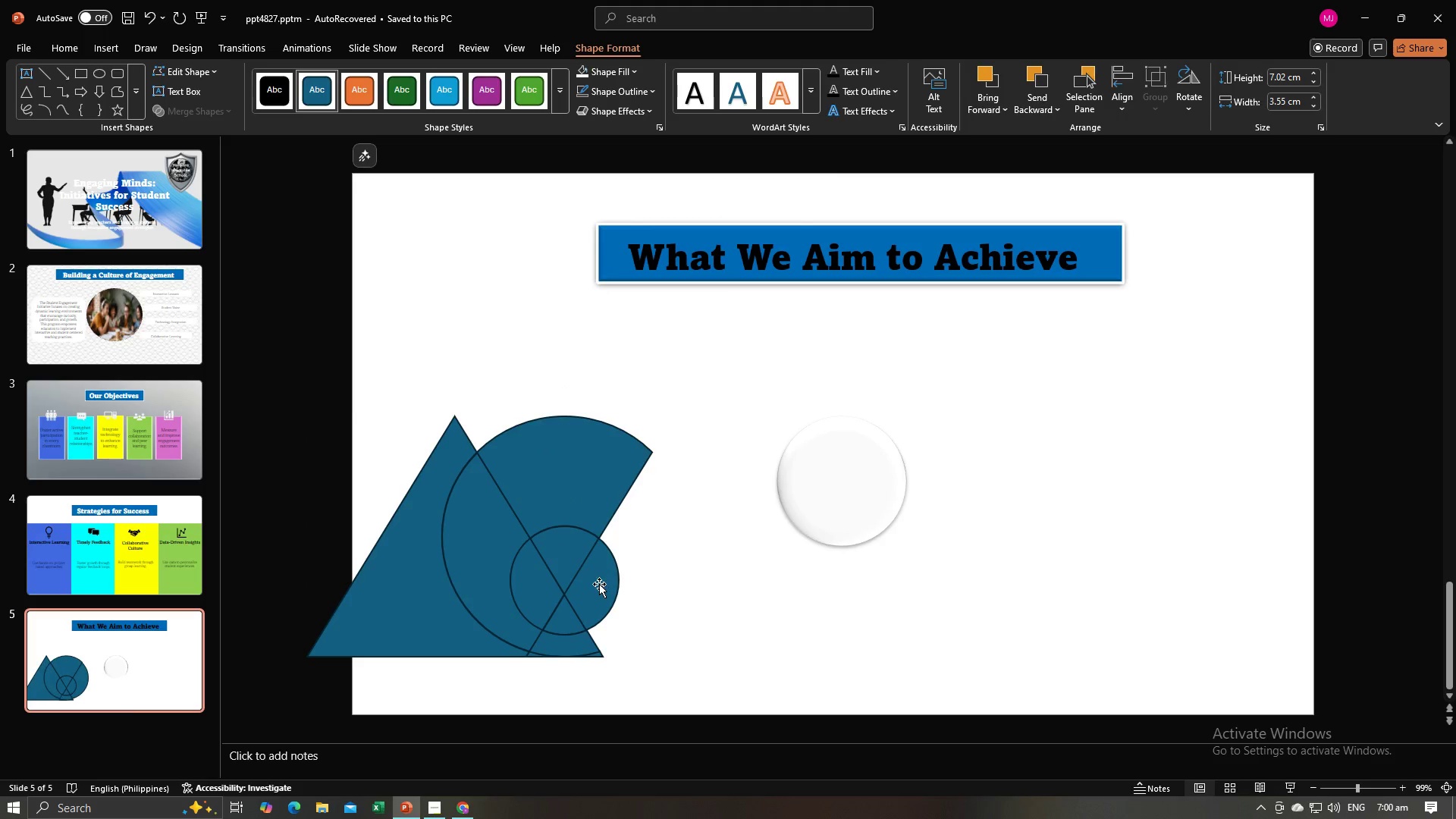 
left_click([599, 584])
 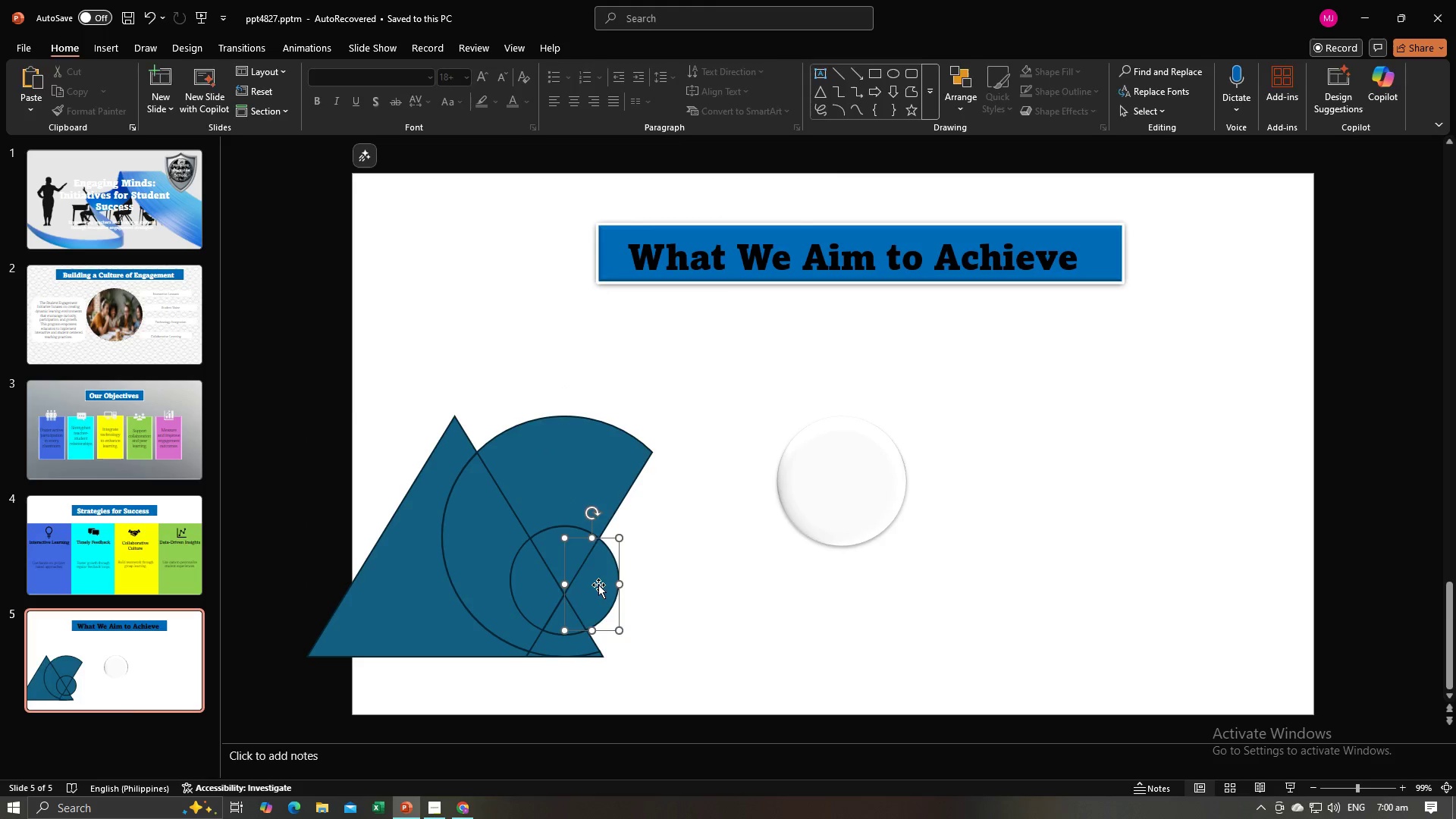 
key(Backspace)
 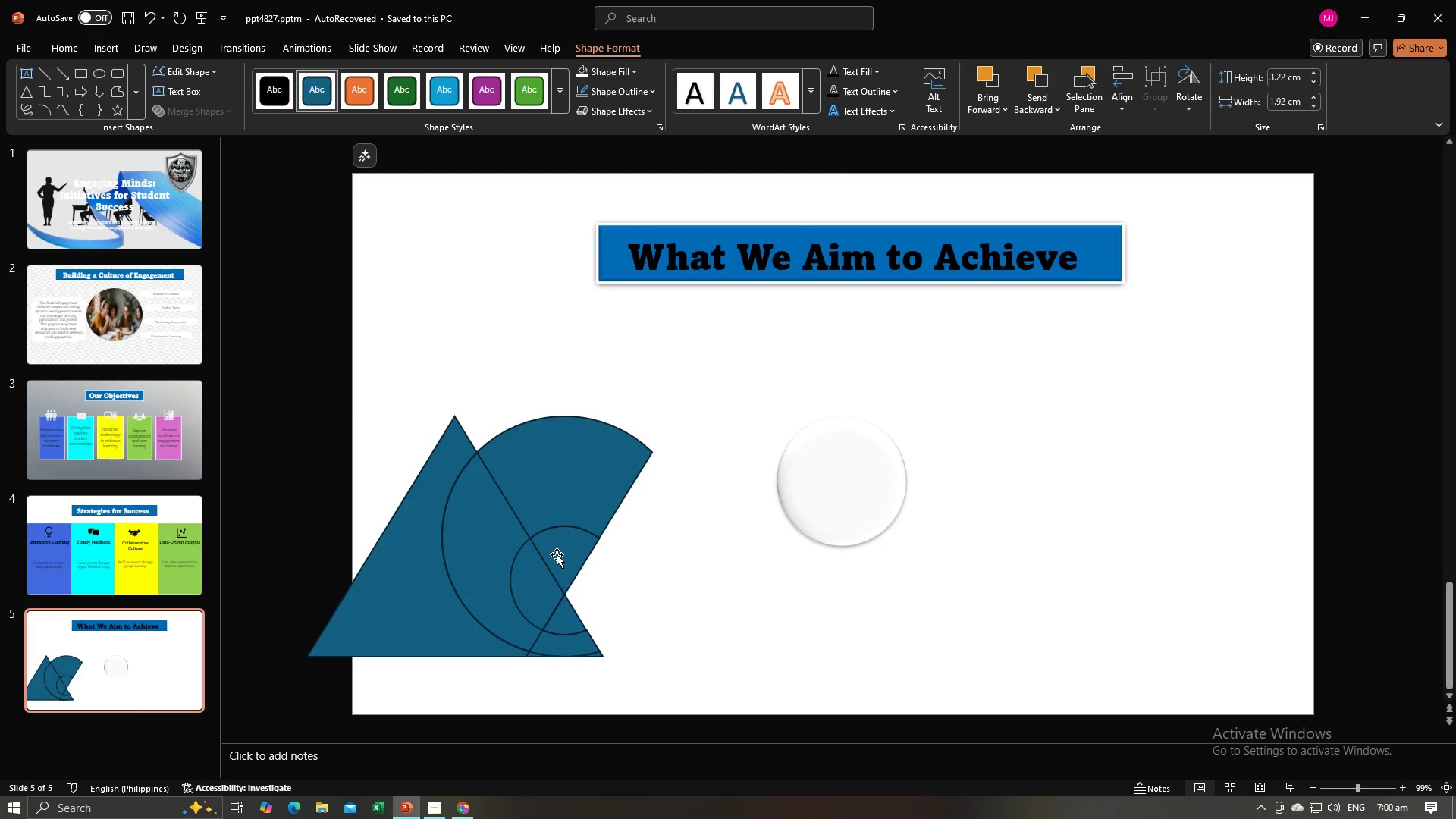 
left_click([557, 554])
 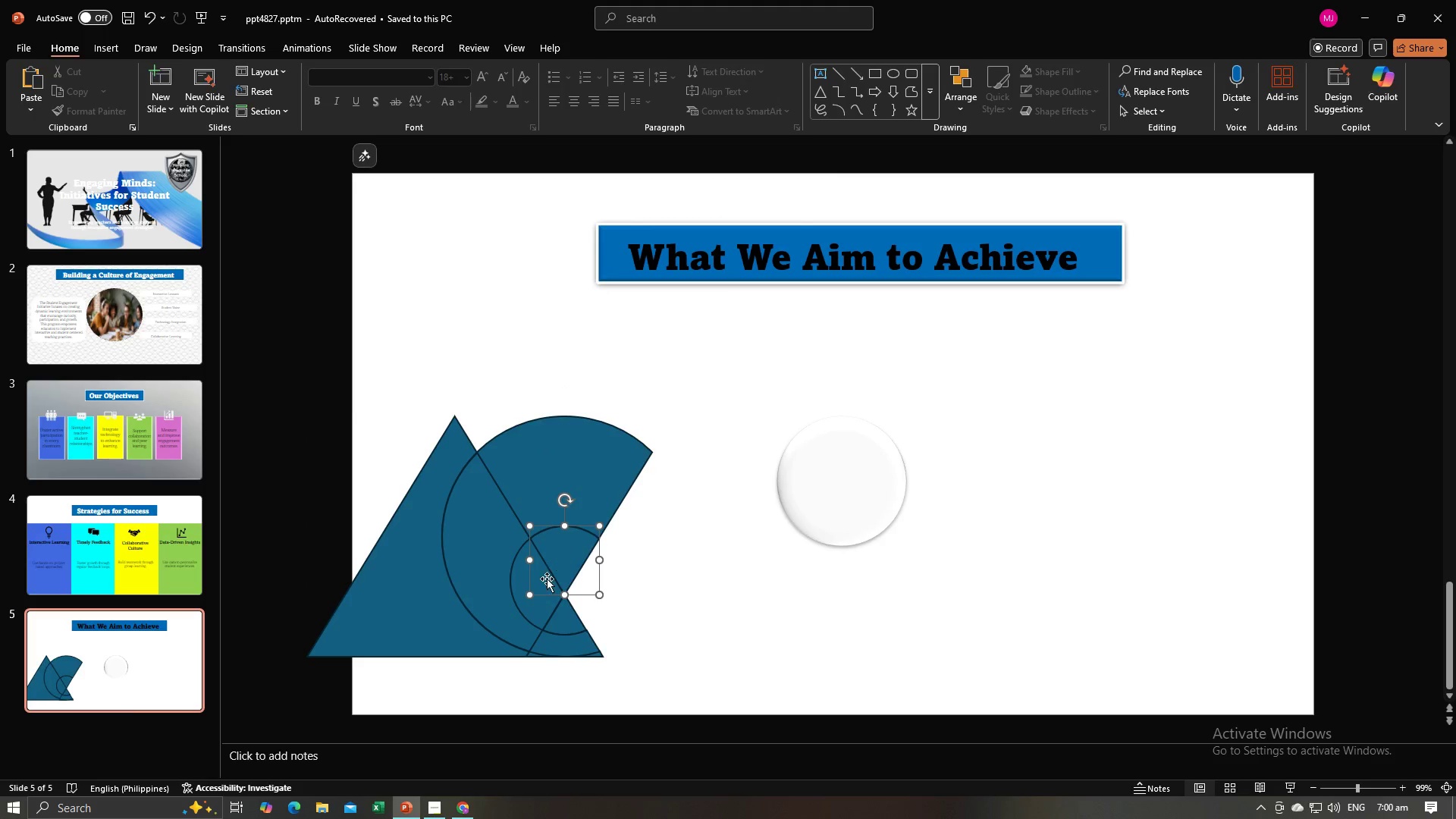 
key(Backspace)
 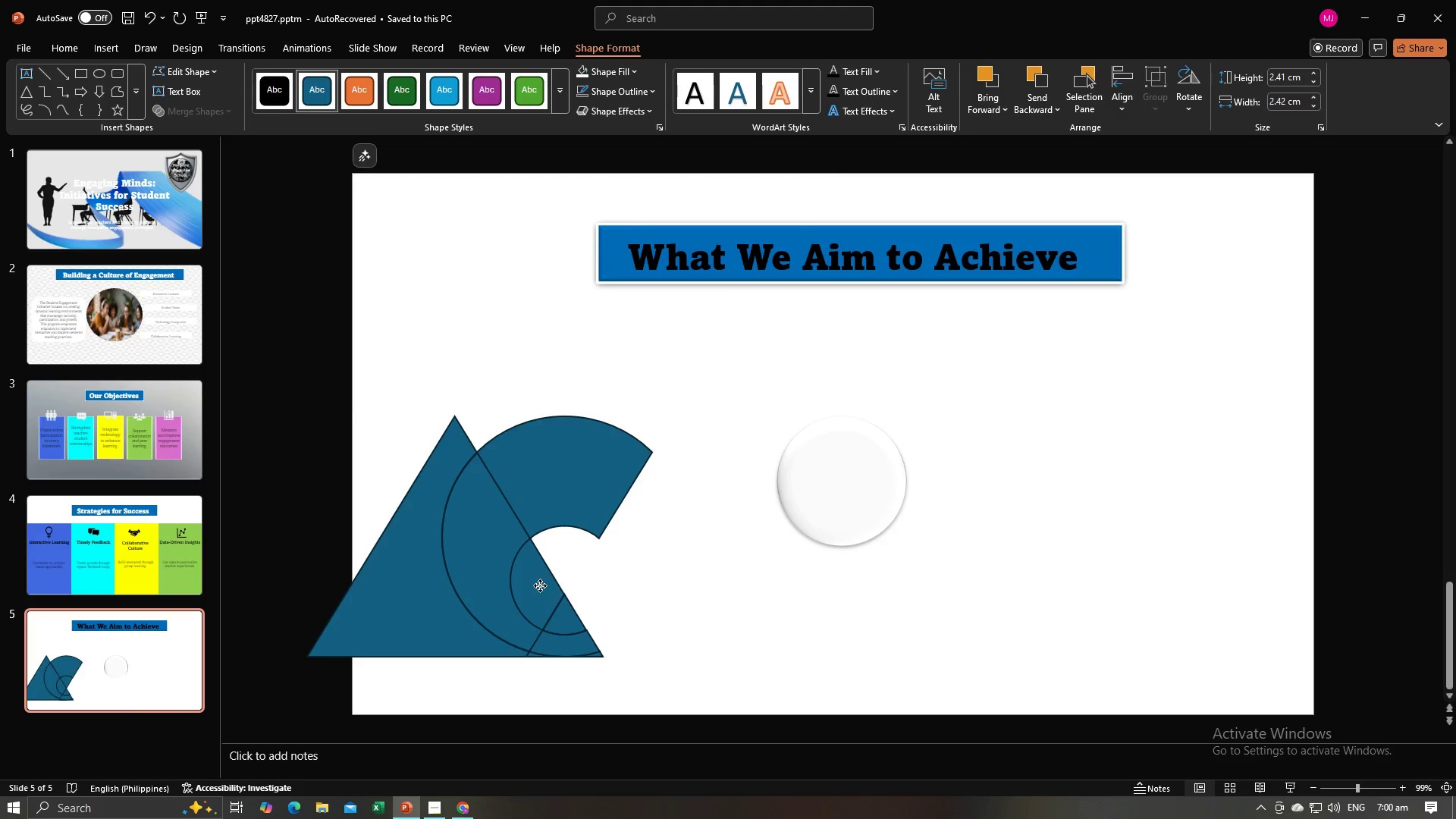 
left_click([540, 585])
 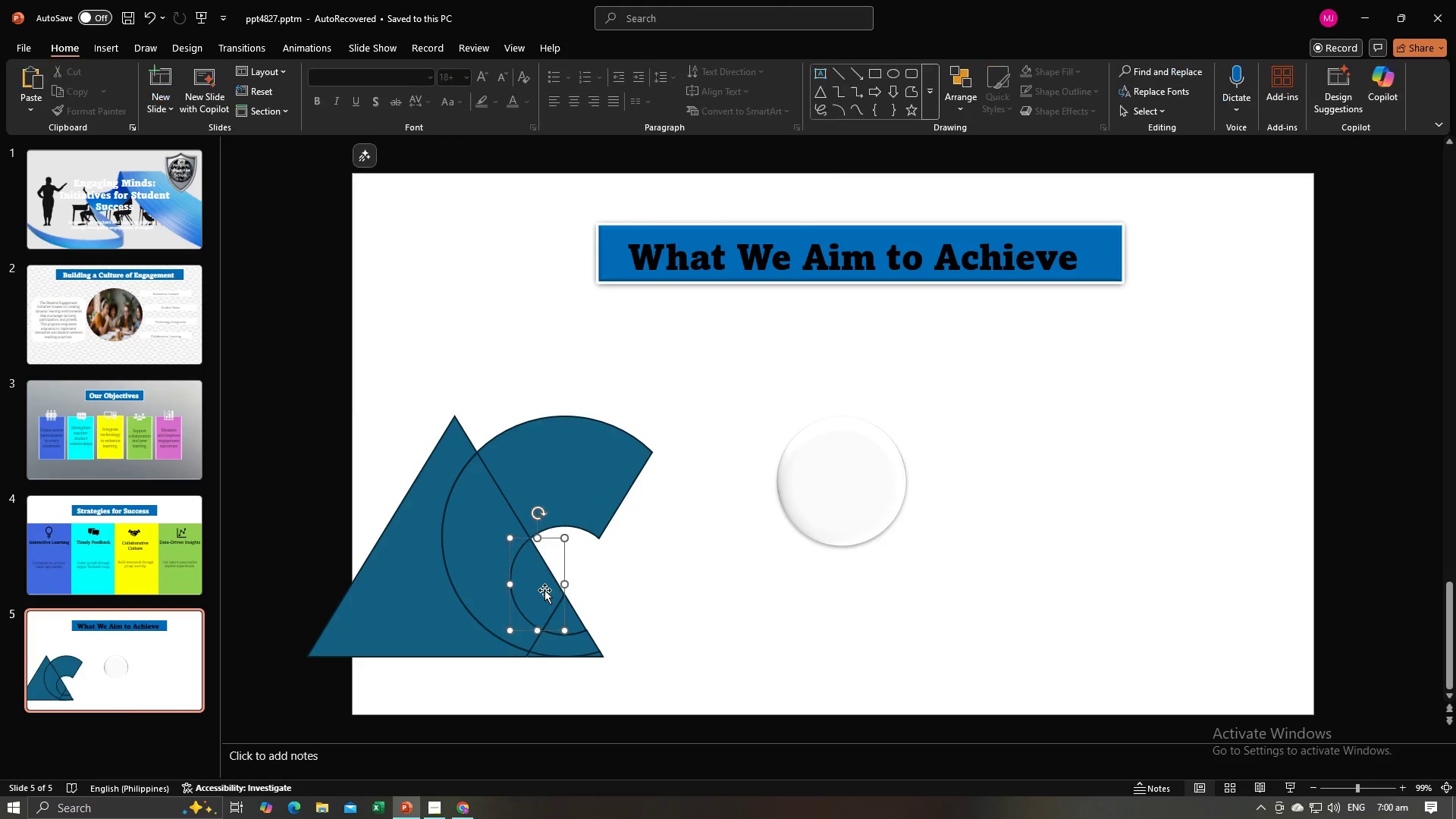 
key(Backspace)
 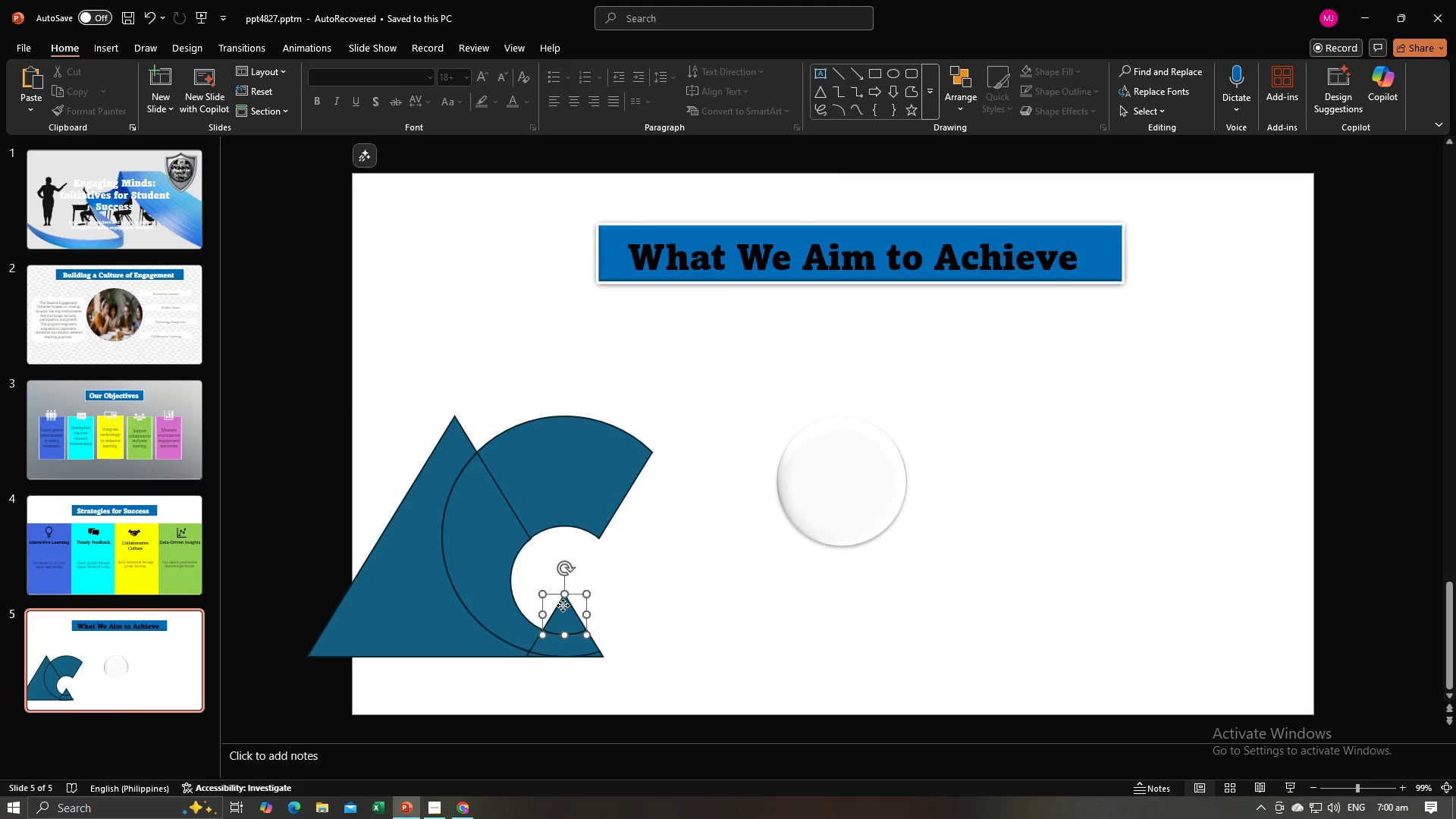 
left_click([563, 605])
 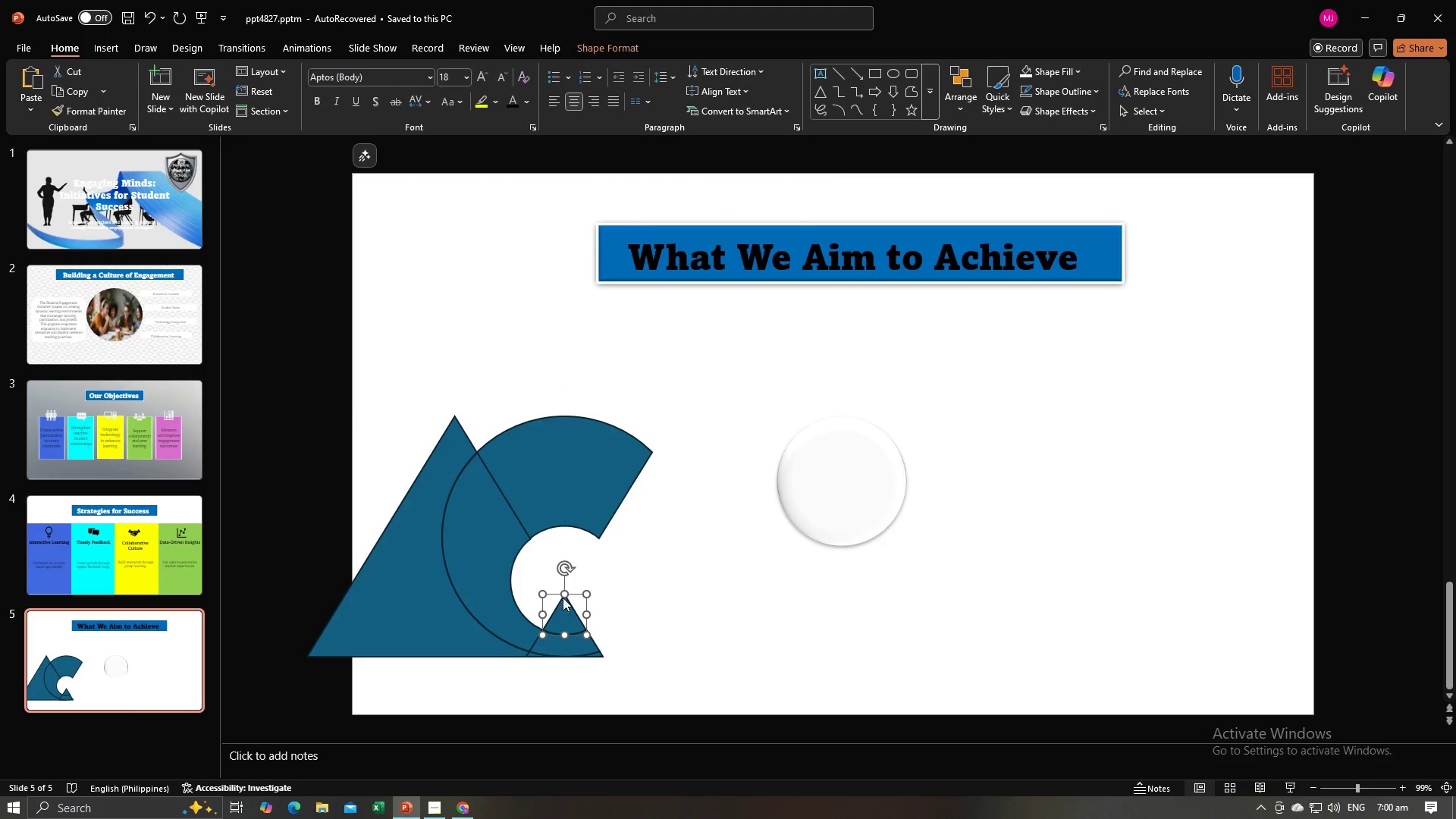 
key(Backspace)
 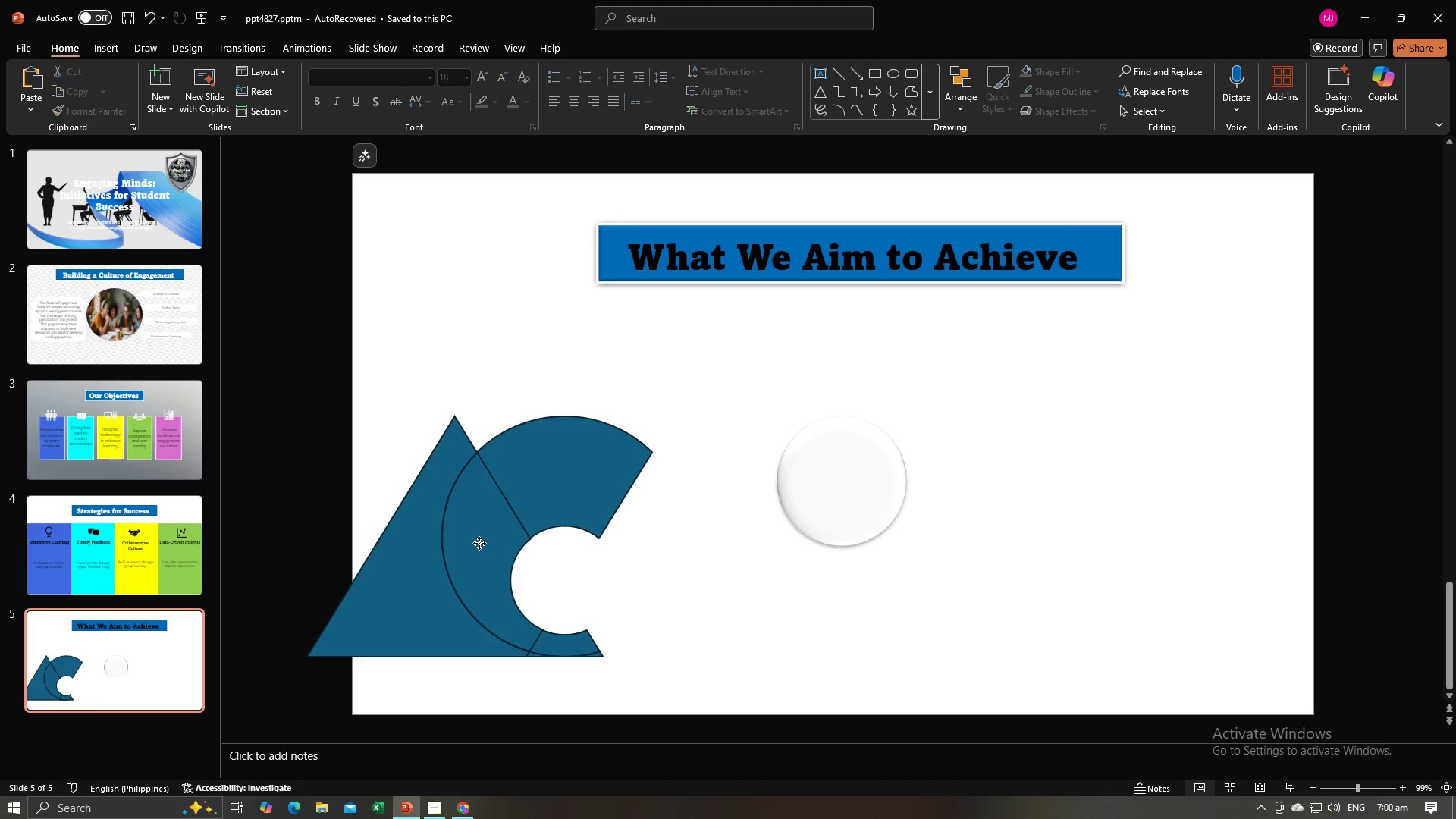 
left_click([479, 543])
 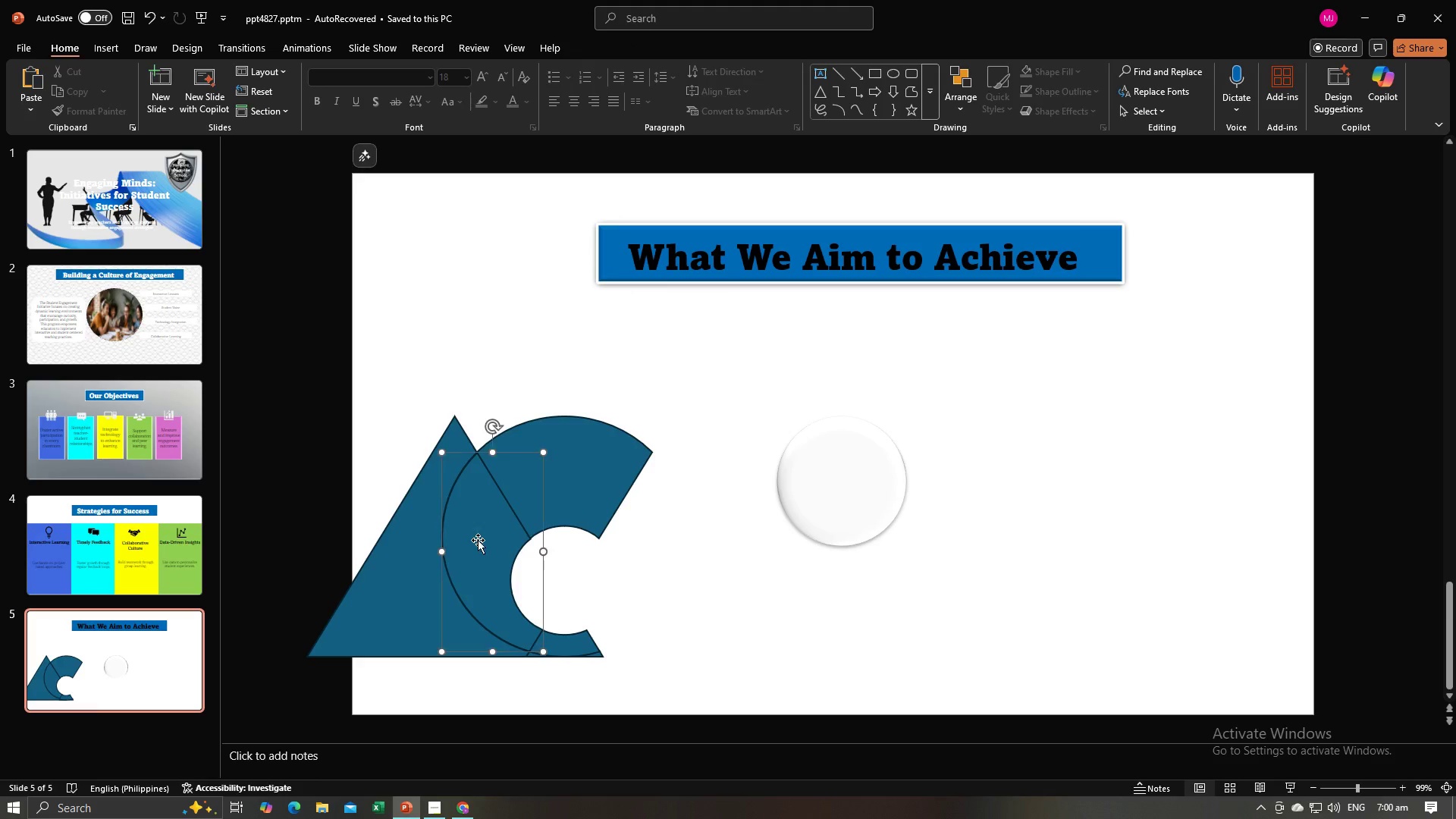 
key(Backspace)
 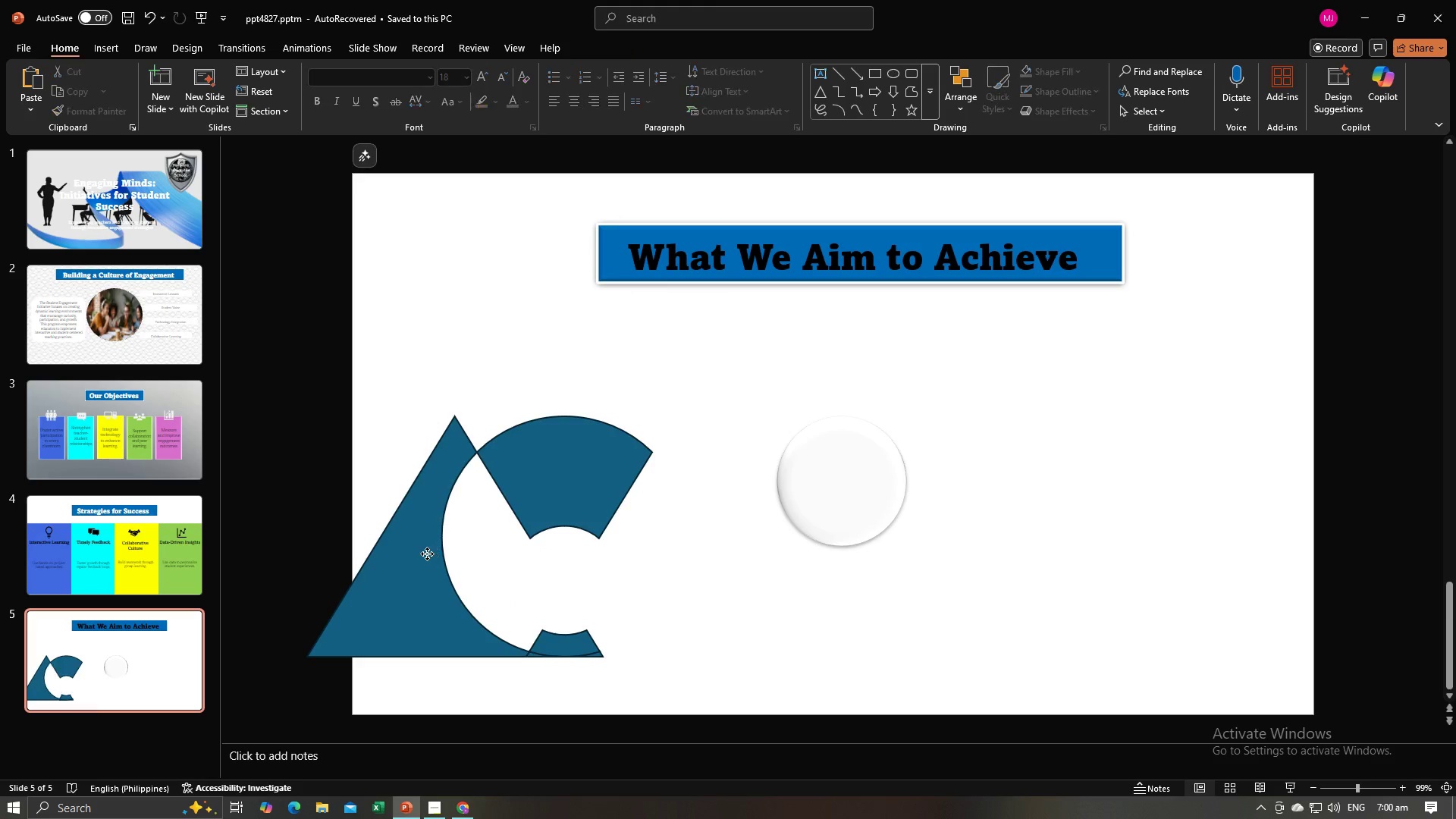 
left_click([427, 554])
 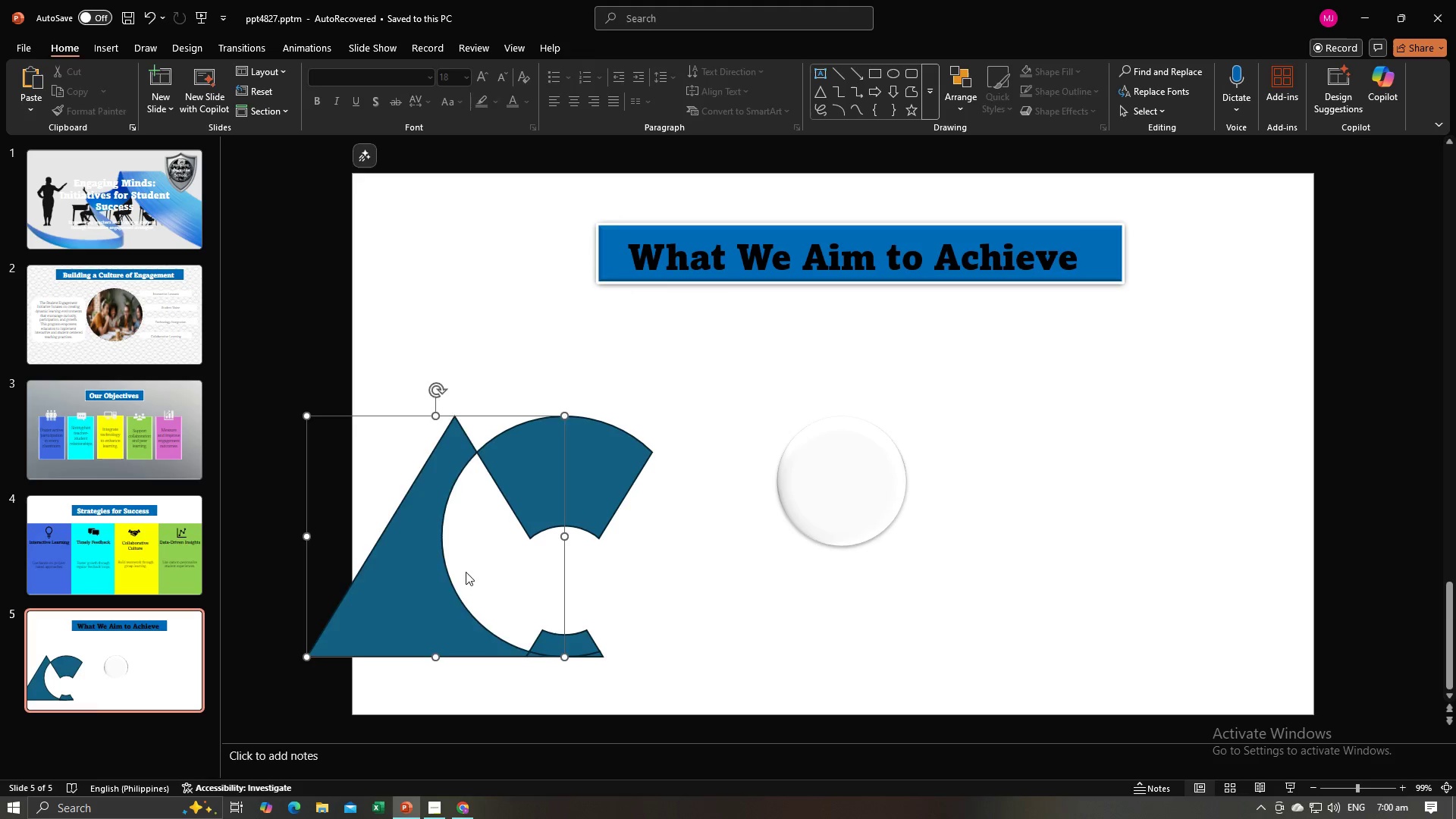 
key(Backspace)
 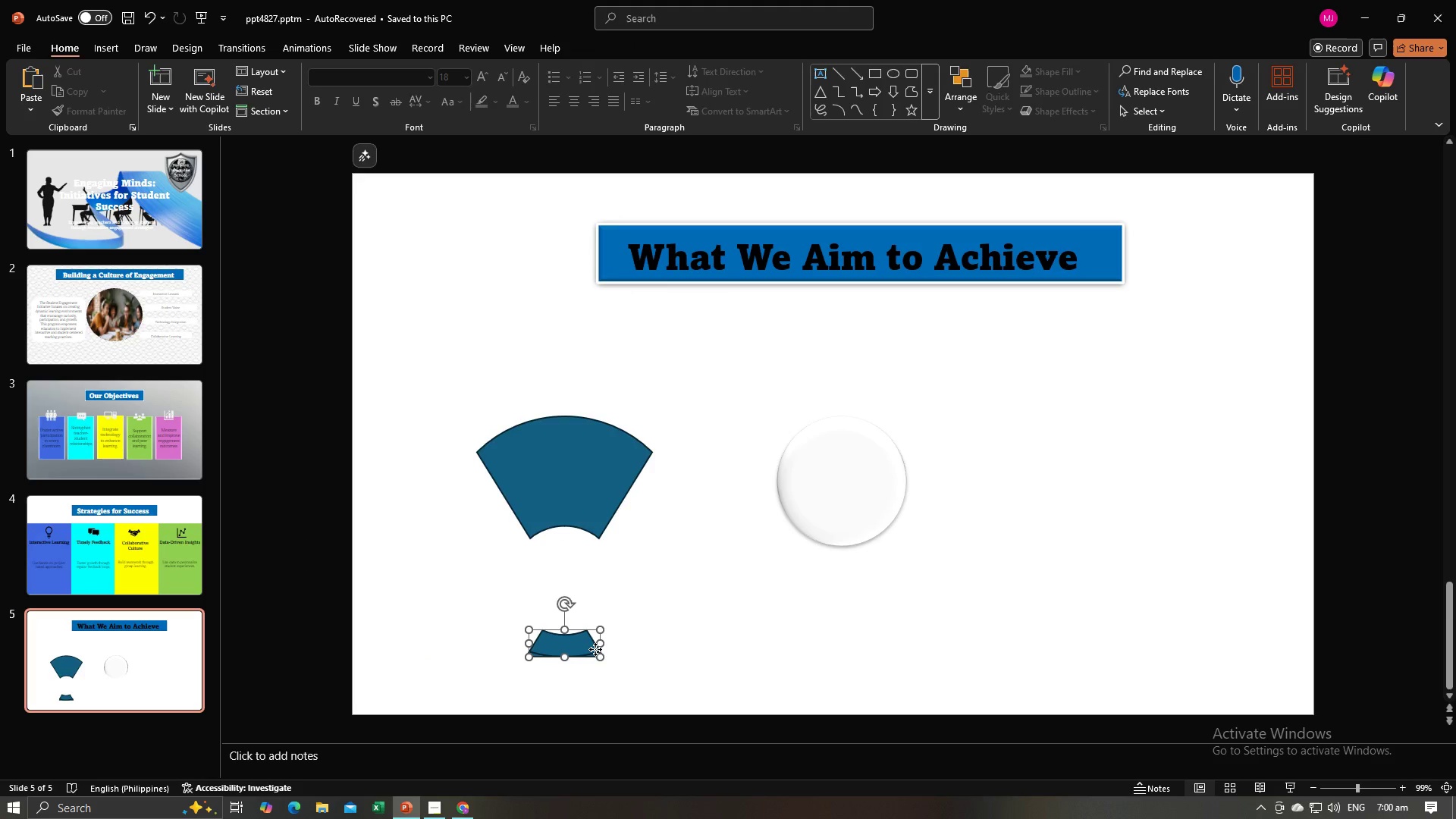 
left_click([595, 649])
 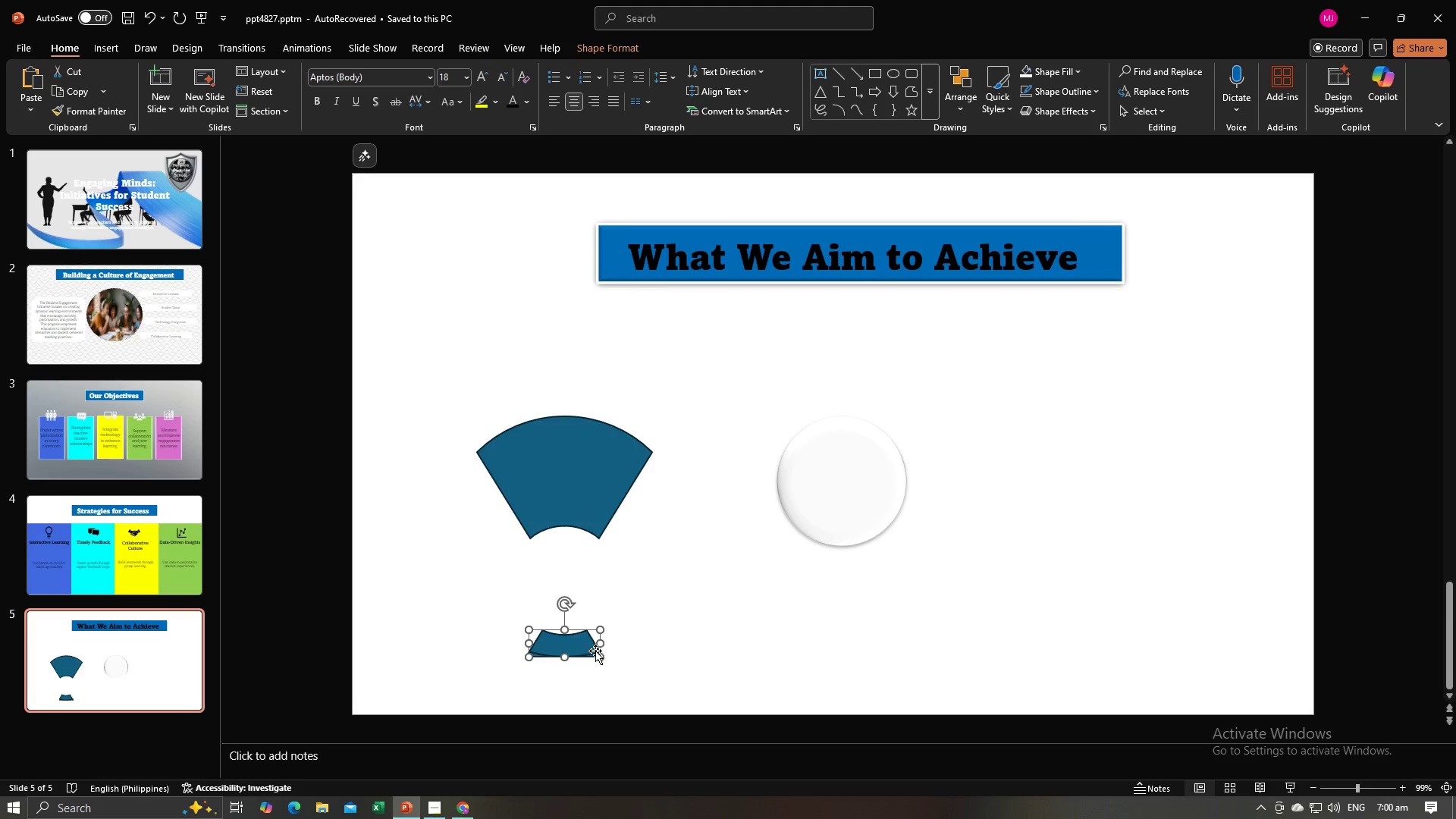 
key(Backspace)
 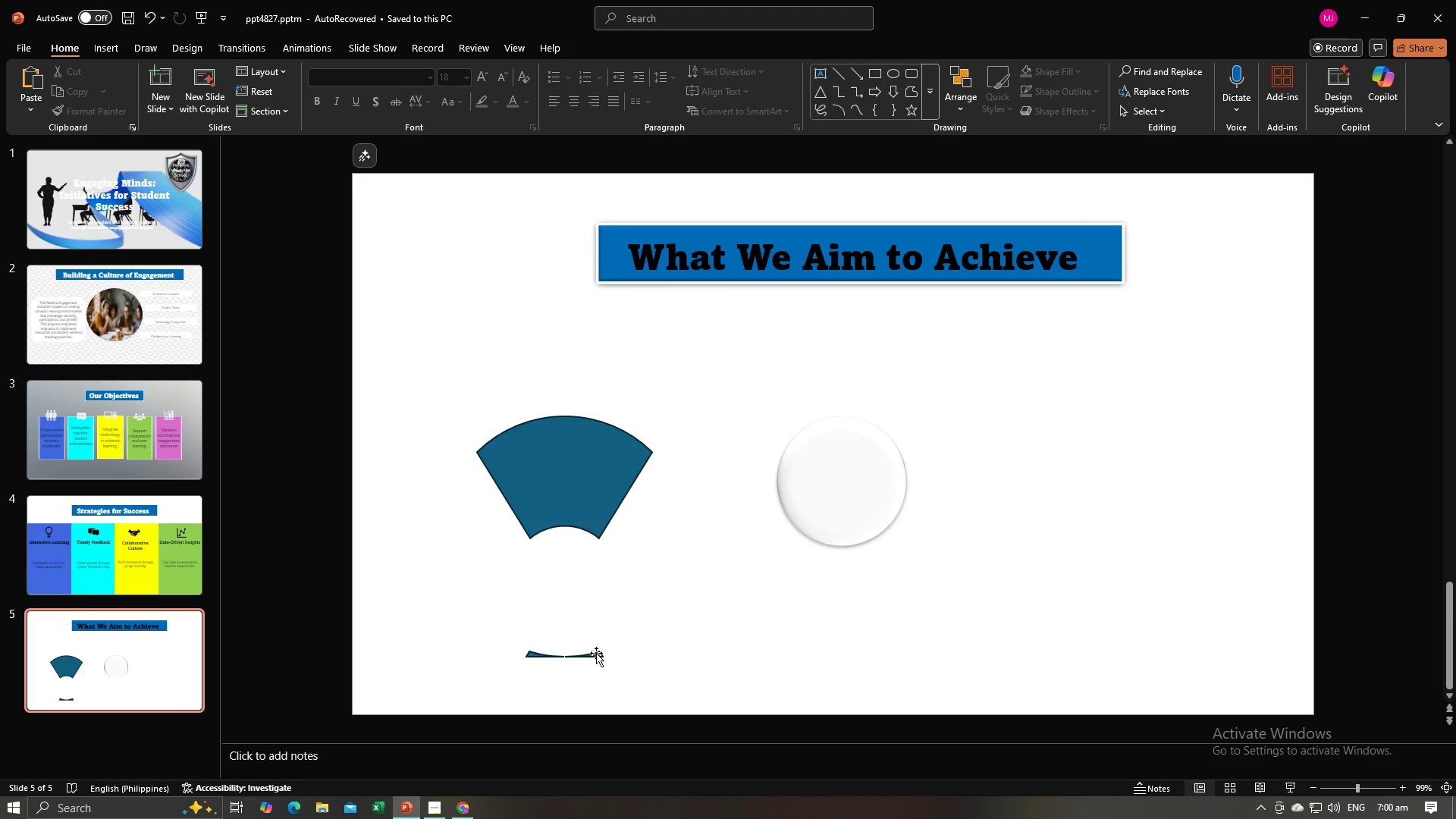 
left_click([596, 653])
 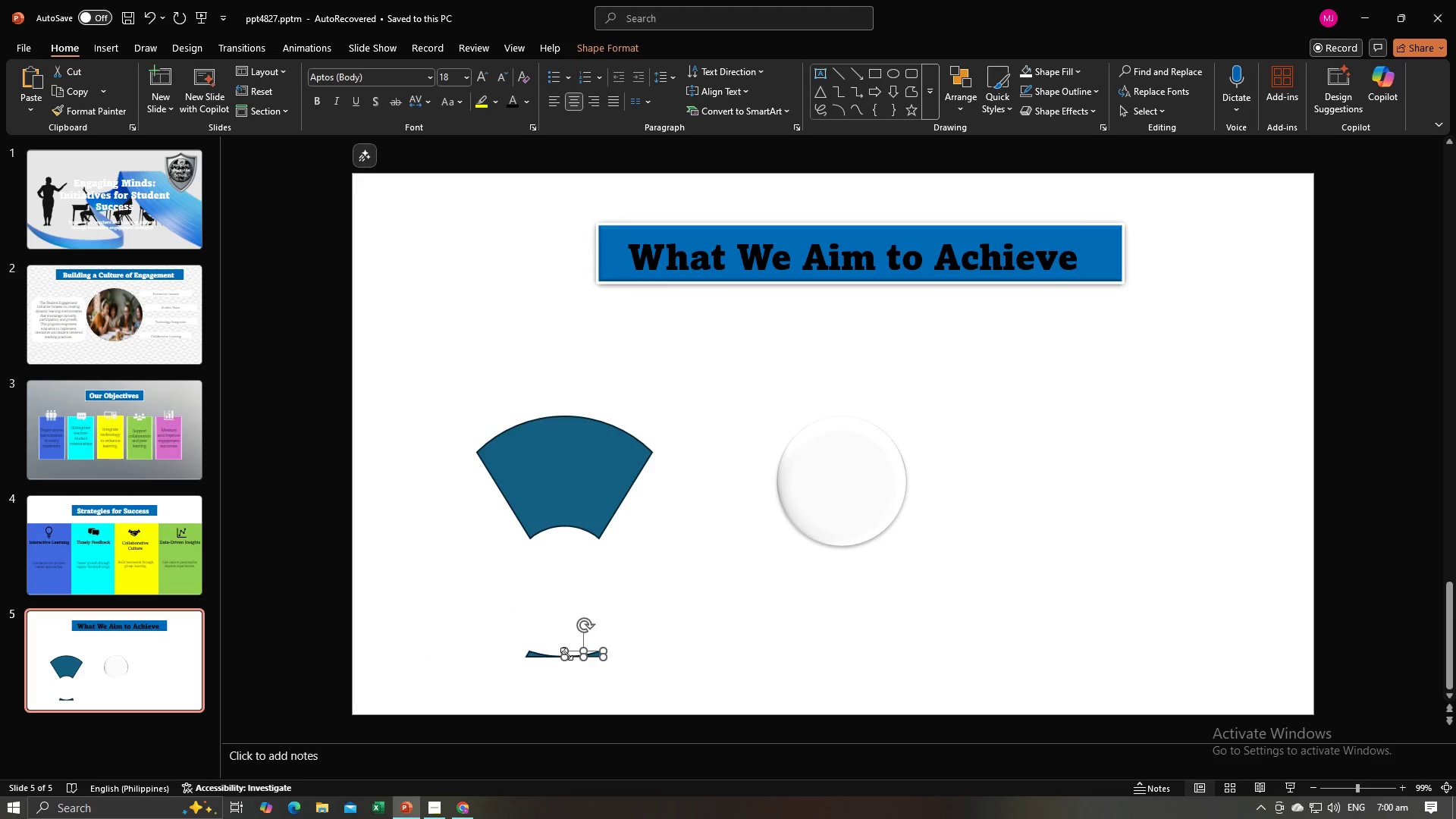 
key(Backspace)
 